 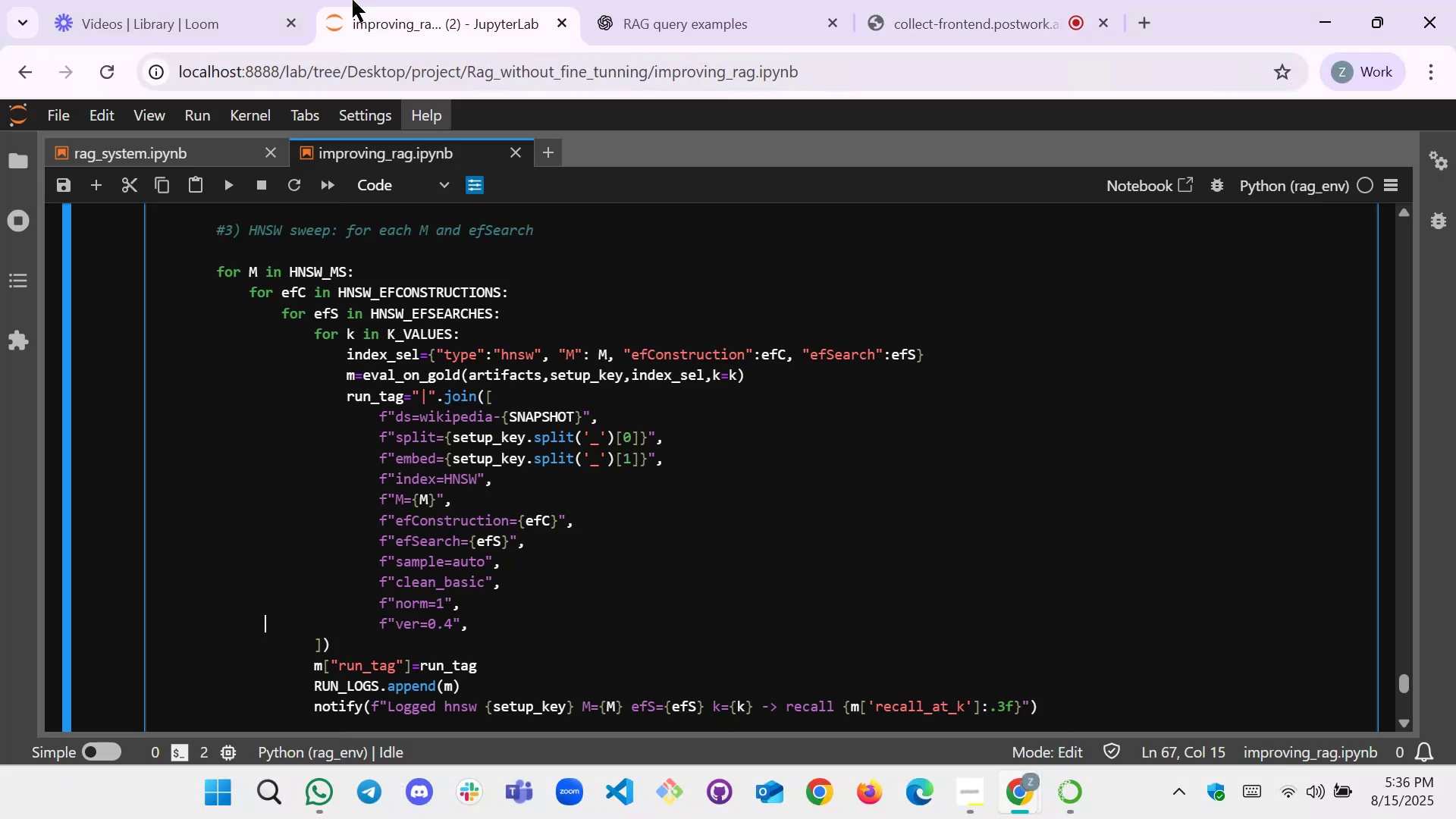 
scroll: coordinate [541, 445], scroll_direction: down, amount: 2.0
 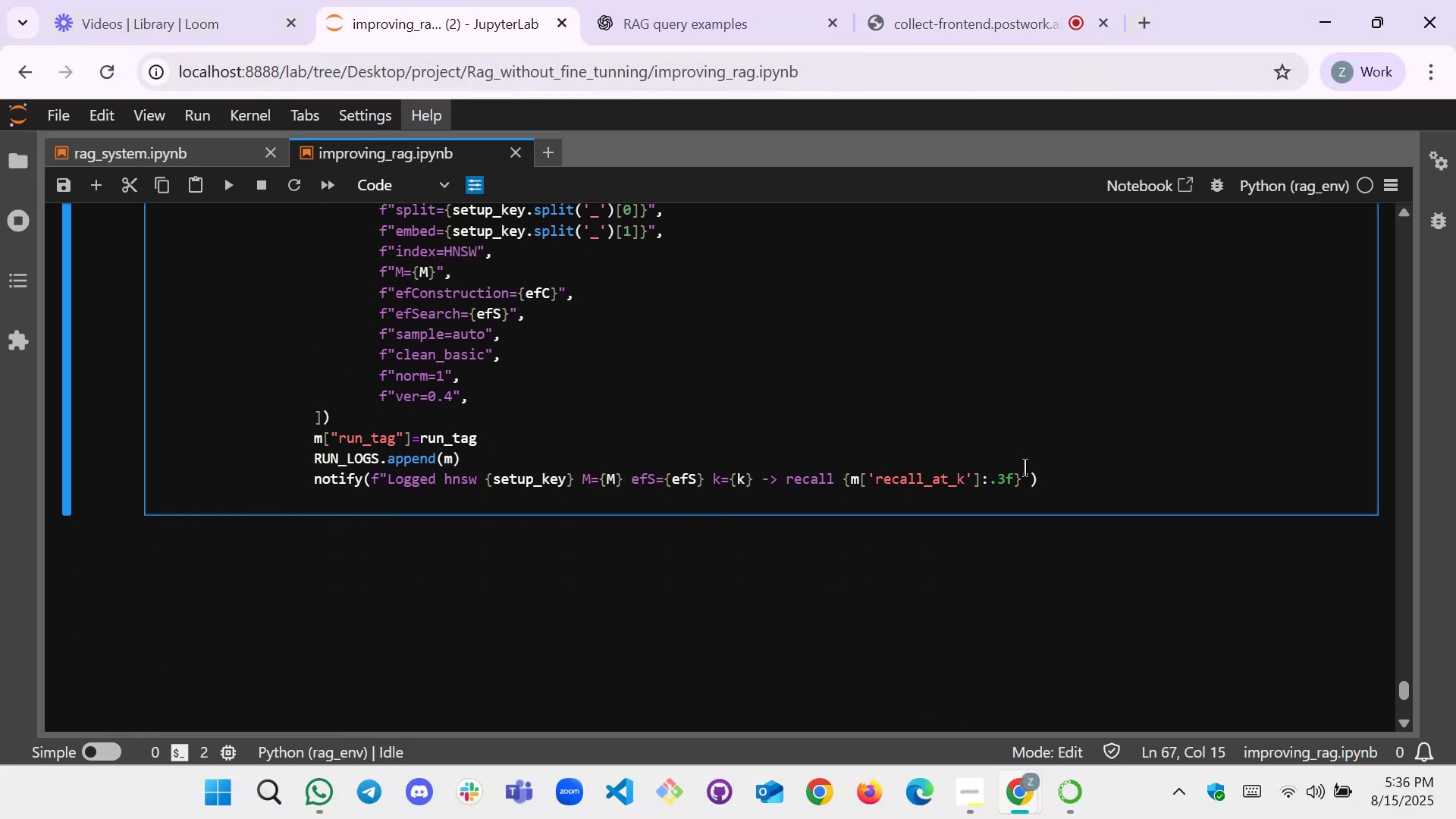 
left_click([1053, 479])
 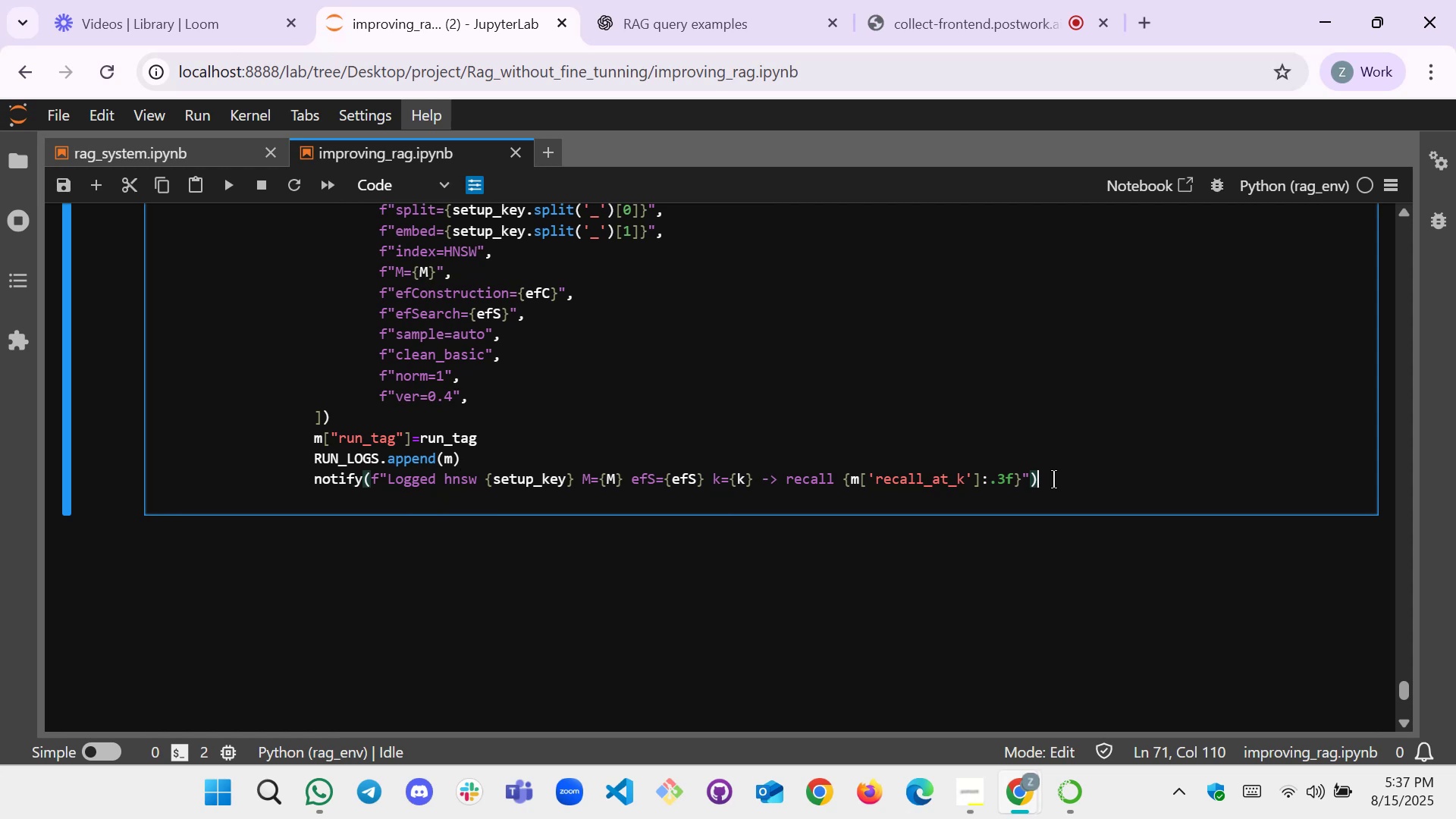 
wait(13.58)
 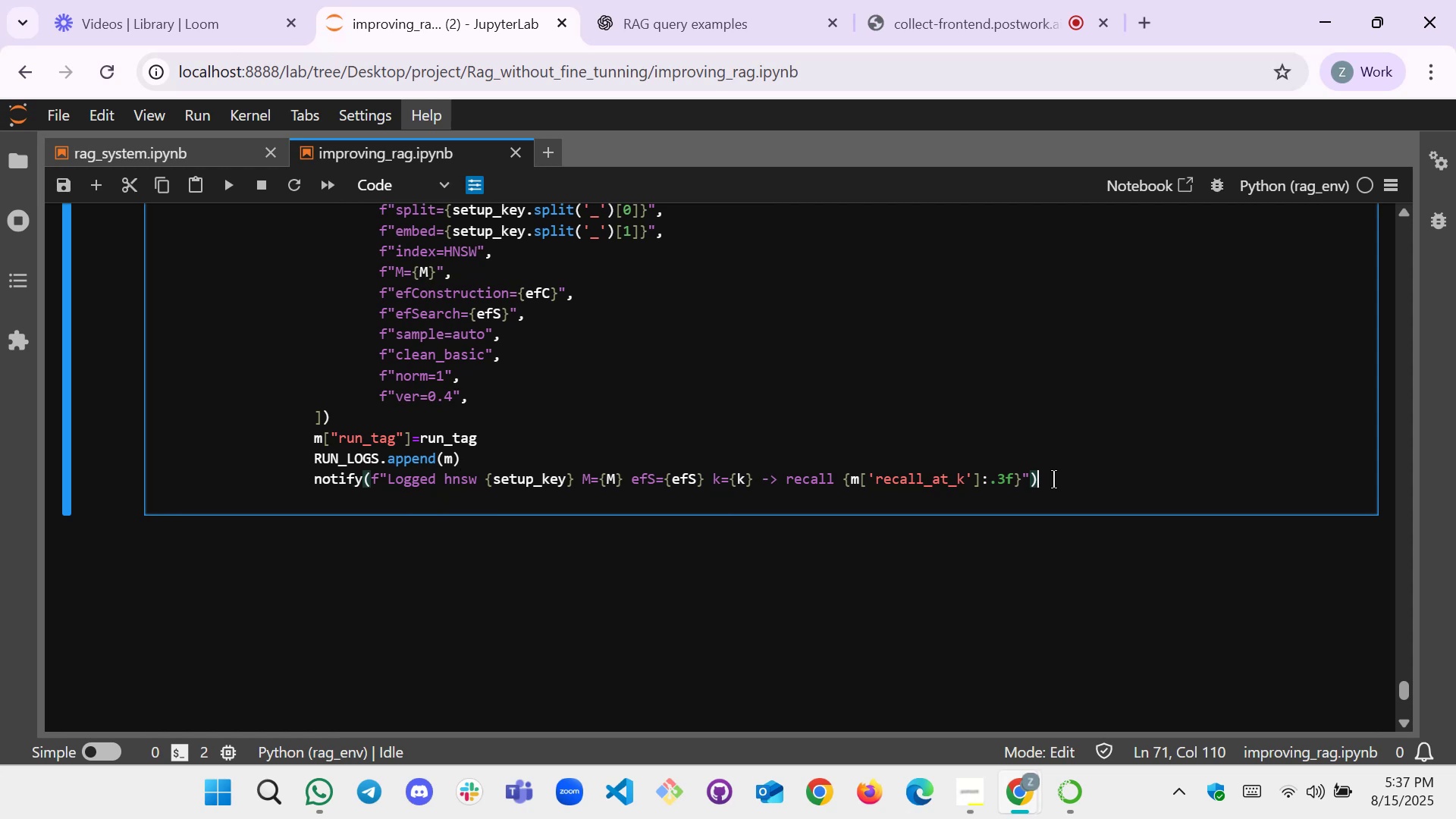 
key(Enter)
 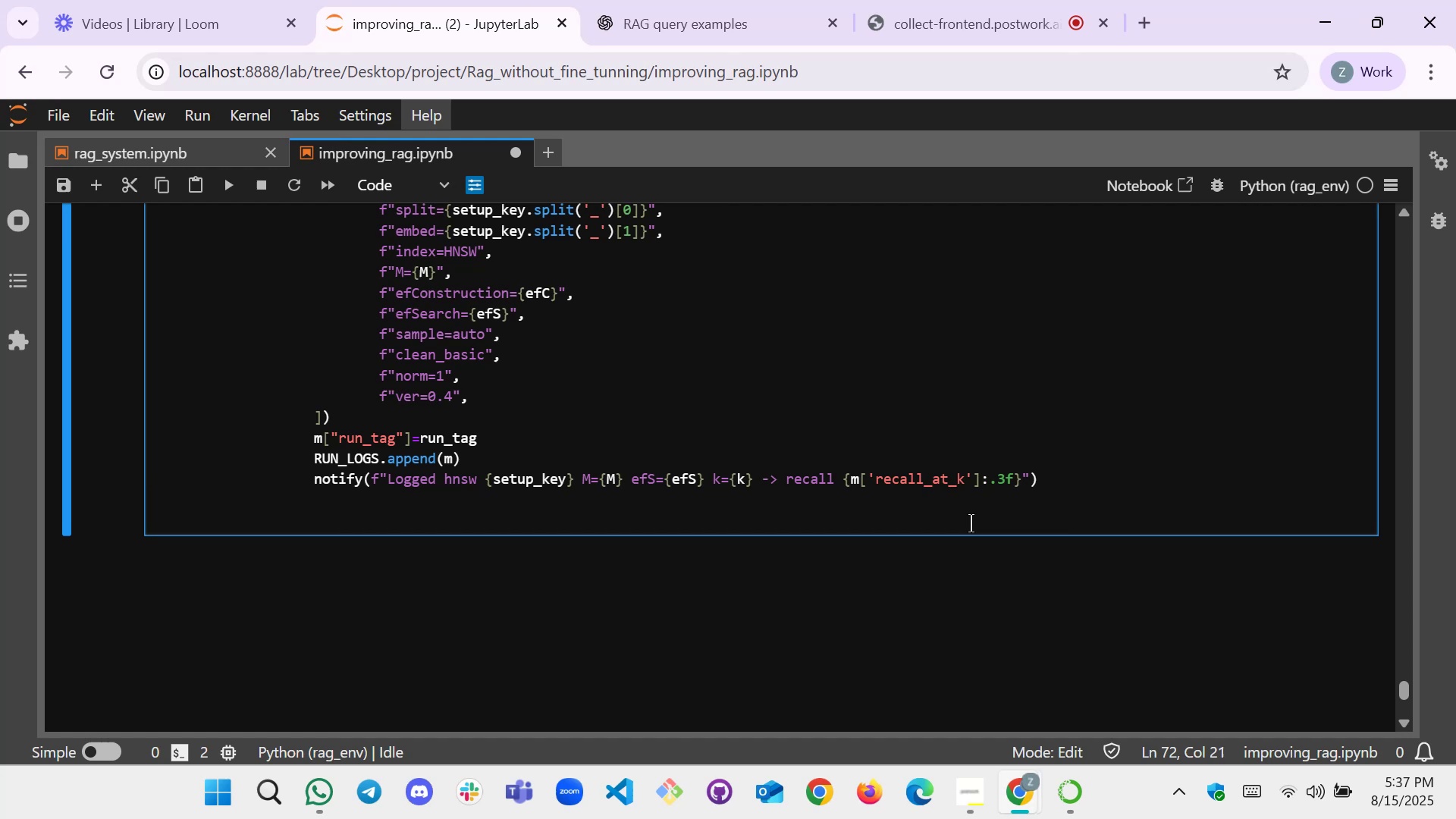 
scroll: coordinate [826, 505], scroll_direction: up, amount: 1.0
 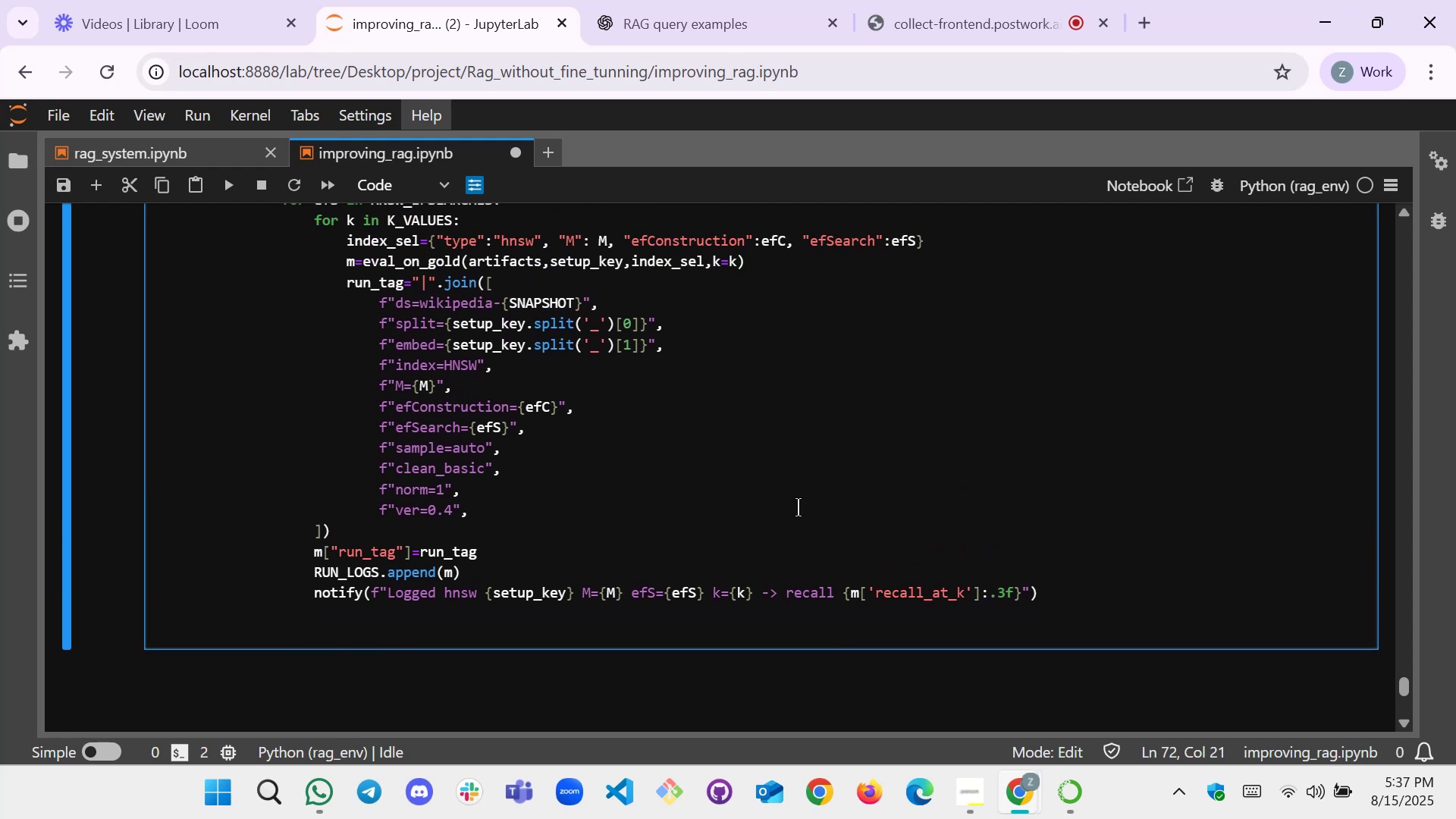 
scroll: coordinate [798, 507], scroll_direction: none, amount: 0.0
 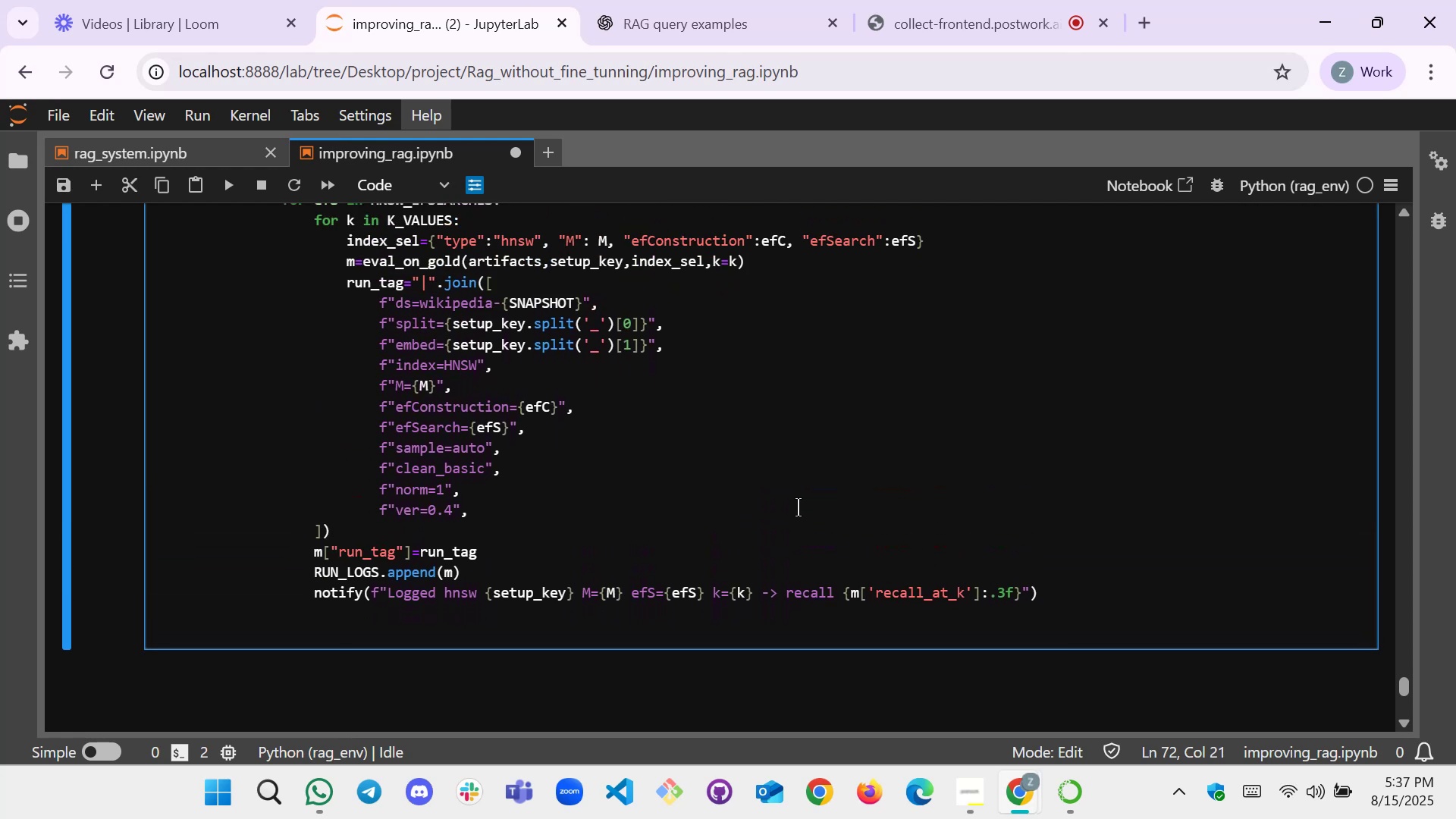 
key(Backspace)
key(Backspace)
key(Backspace)
key(Backspace)
type(save)
key(Backspace)
key(Backspace)
key(Backspace)
key(Backspace)
type(#save logs)
 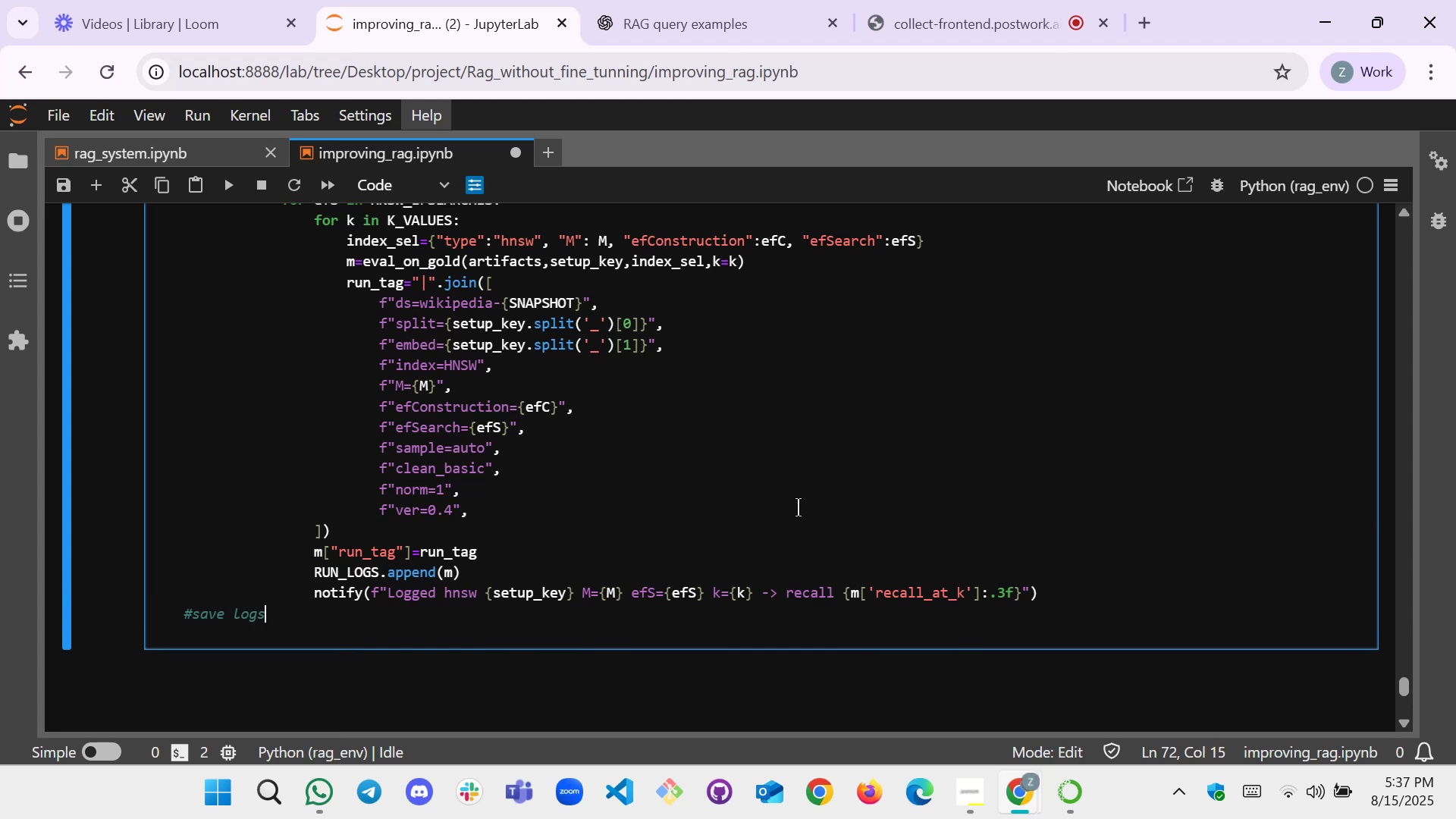 
key(Enter)
 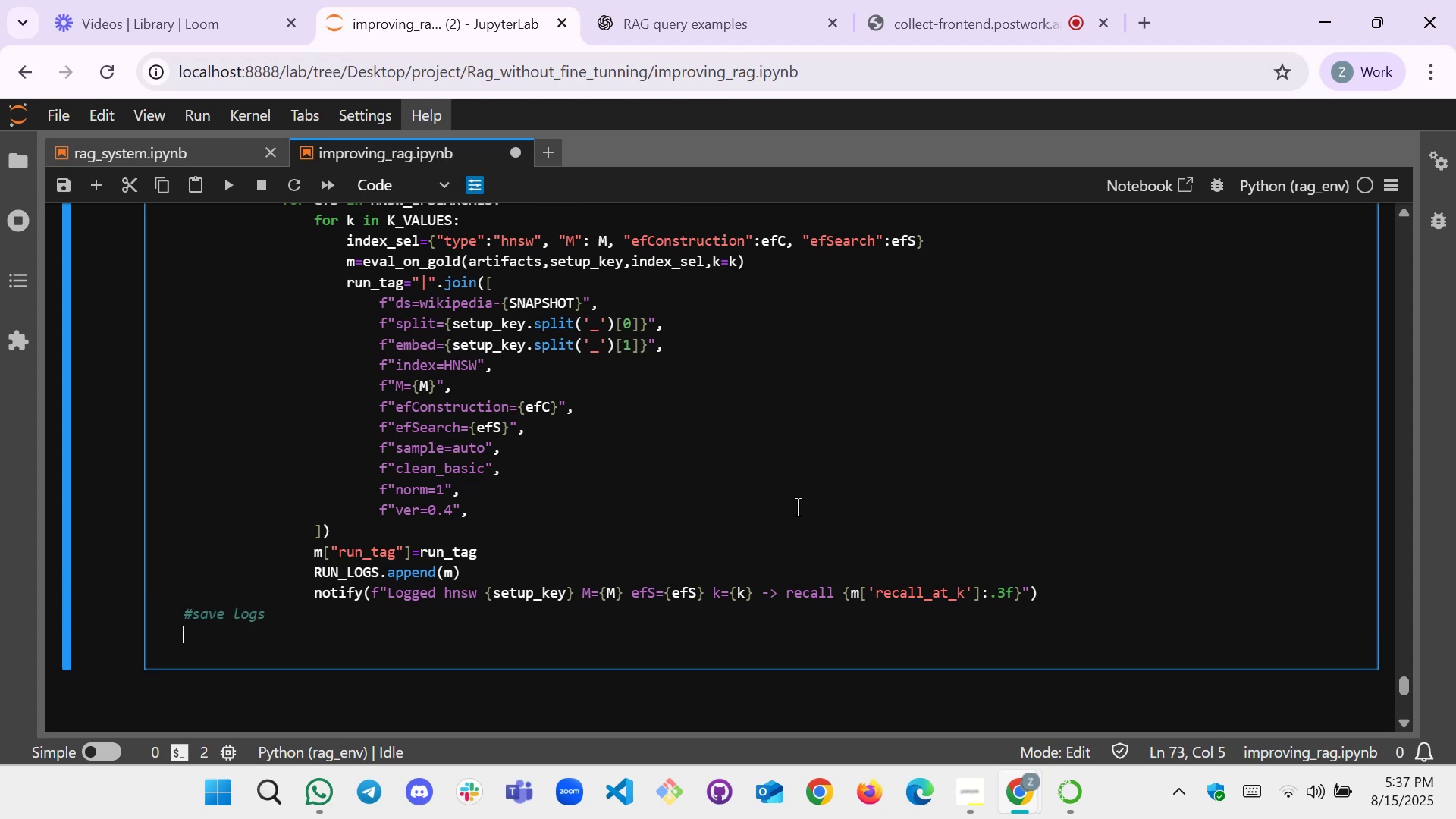 
type(ensure_dir)
key(Tab)
 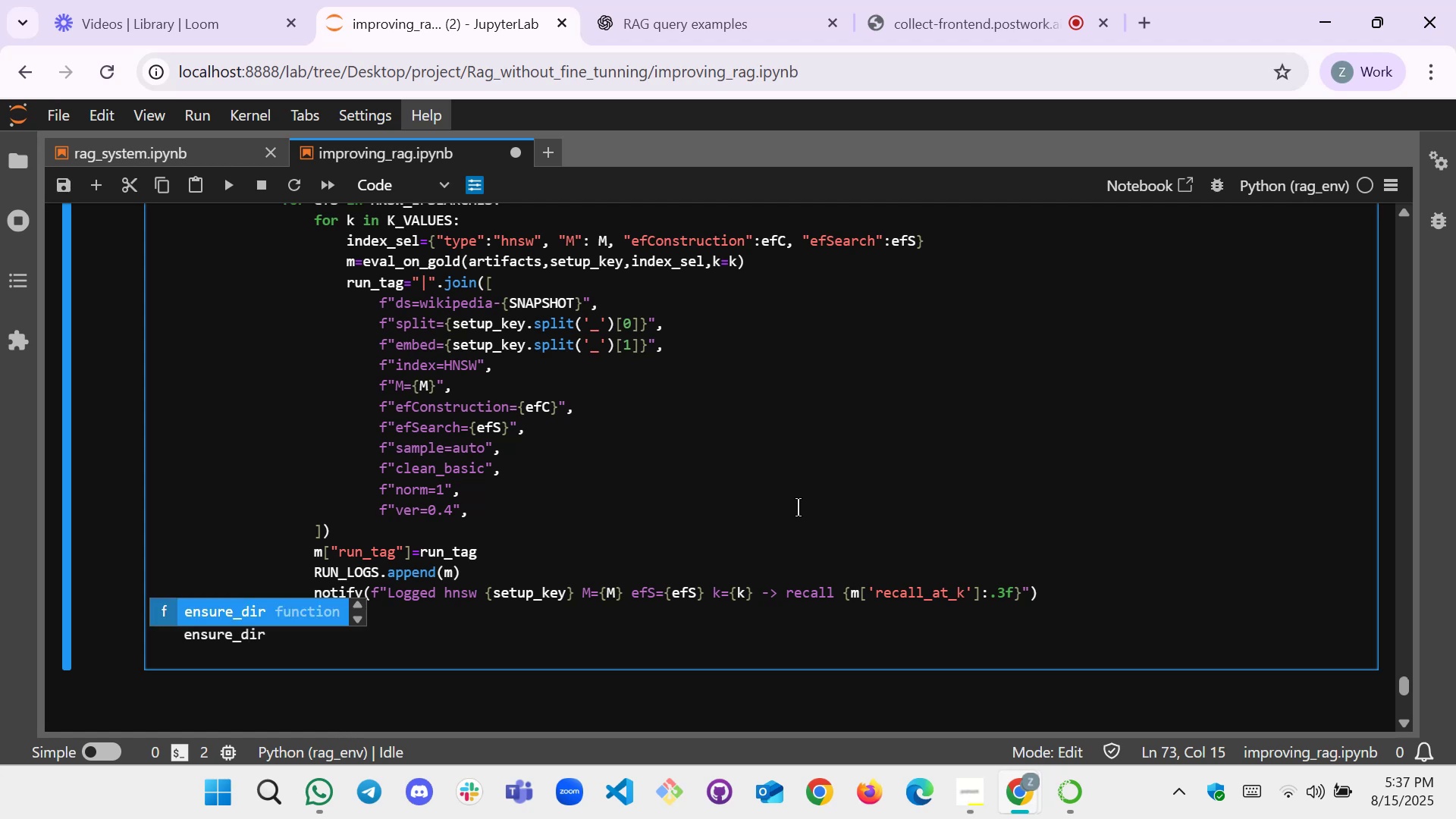 
key(Enter)
 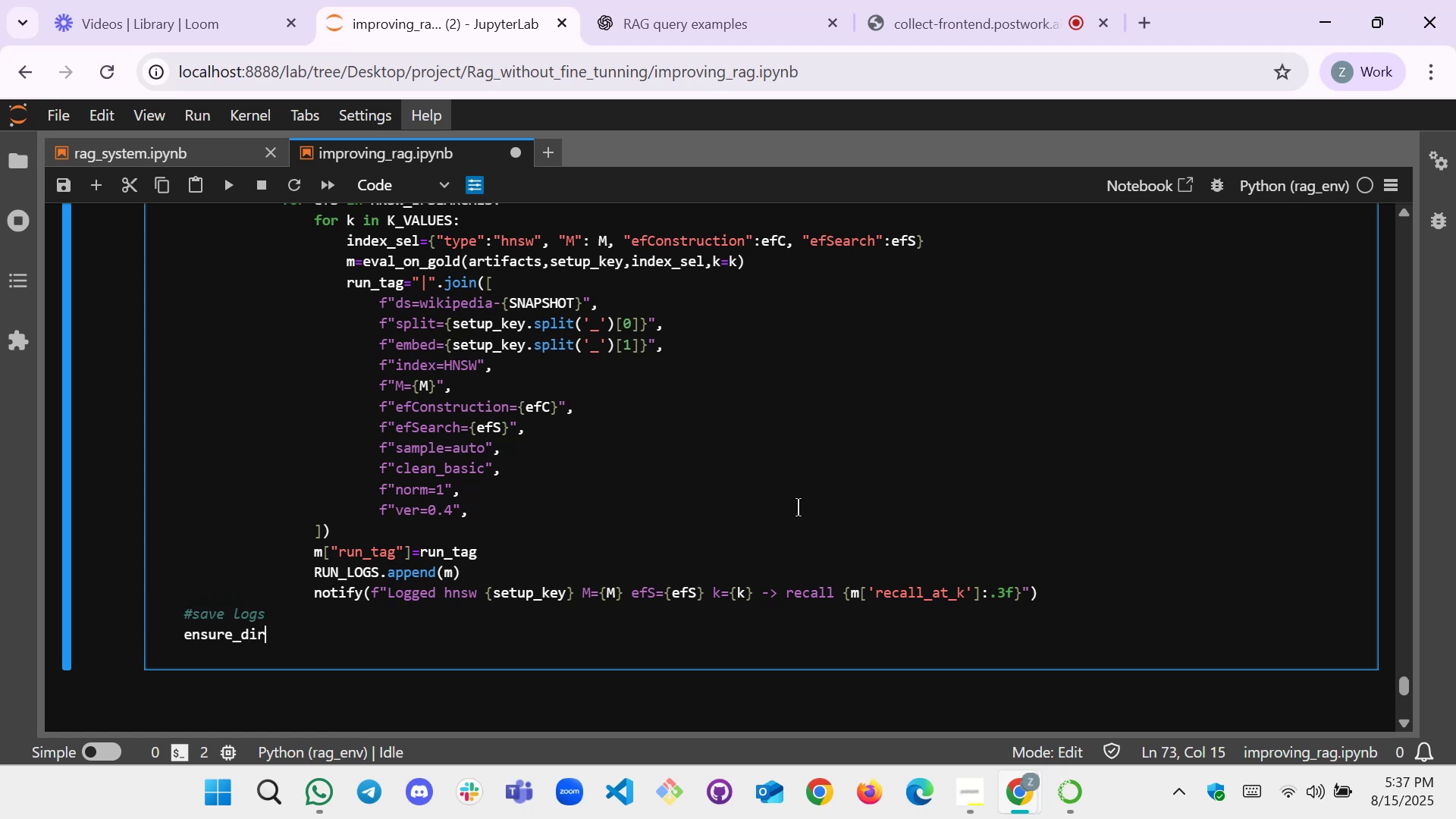 
type((Ar)
key(Tab)
key(Backspace)
key(Tab)
 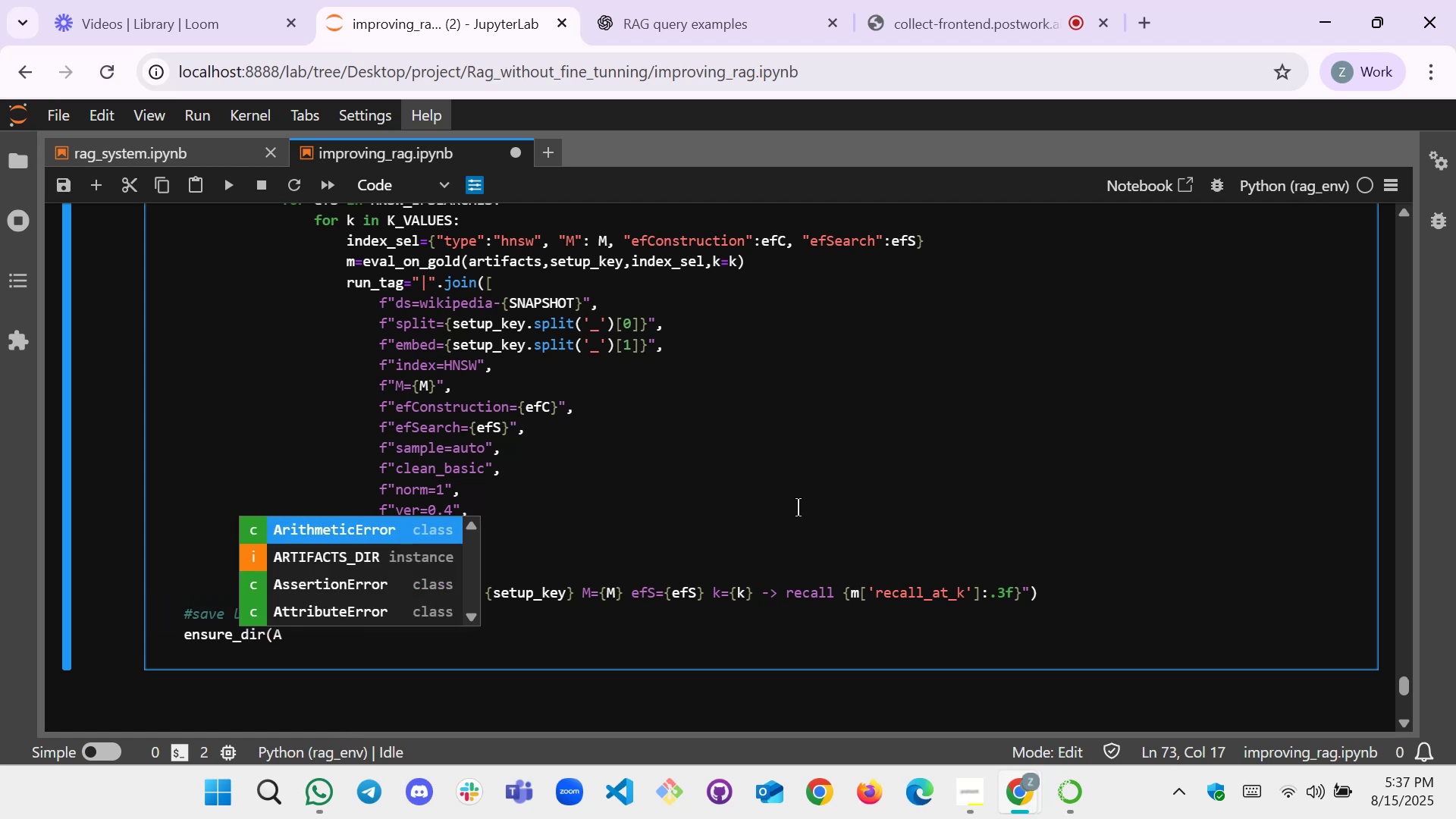 
key(ArrowDown)
 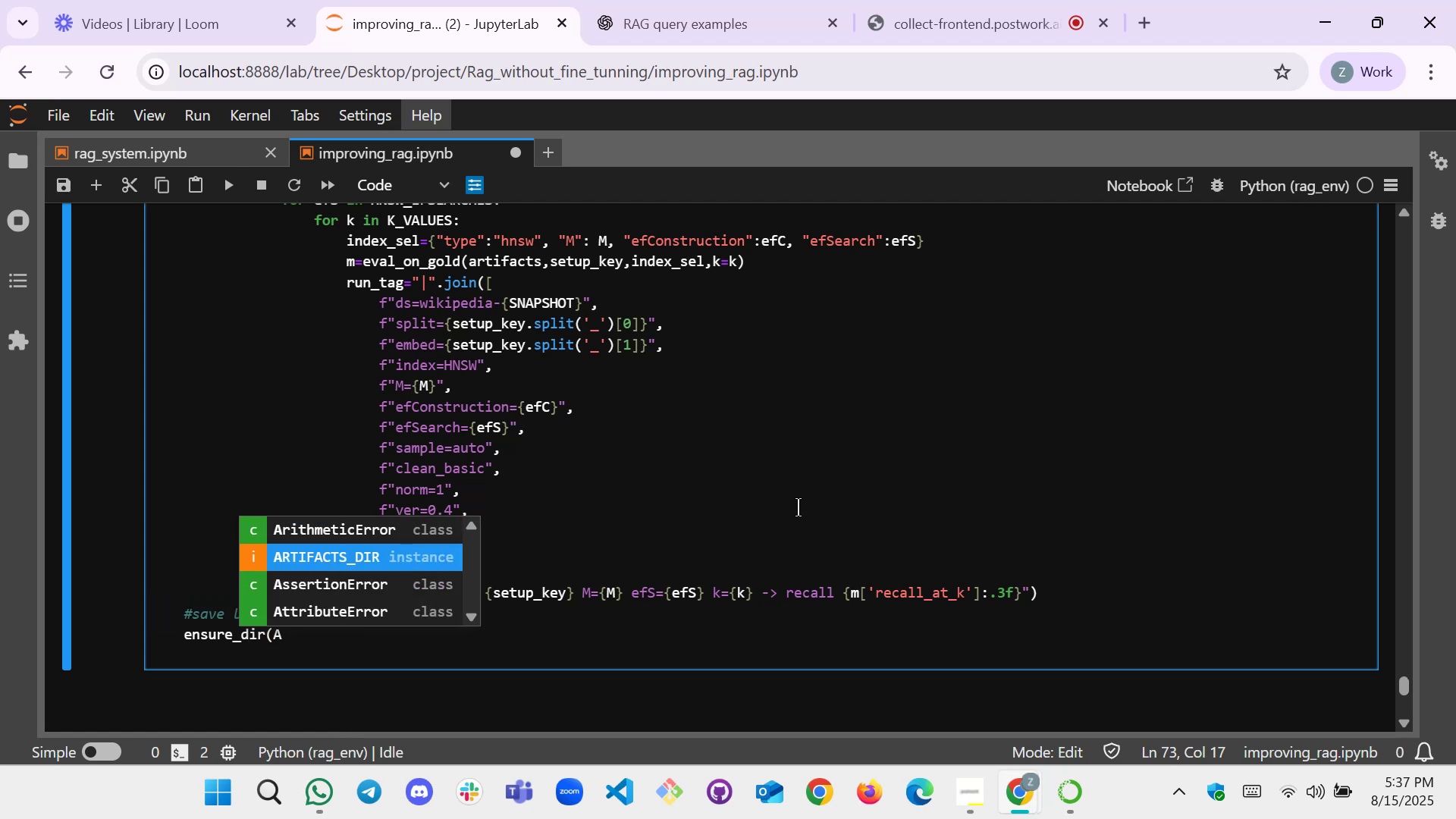 
key(Enter)
 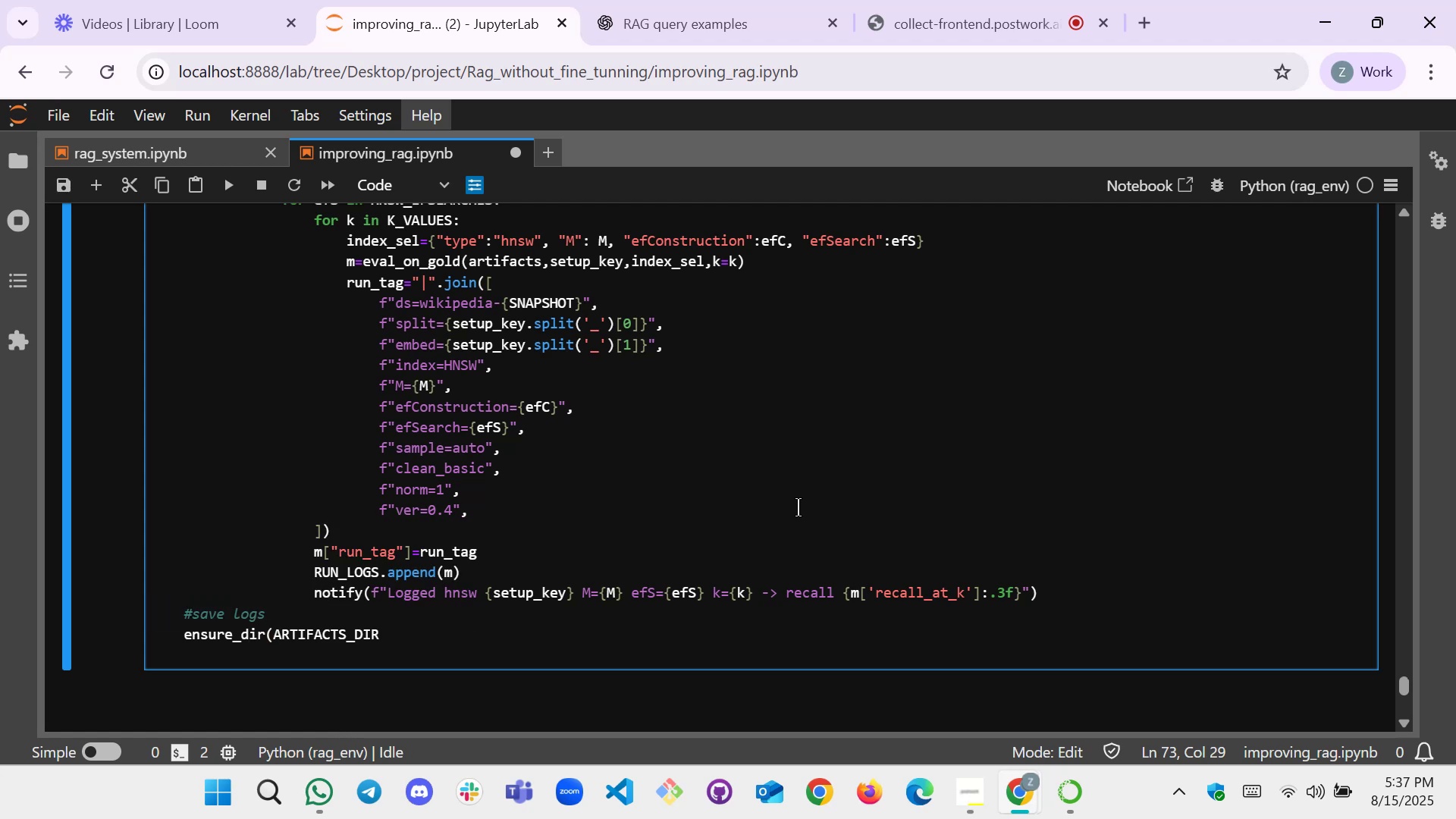 
key(Shift+0)
 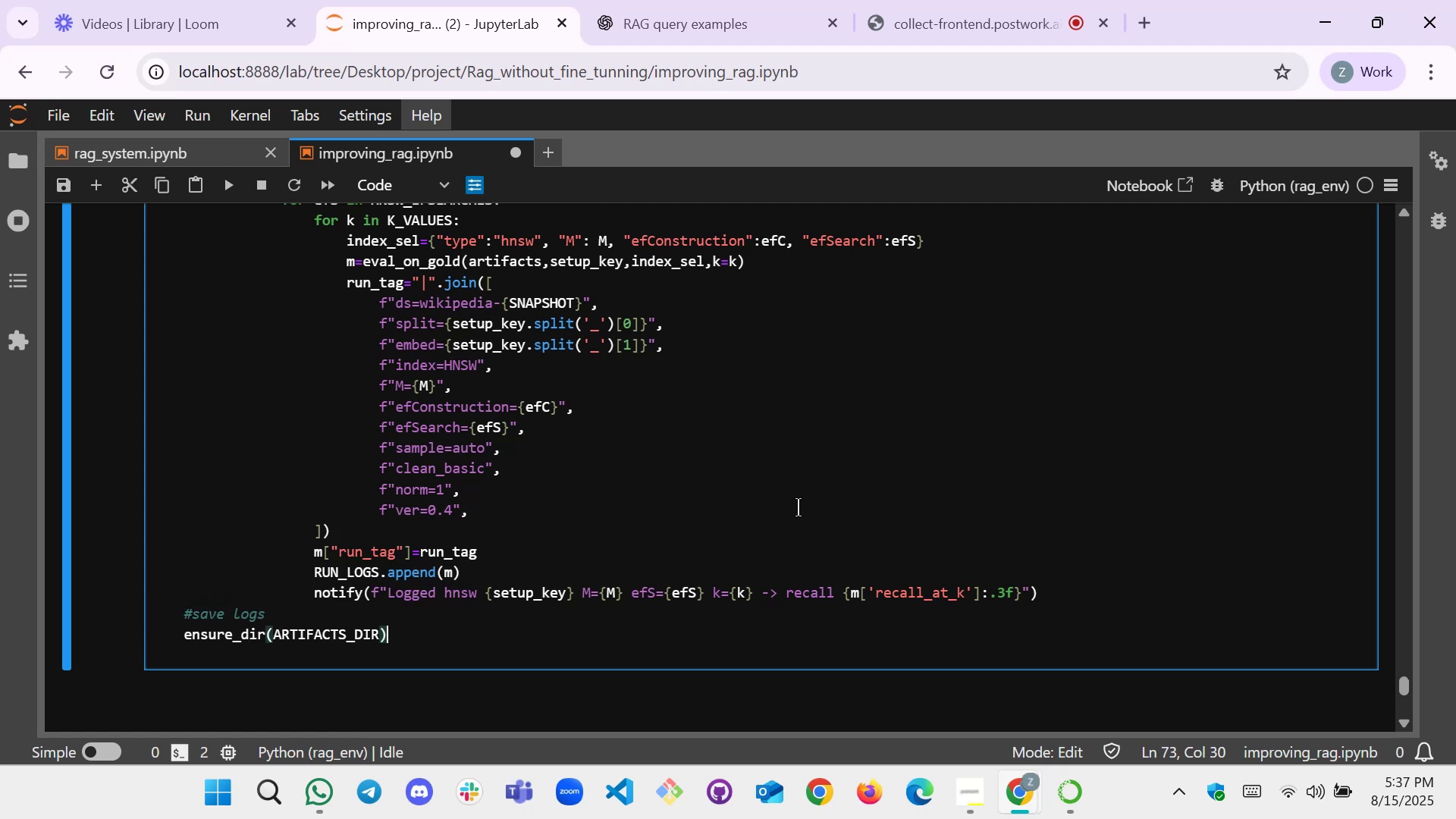 
key(Enter)
 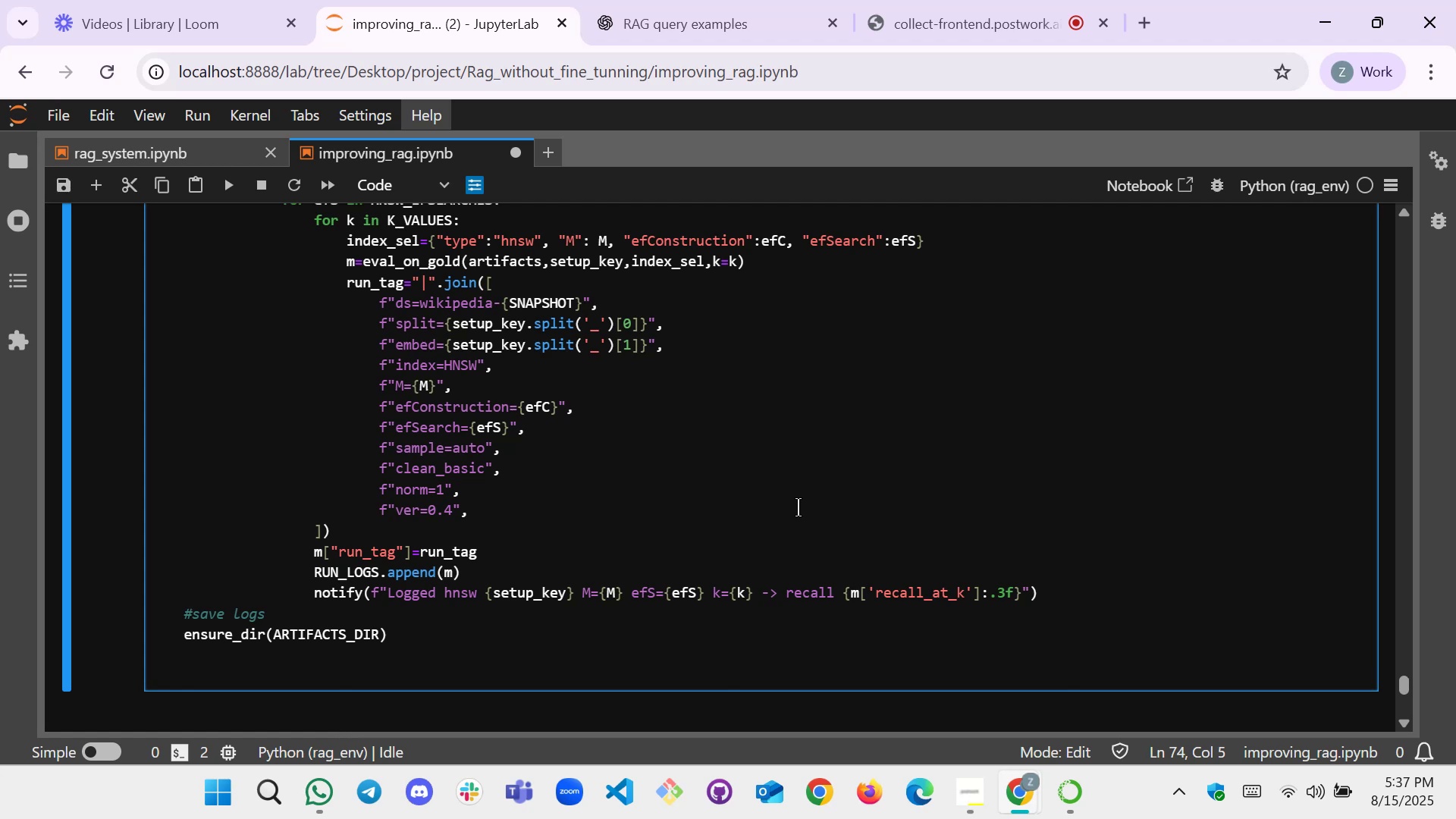 
type(jsn)
key(Backspace)
type(on_path=os.path.ji)
key(Backspace)
type(on)
key(Backspace)
type(in()
 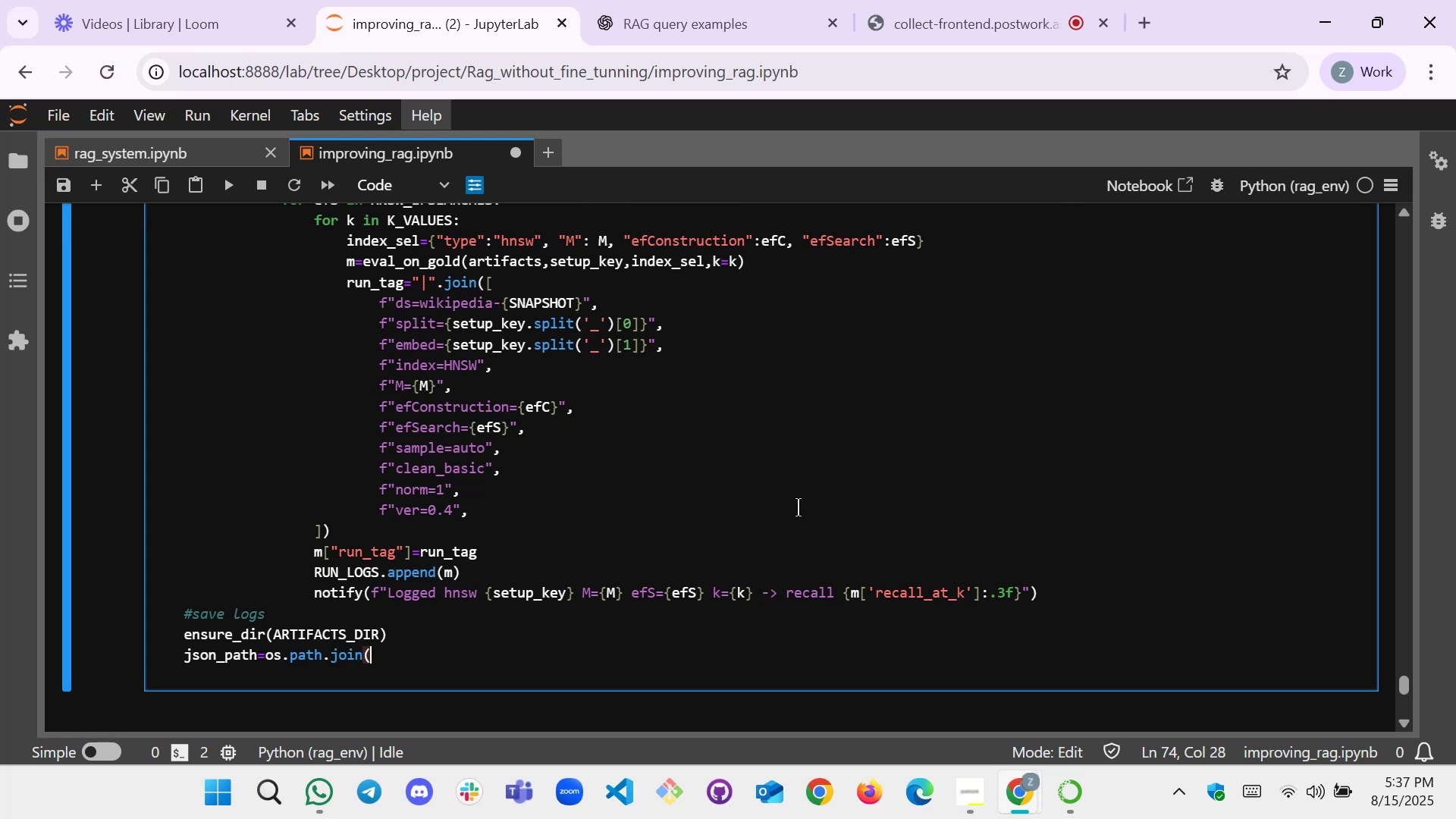 
wait(9.02)
 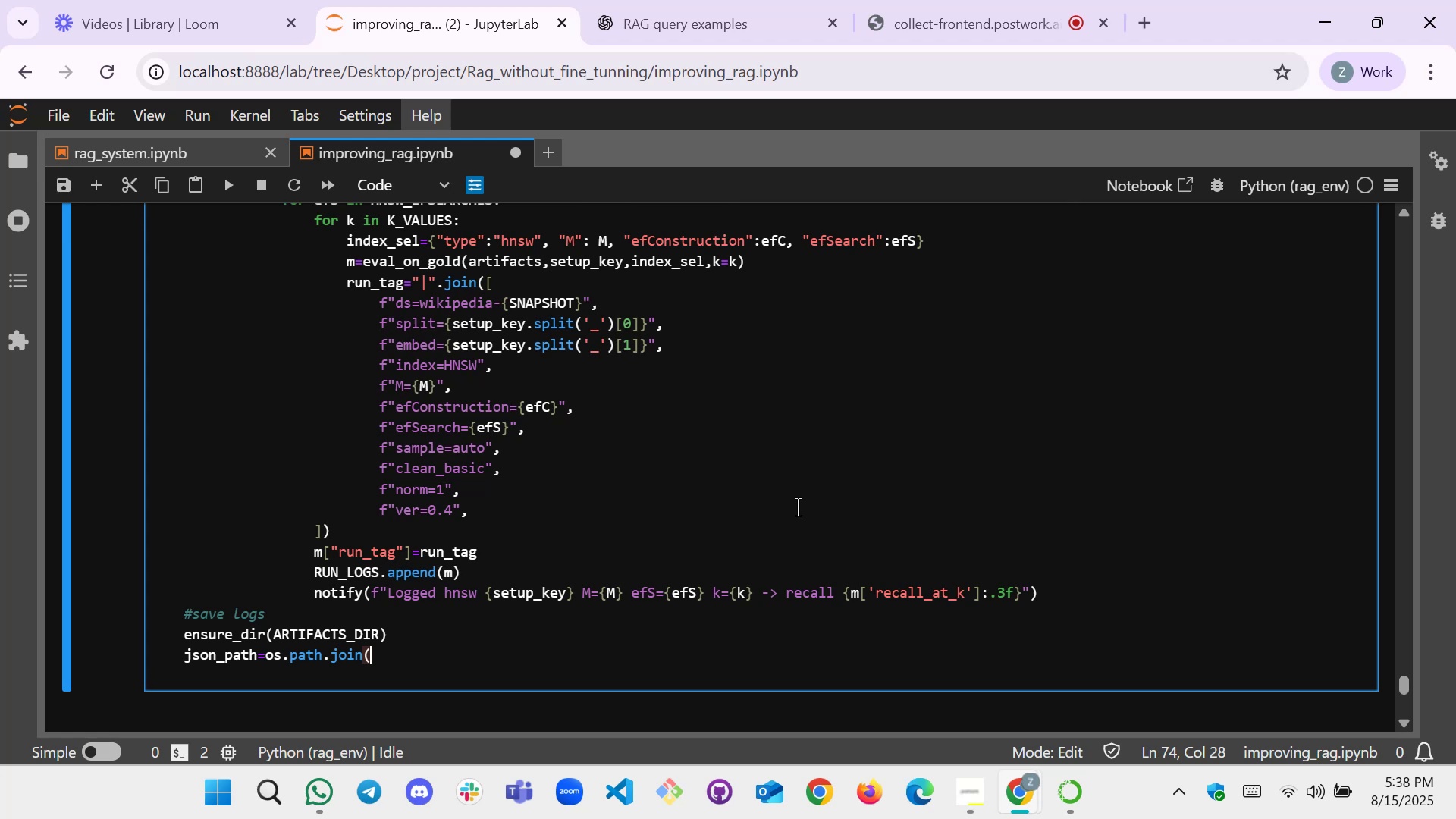 
key(Shift+A)
 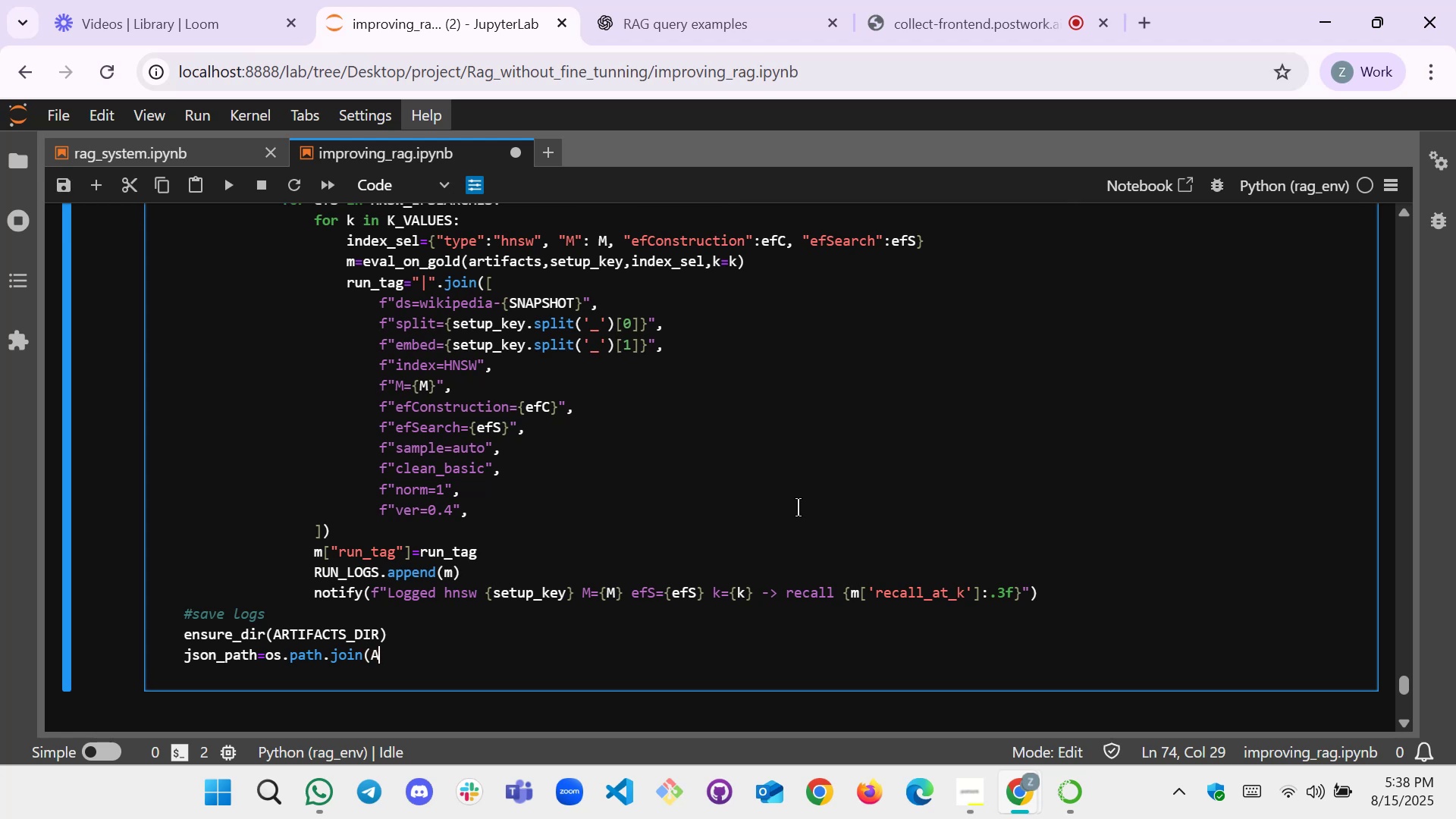 
key(Tab)
 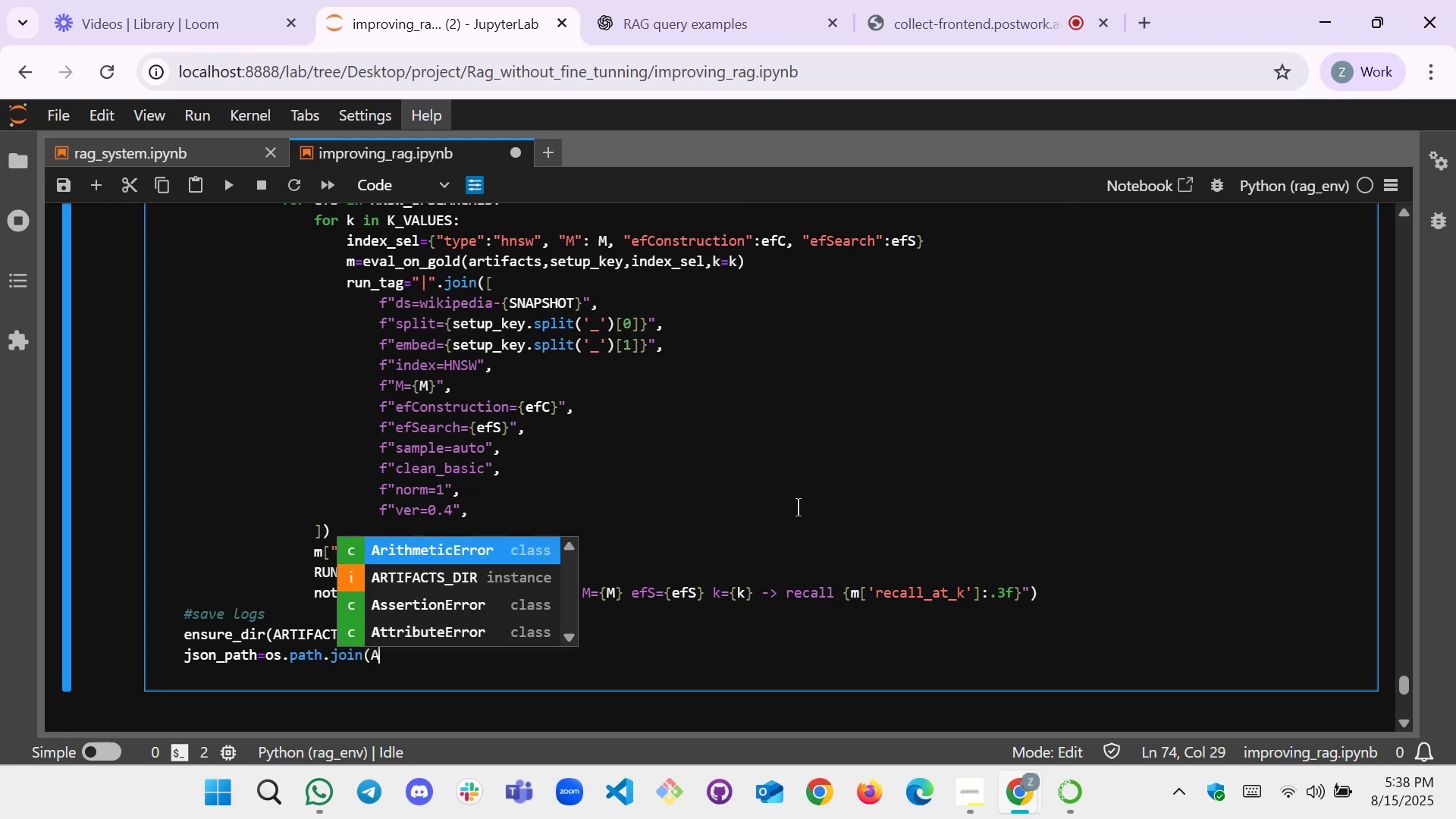 
key(ArrowDown)
 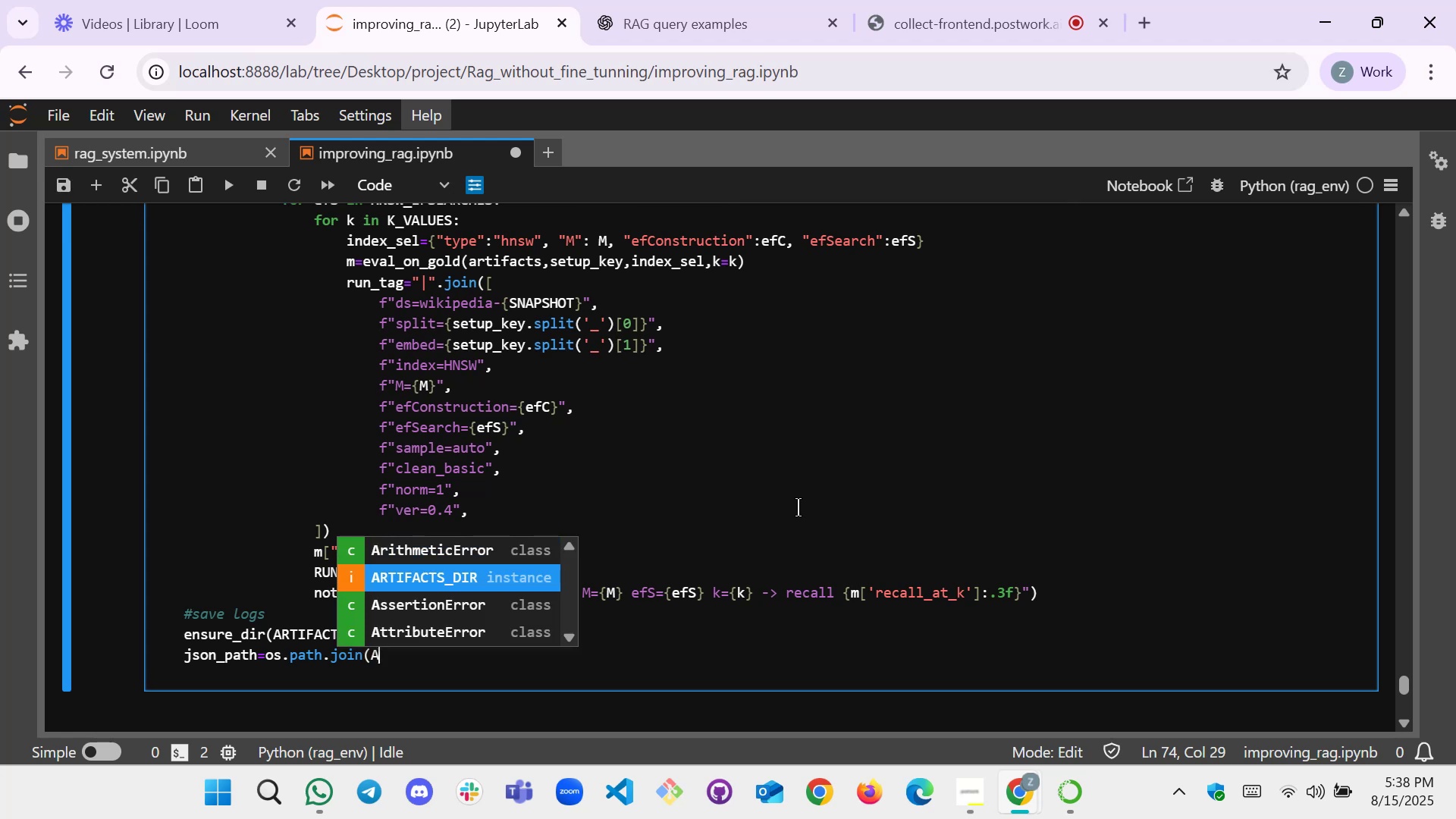 
key(Enter)
 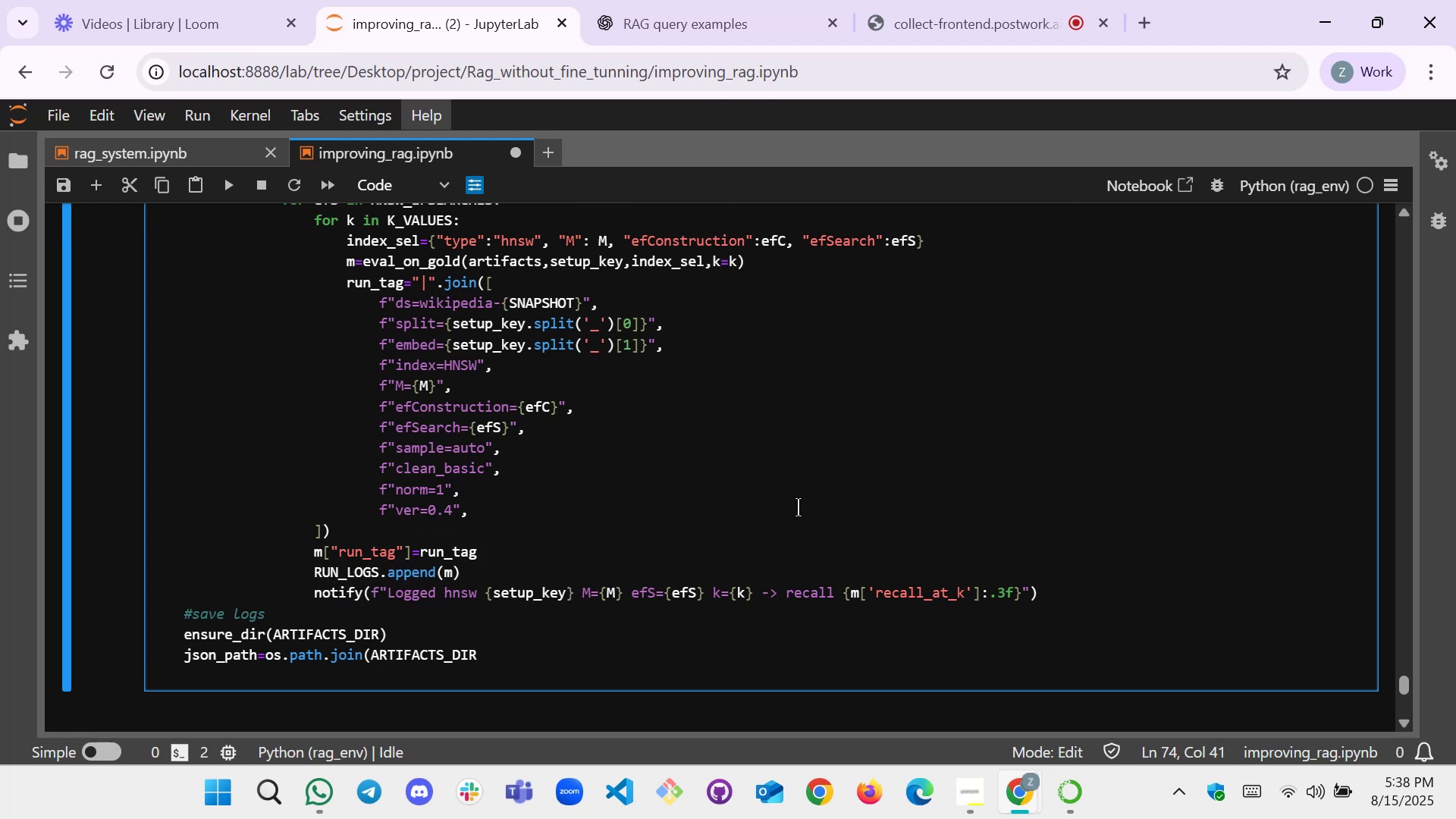 
key(Comma)
 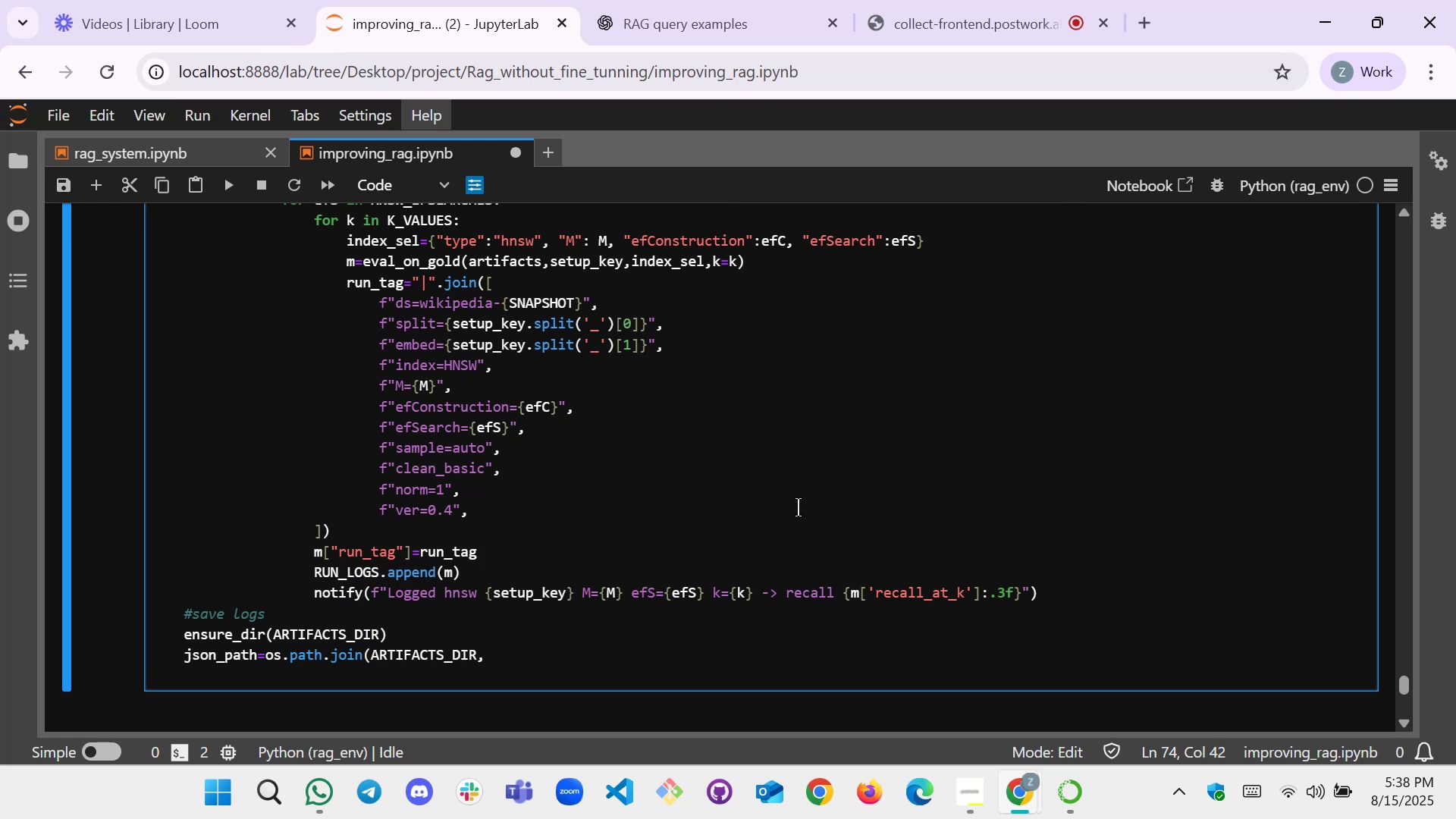 
key(Shift+Quote)
 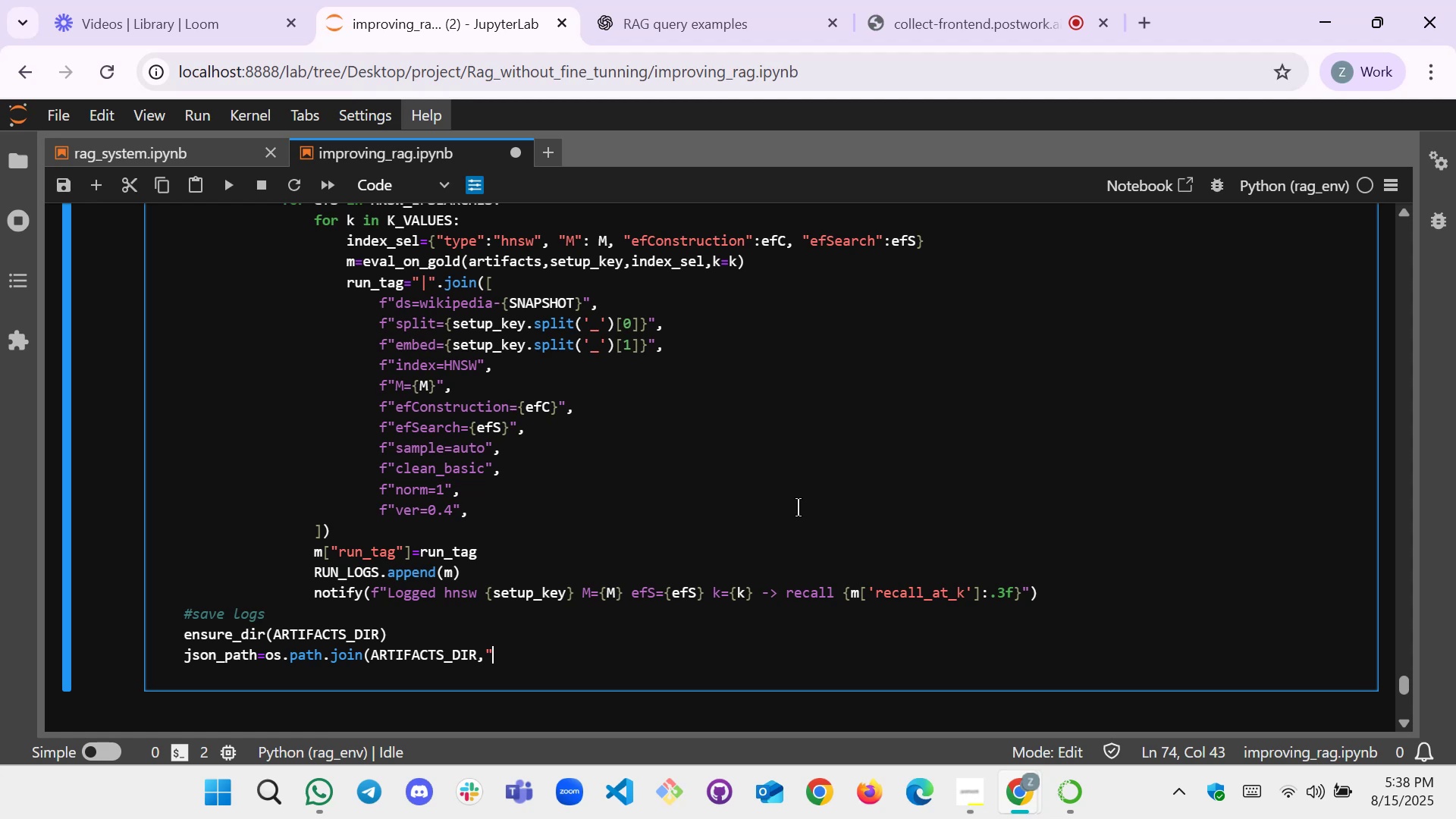 
key(Shift+Quote)
 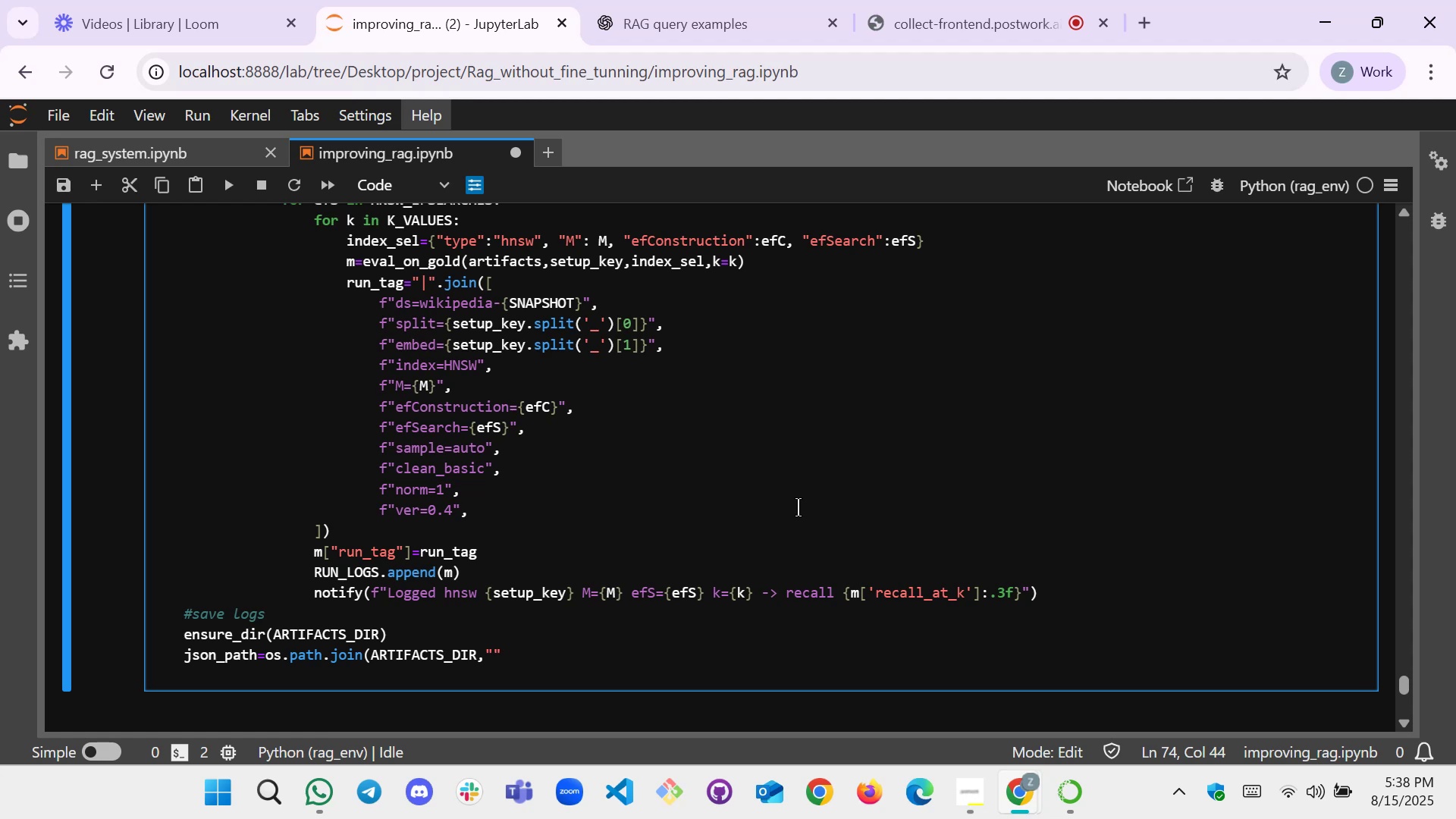 
key(ArrowLeft)
 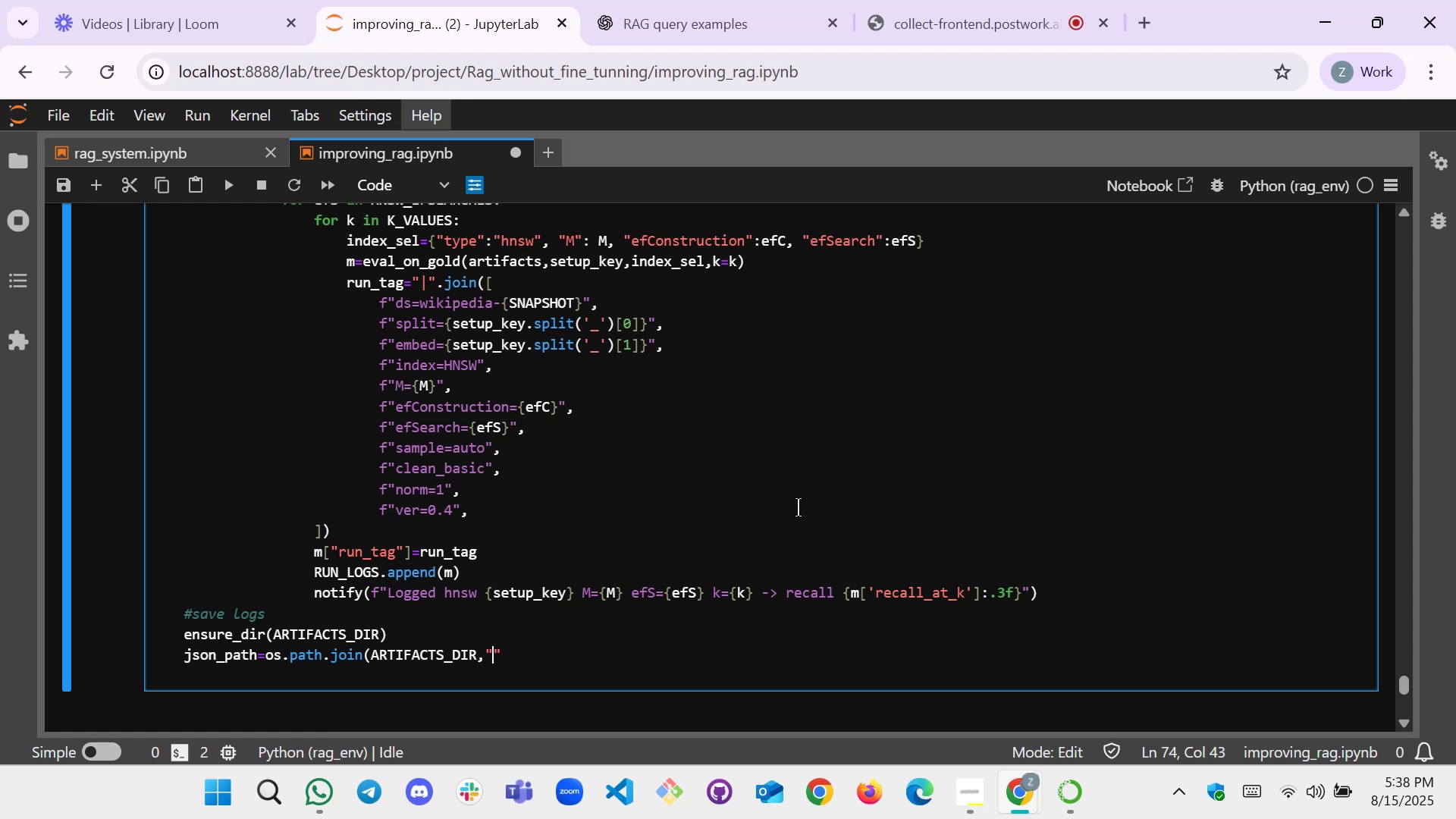 
type(run_lof)
key(Backspace)
type(gs.json)
 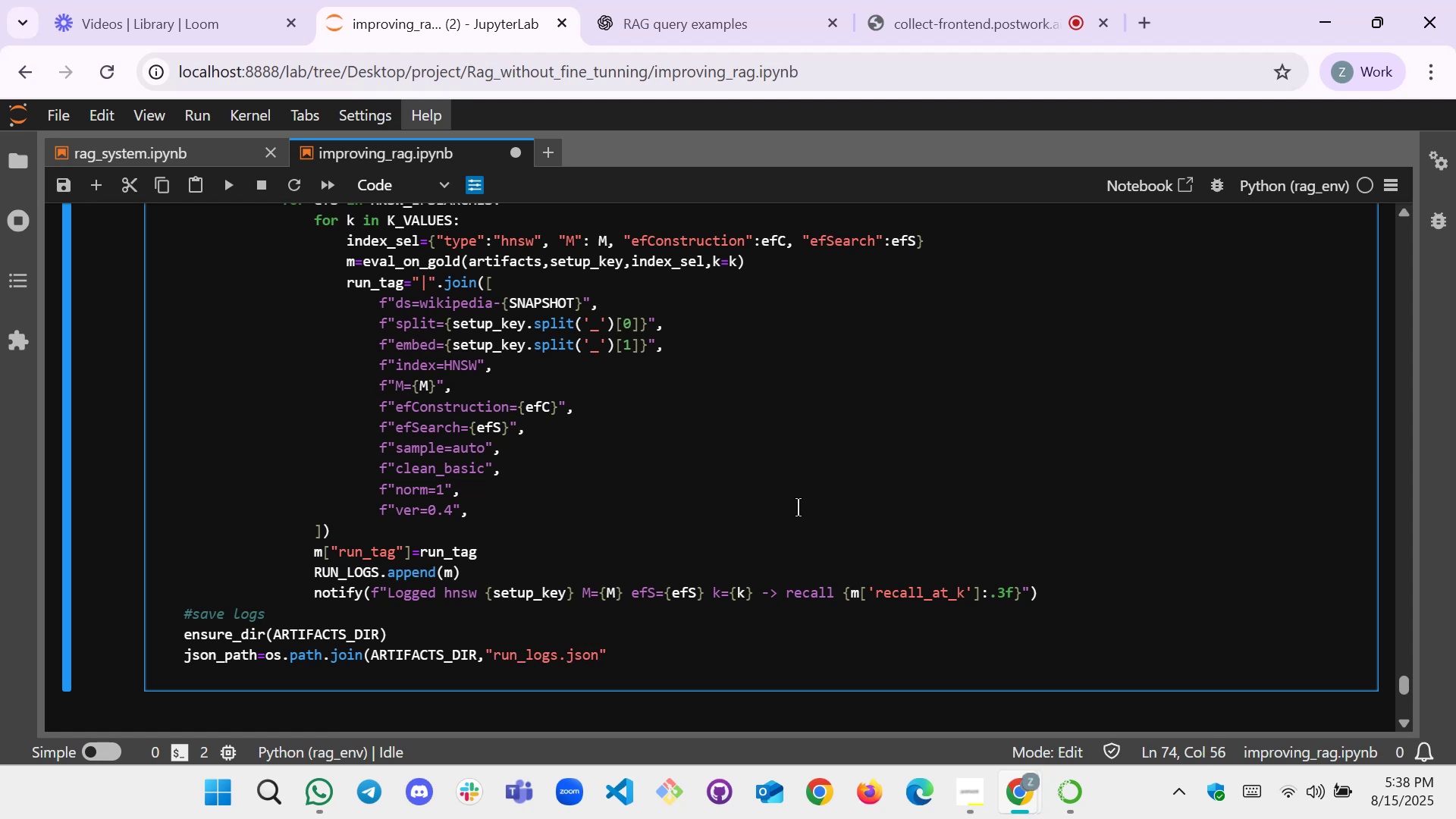 
key(ArrowRight)
 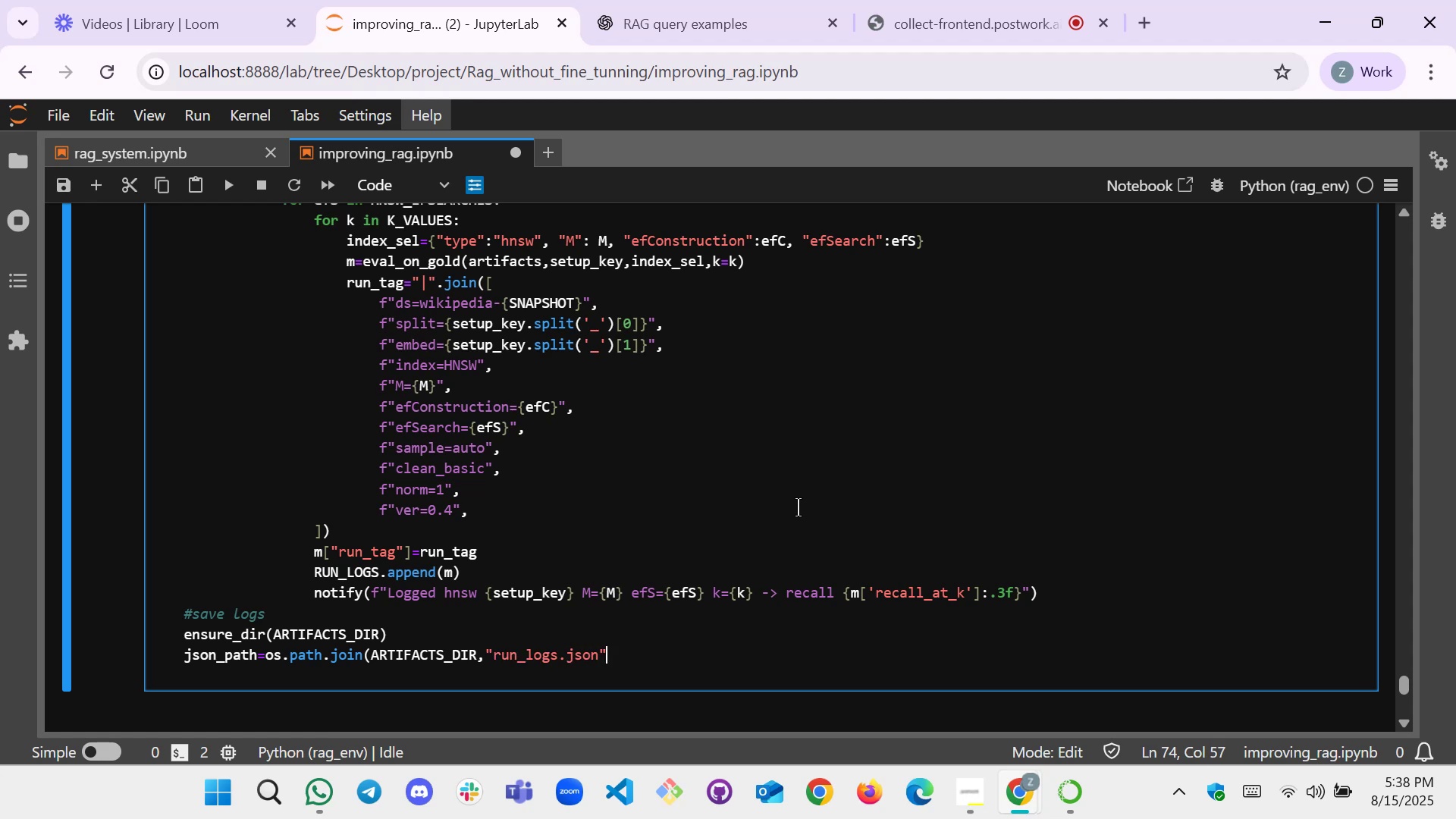 
key(Shift+0)
 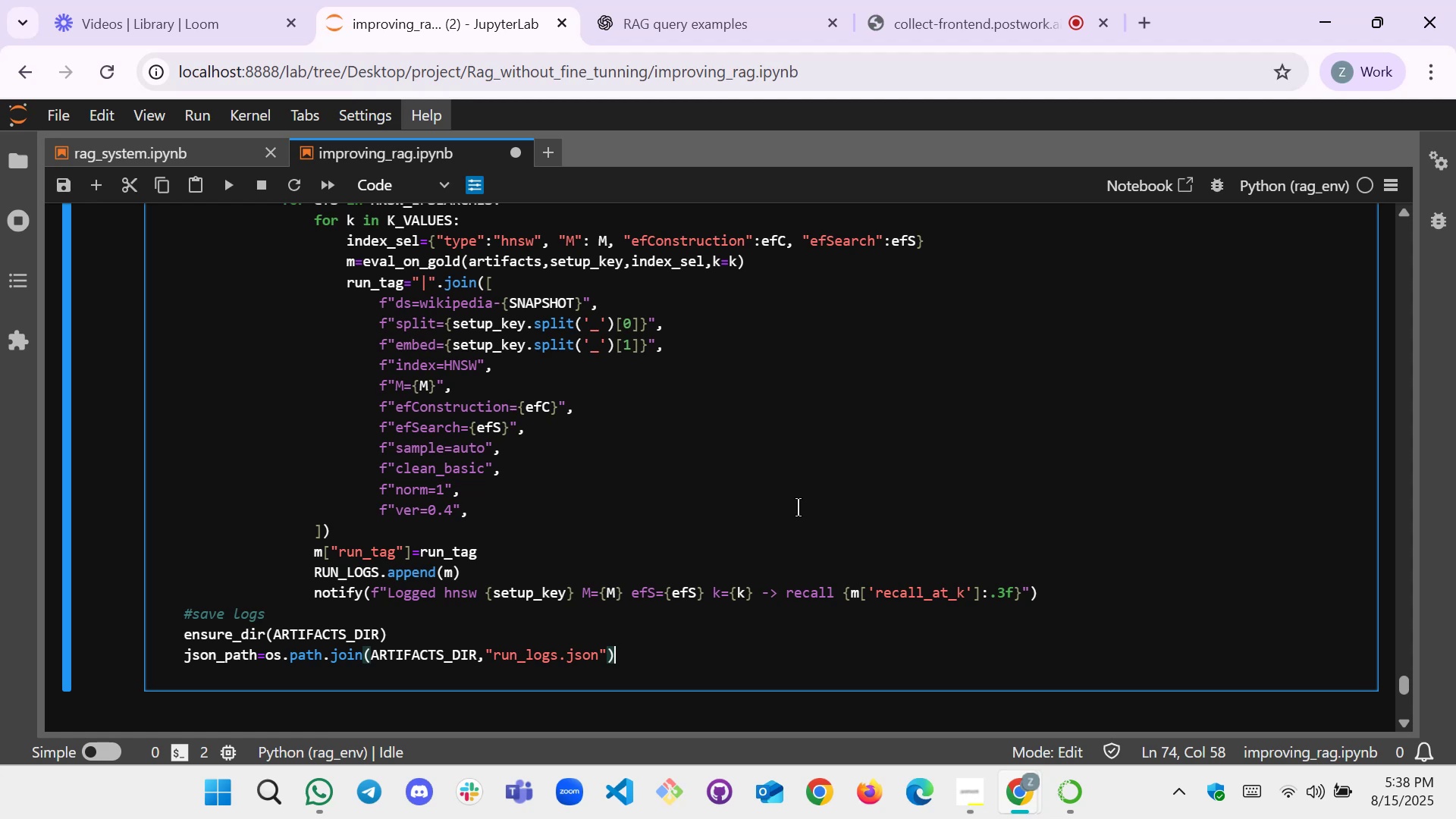 
wait(6.73)
 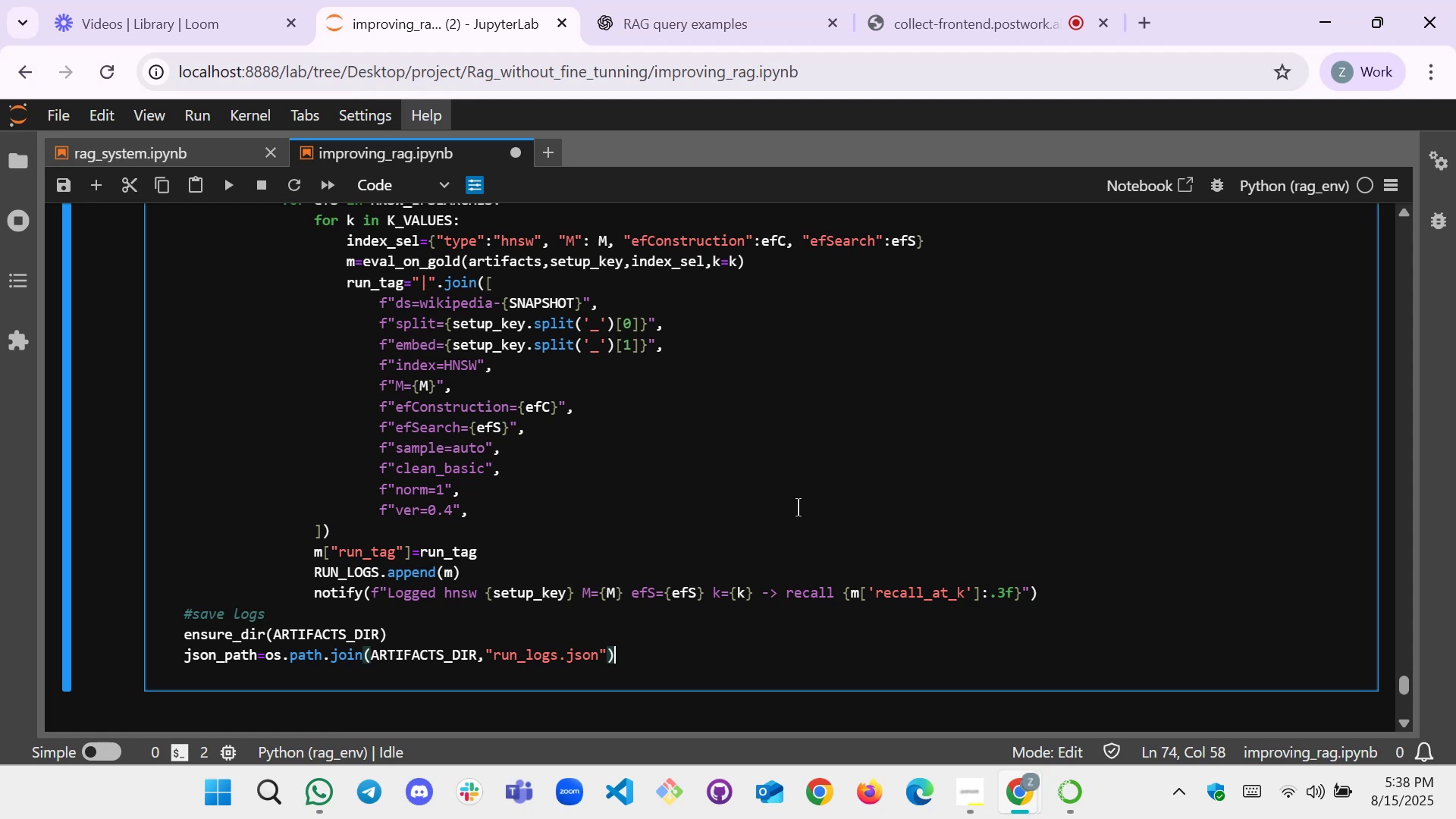 
key(Enter)
 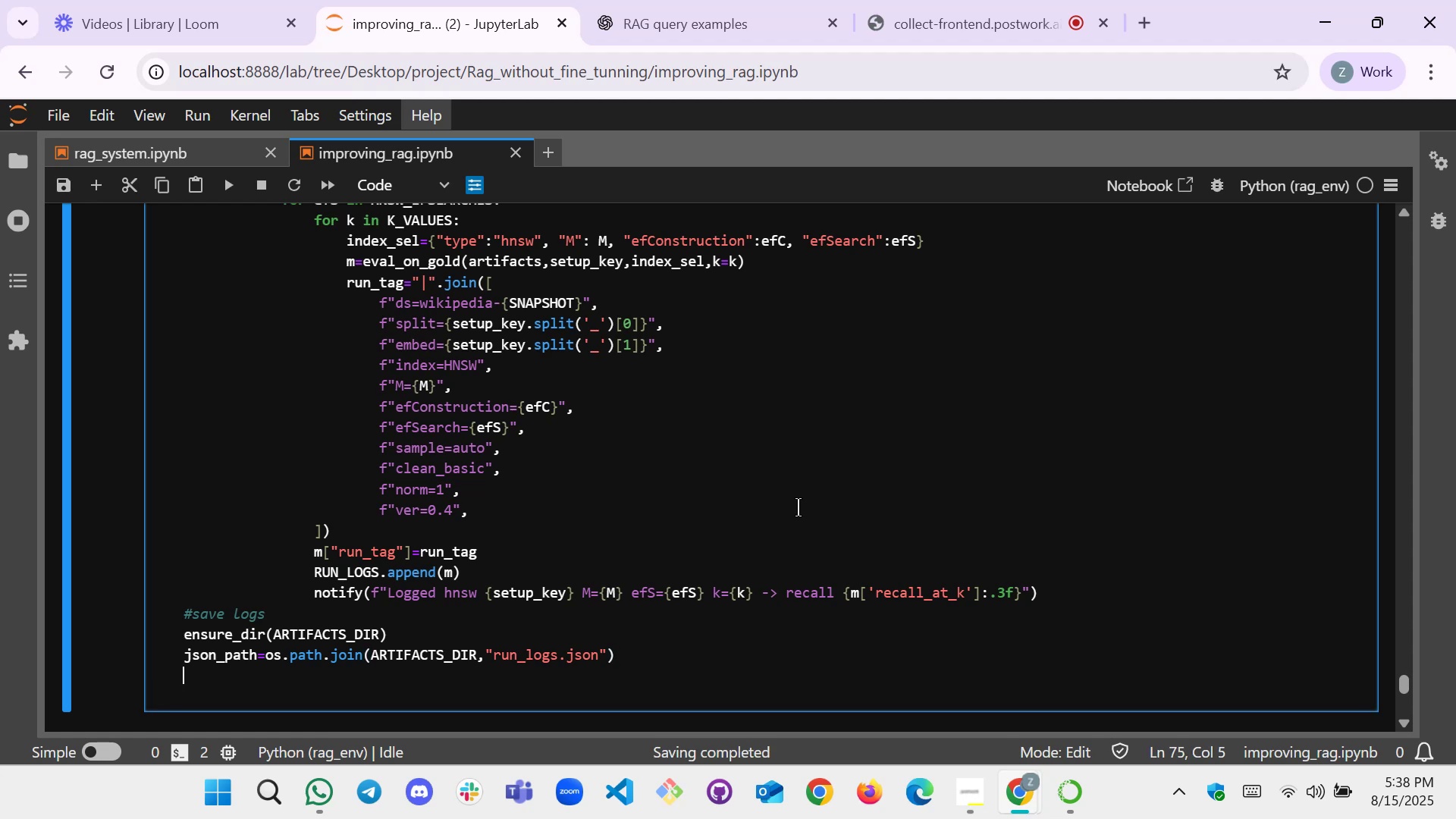 
type(with open(json.)
key(Backspace)
key(Tab)
 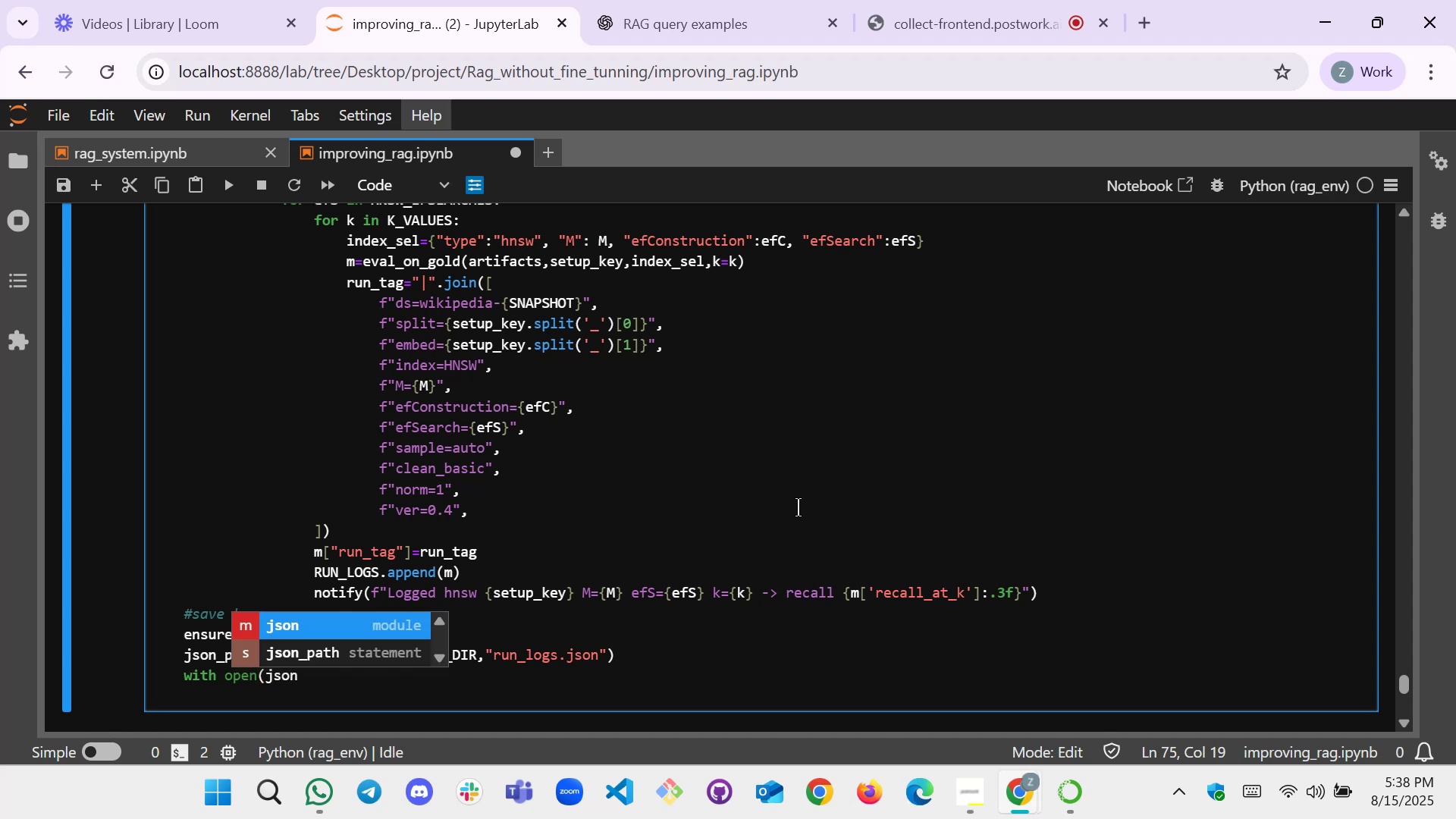 
key(ArrowDown)
 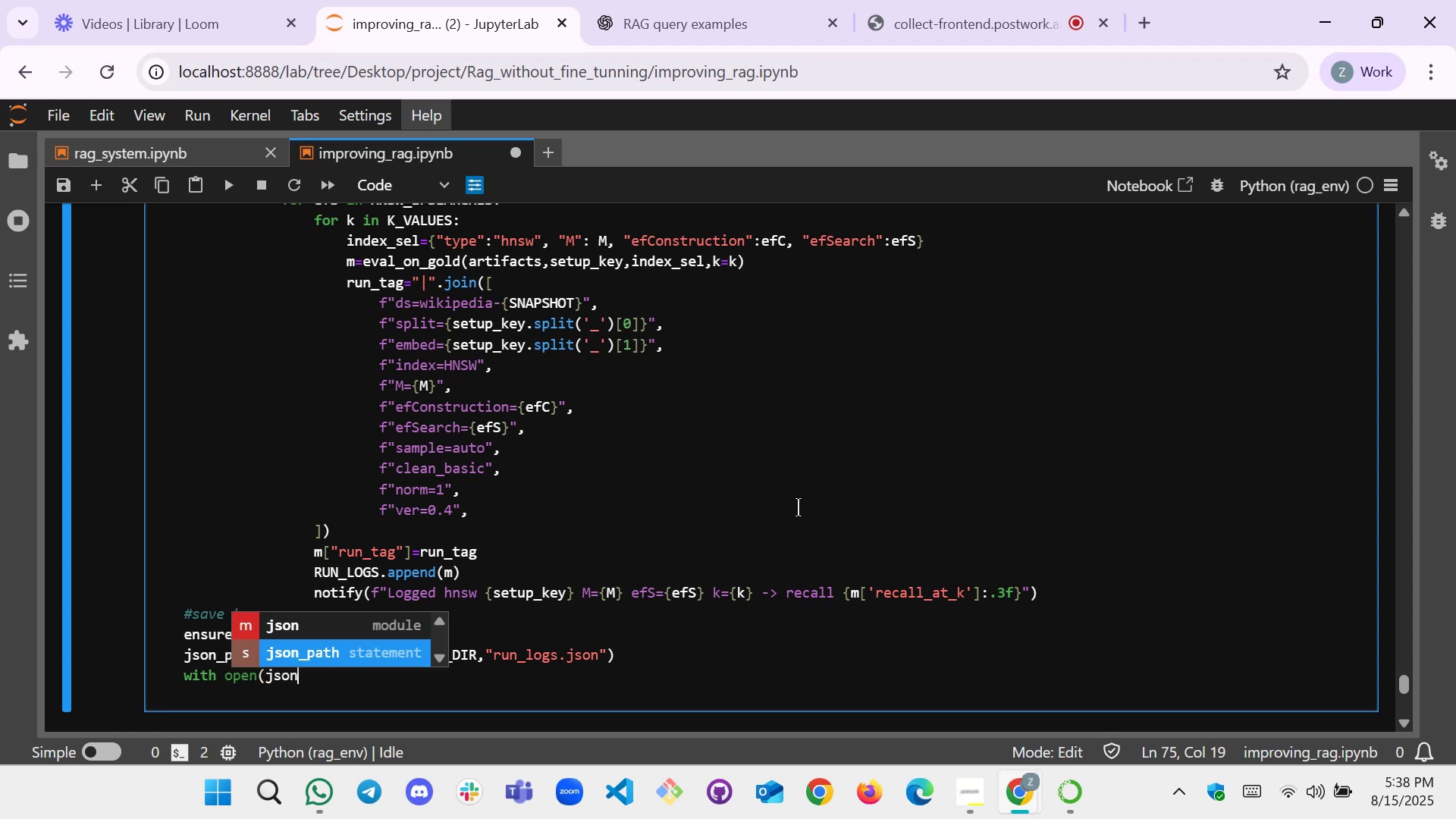 
key(Enter)
 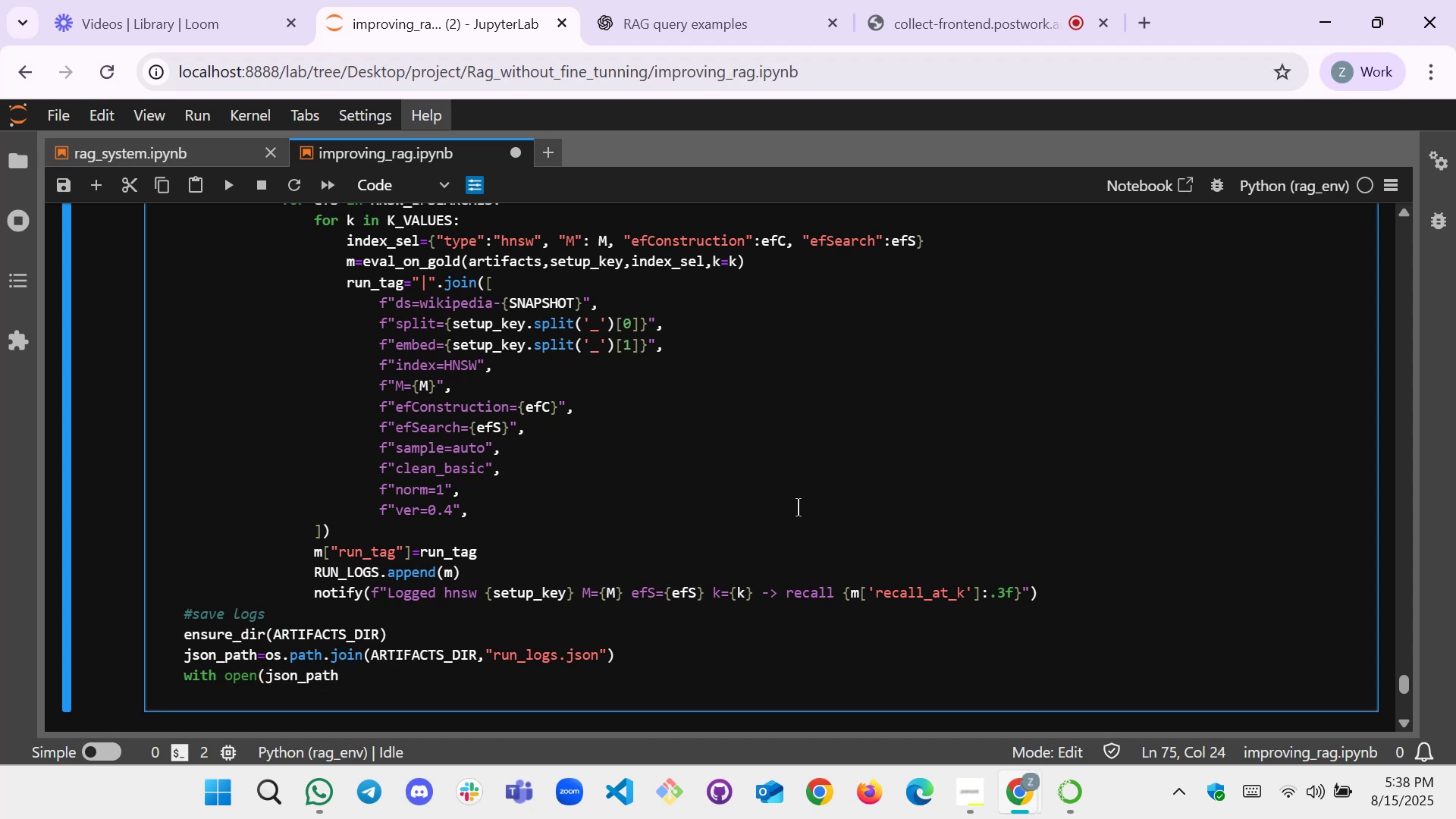 
key(Comma)
 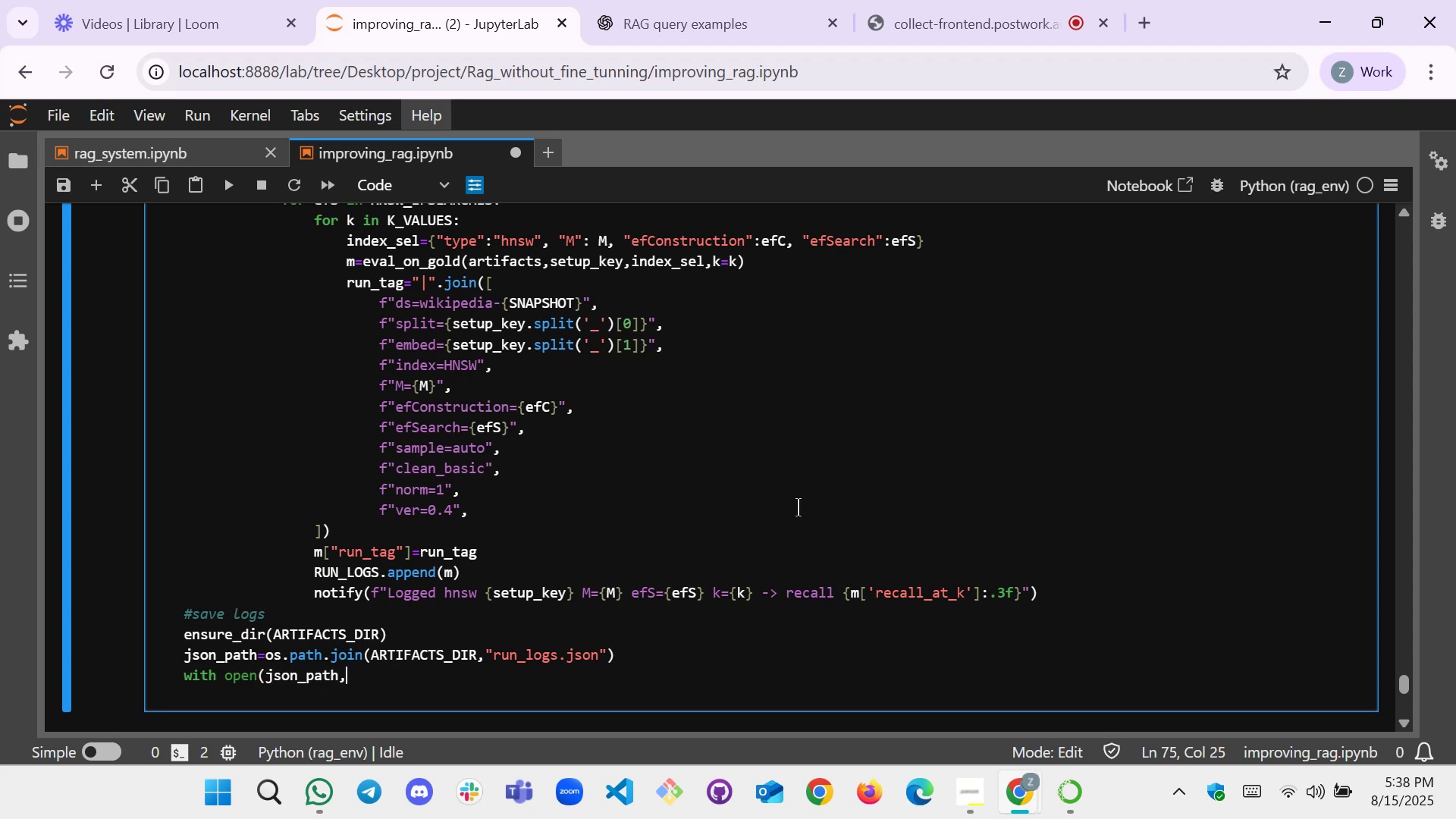 
key(Shift+9)
 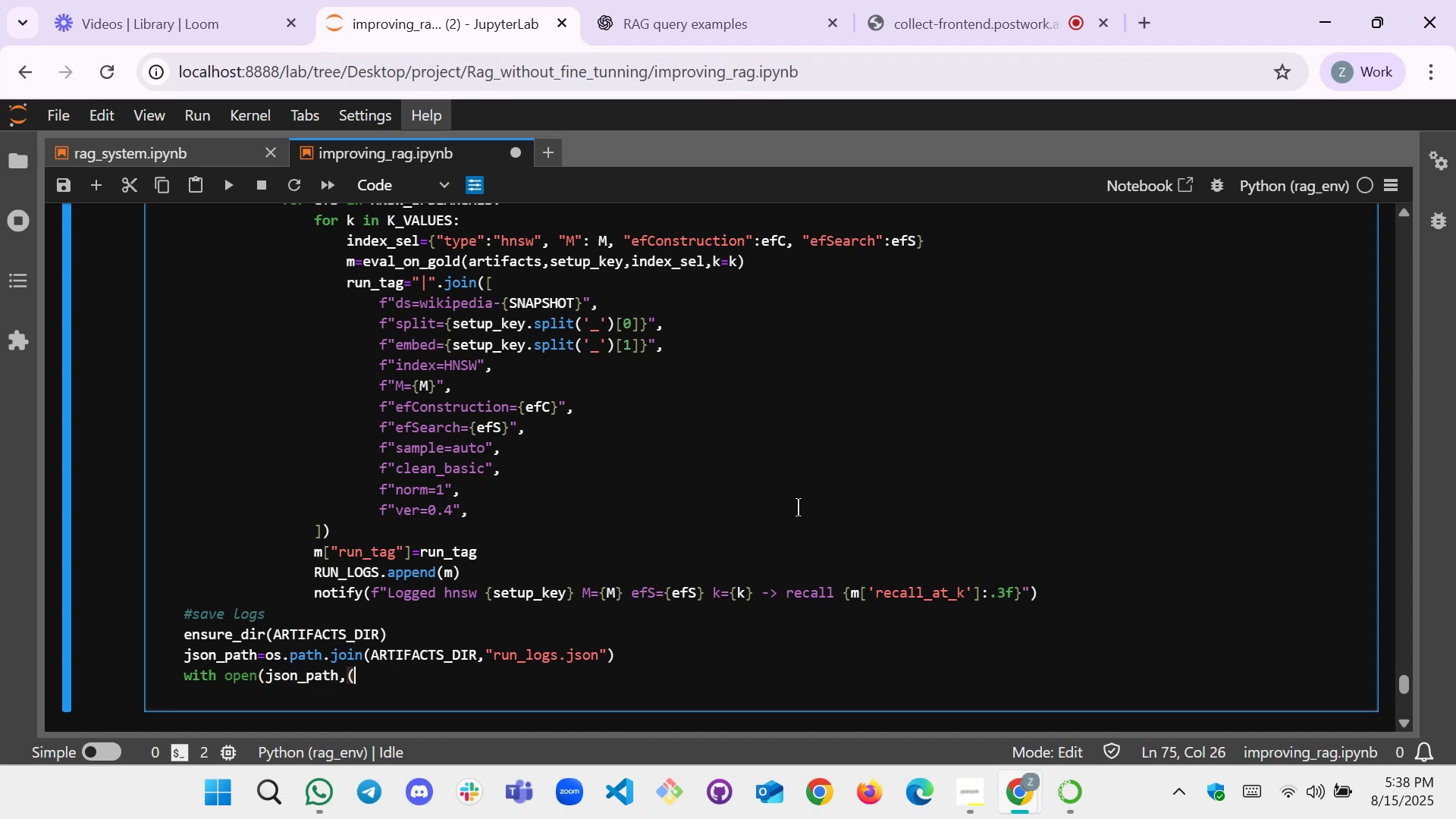 
key(Backspace)
 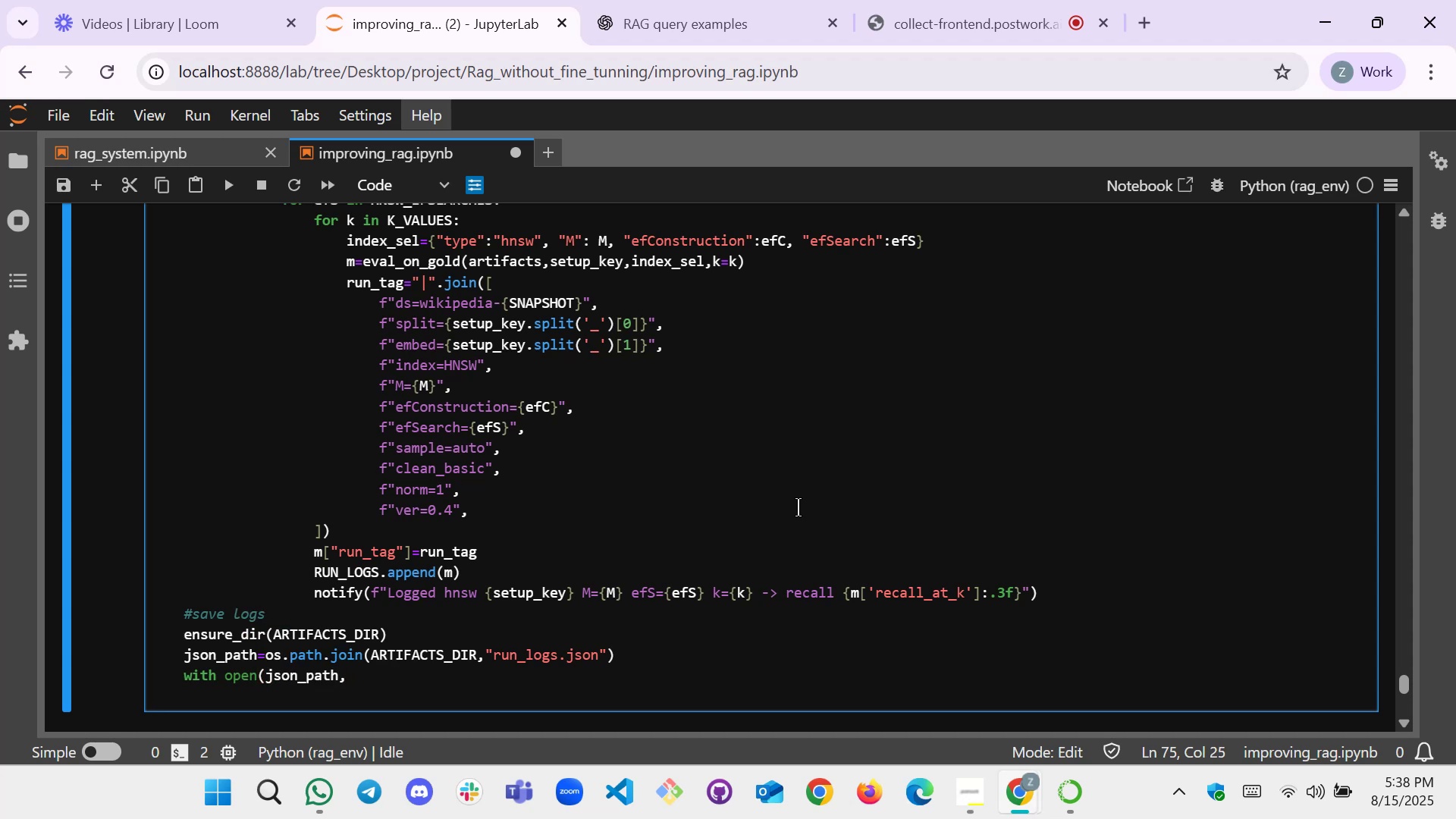 
key(Quote)
 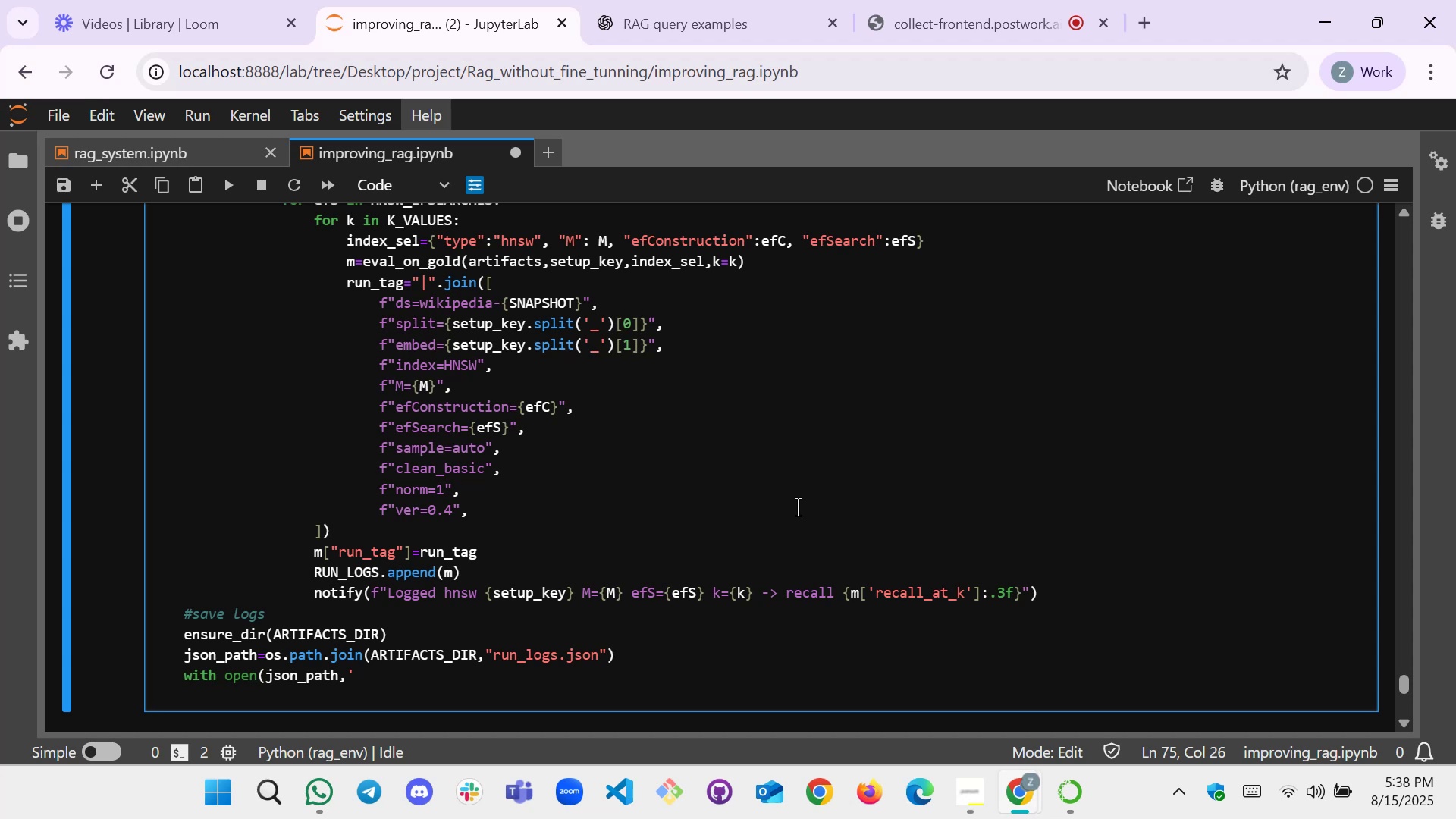 
key(Backspace)
 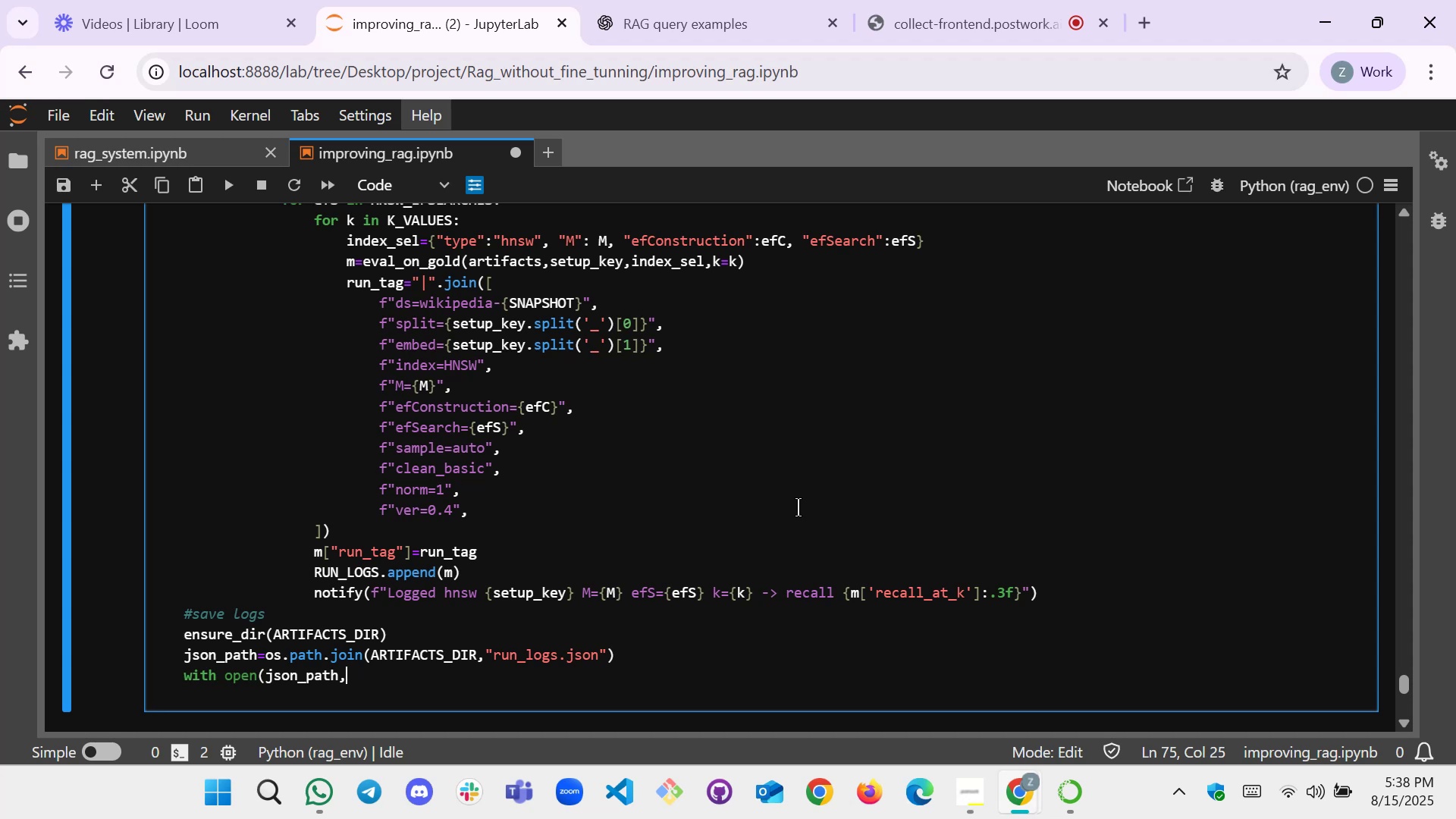 
key(Shift+Quote)
 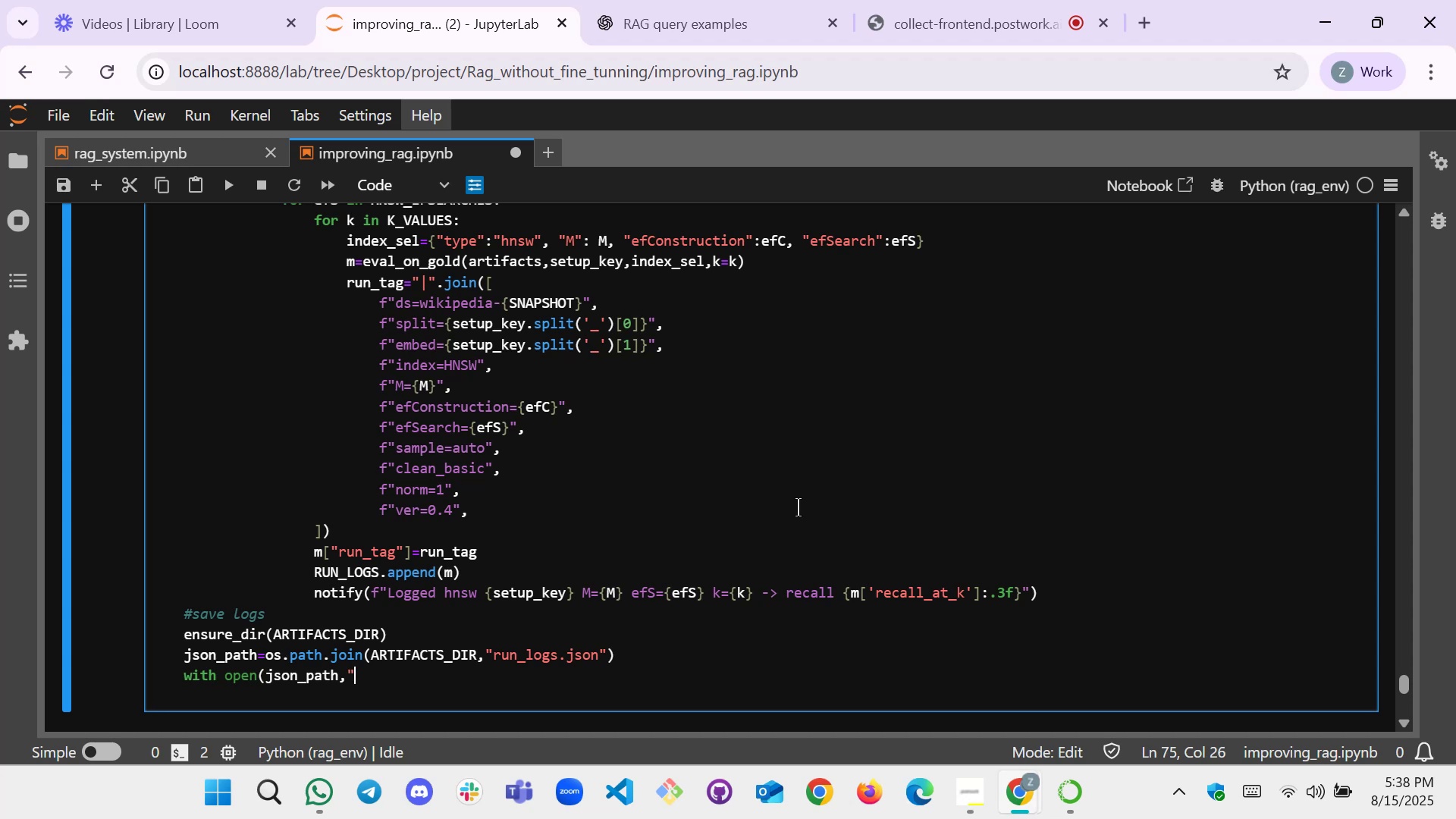 
key(Shift+Quote)
 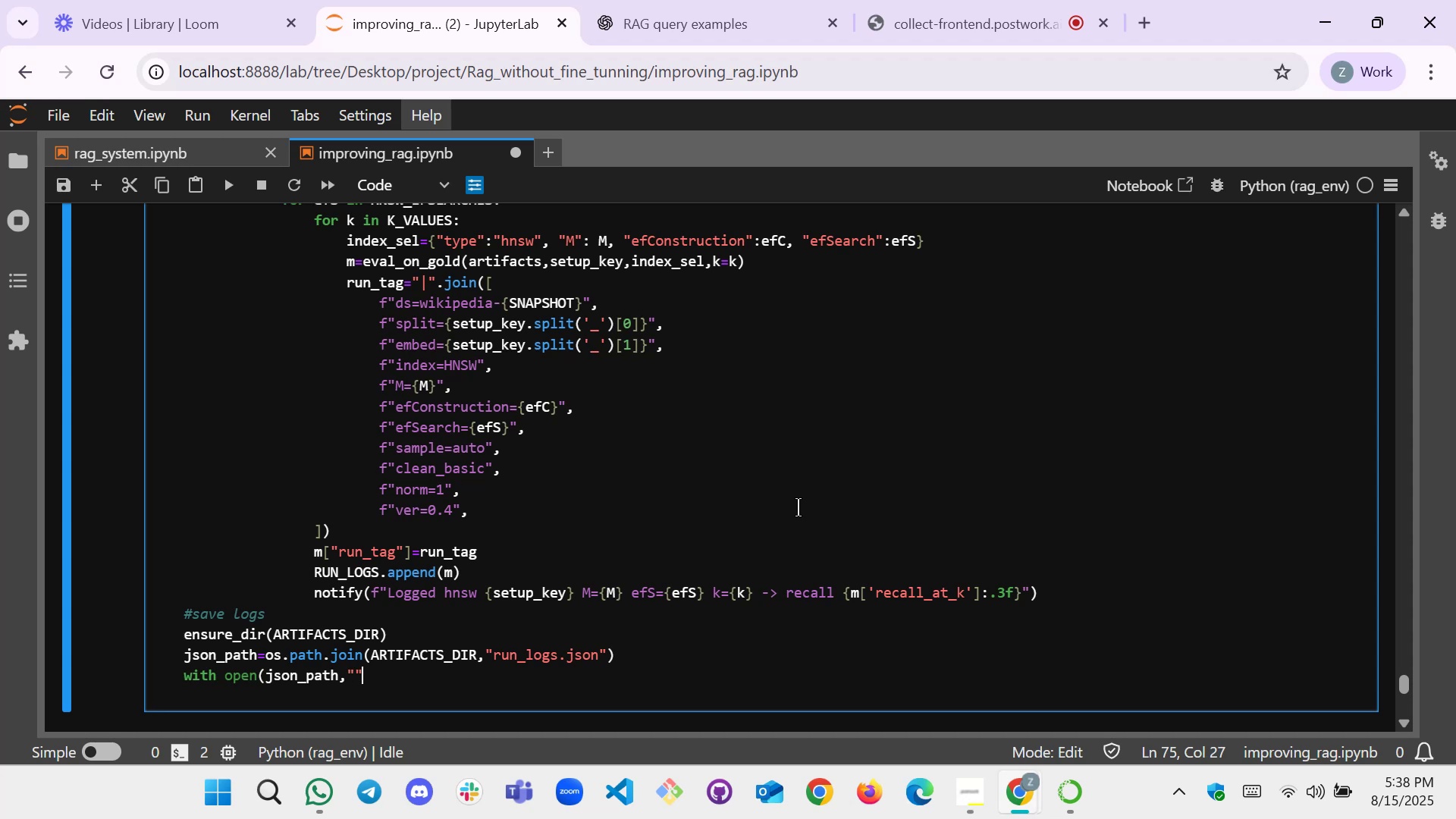 
key(ArrowLeft)
 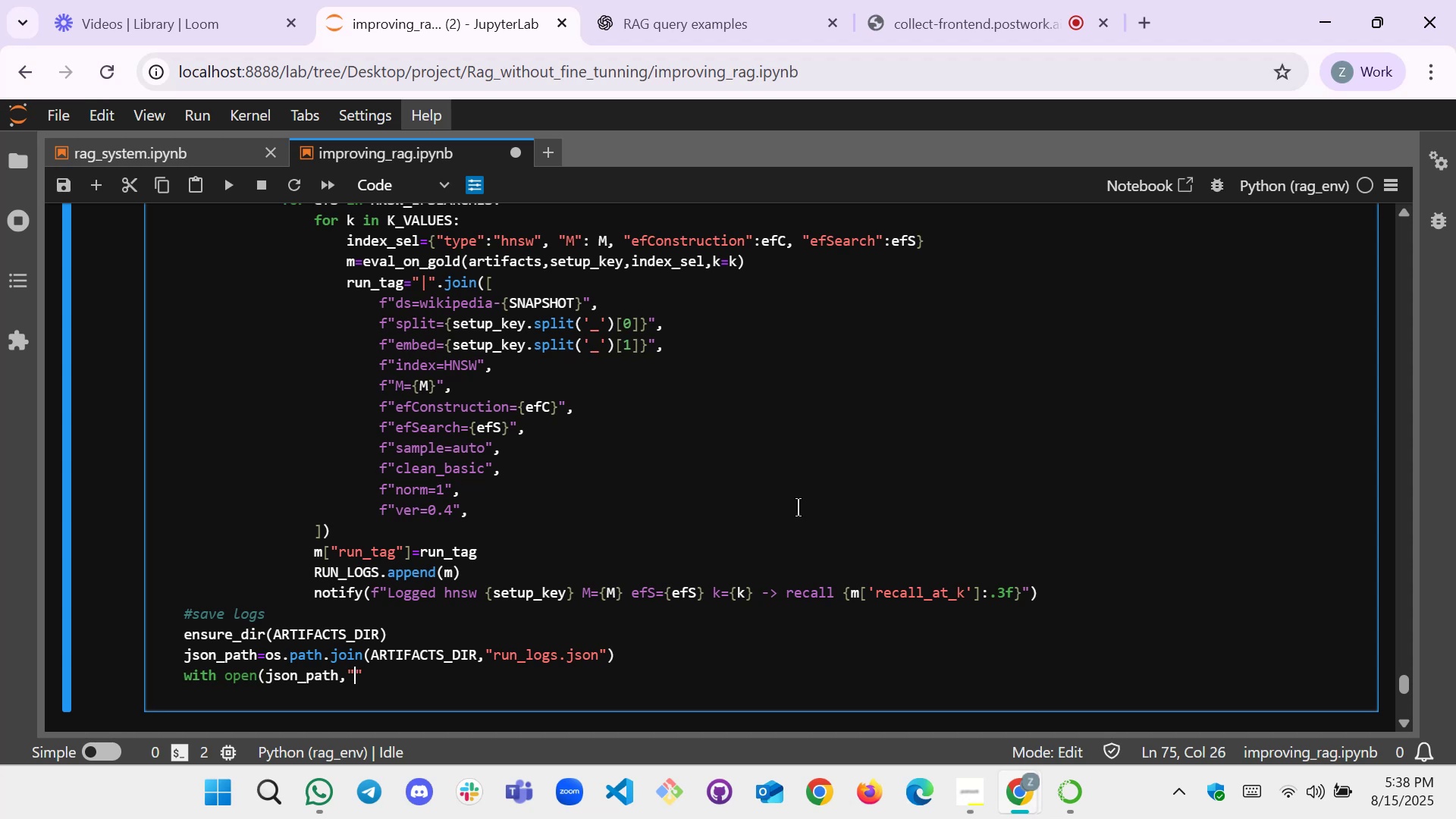 
key(E)
 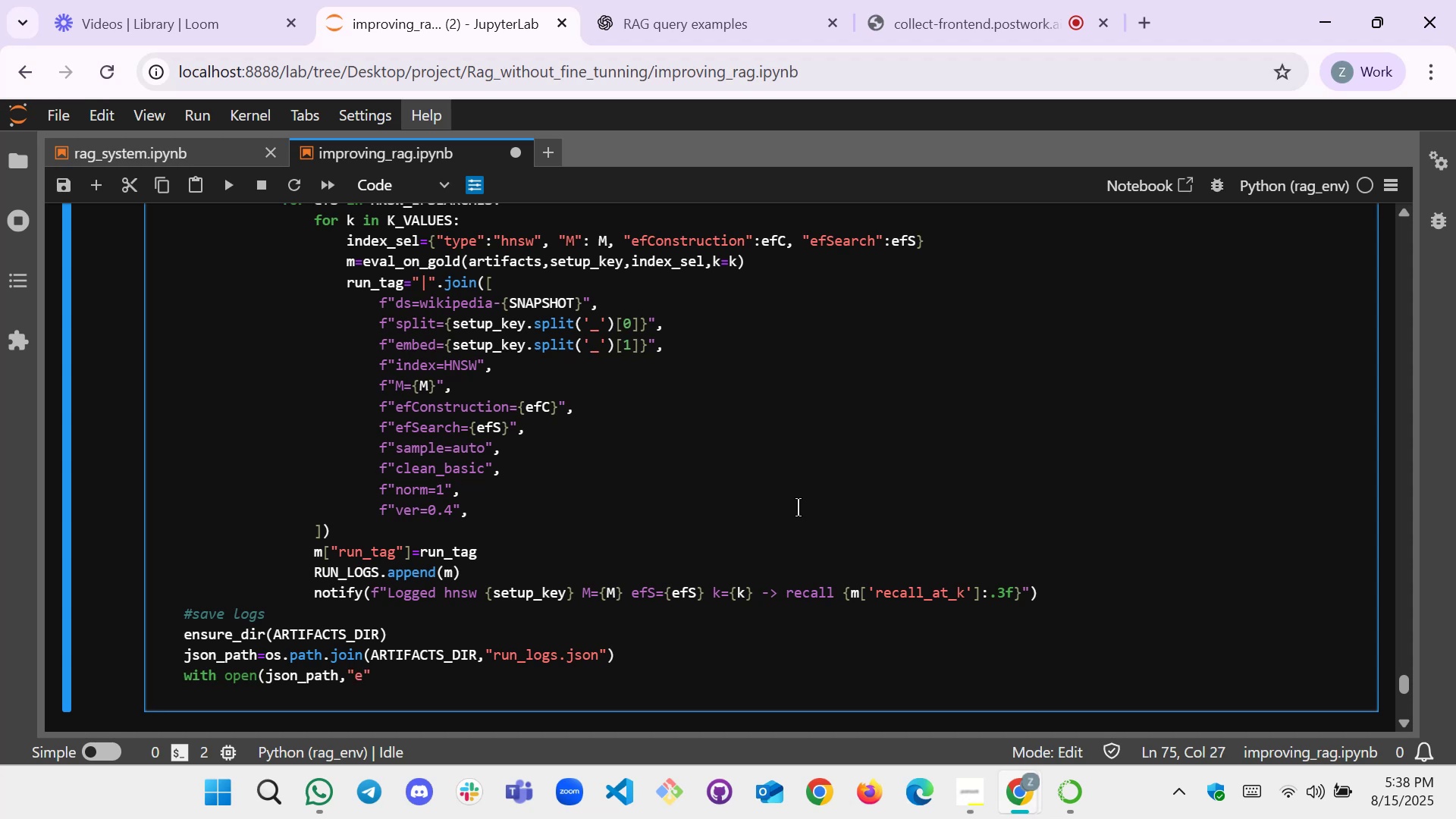 
key(Backspace)
 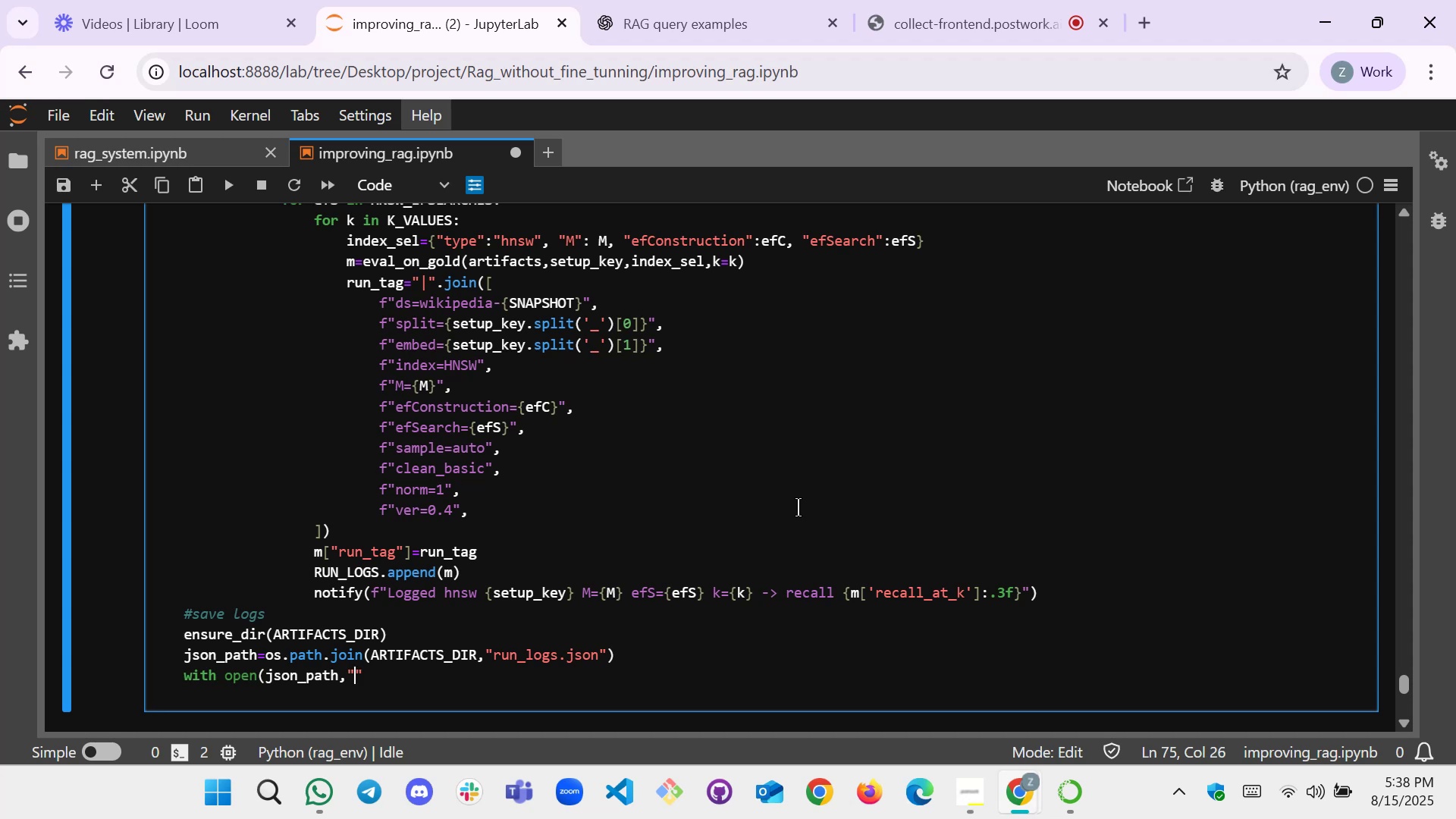 
key(W)
 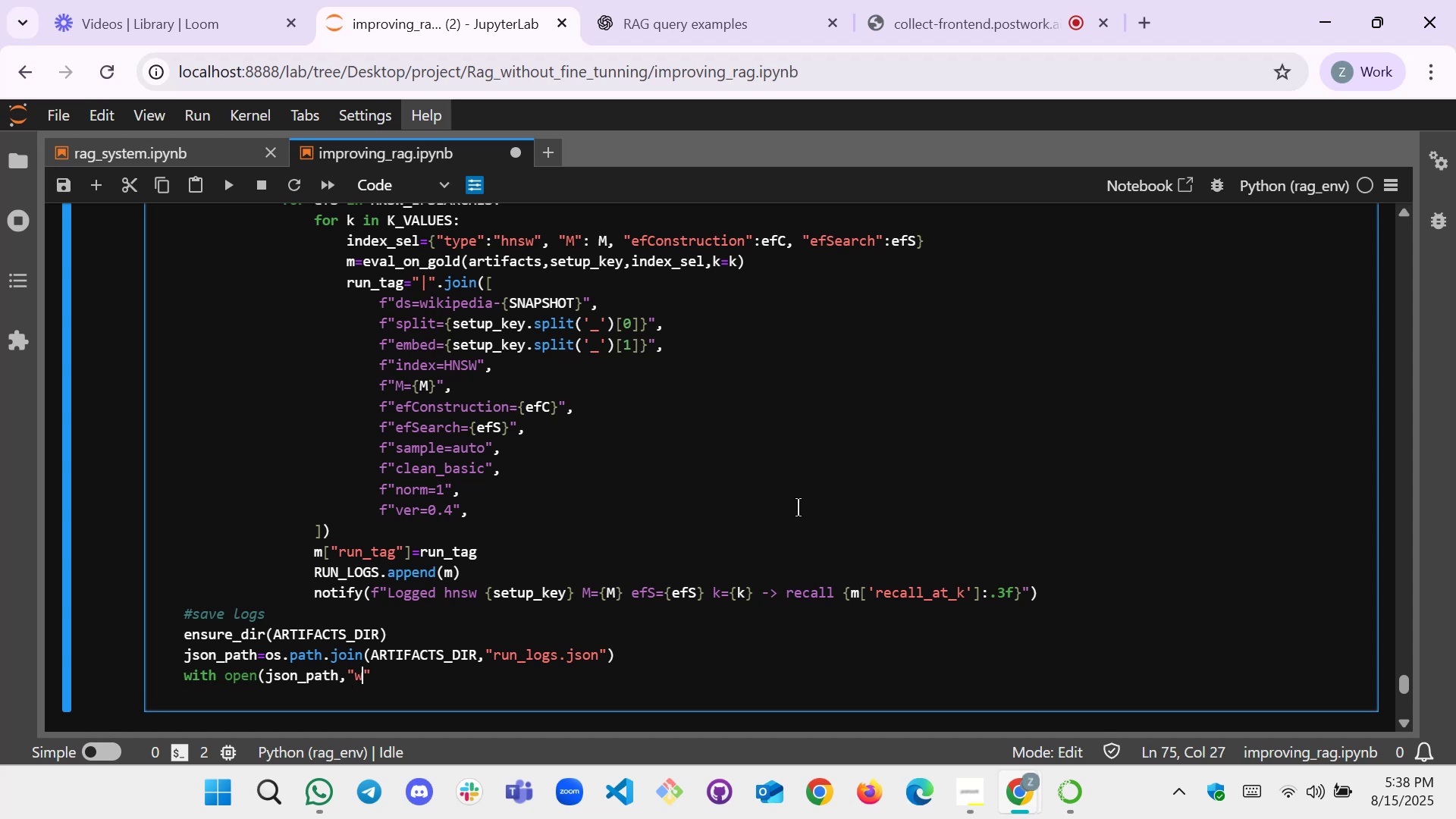 
key(ArrowRight)
 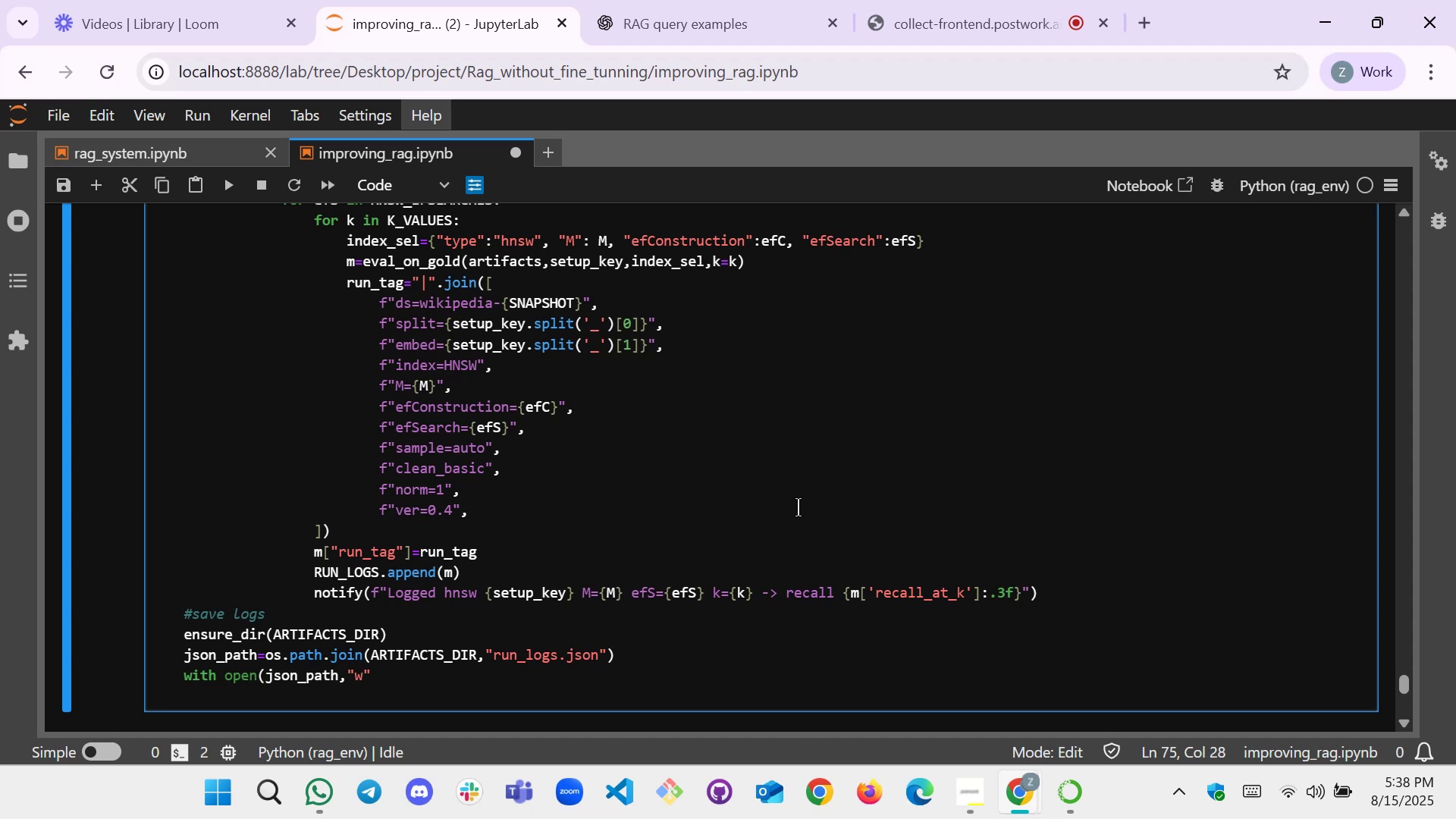 
type(, encoding="")
 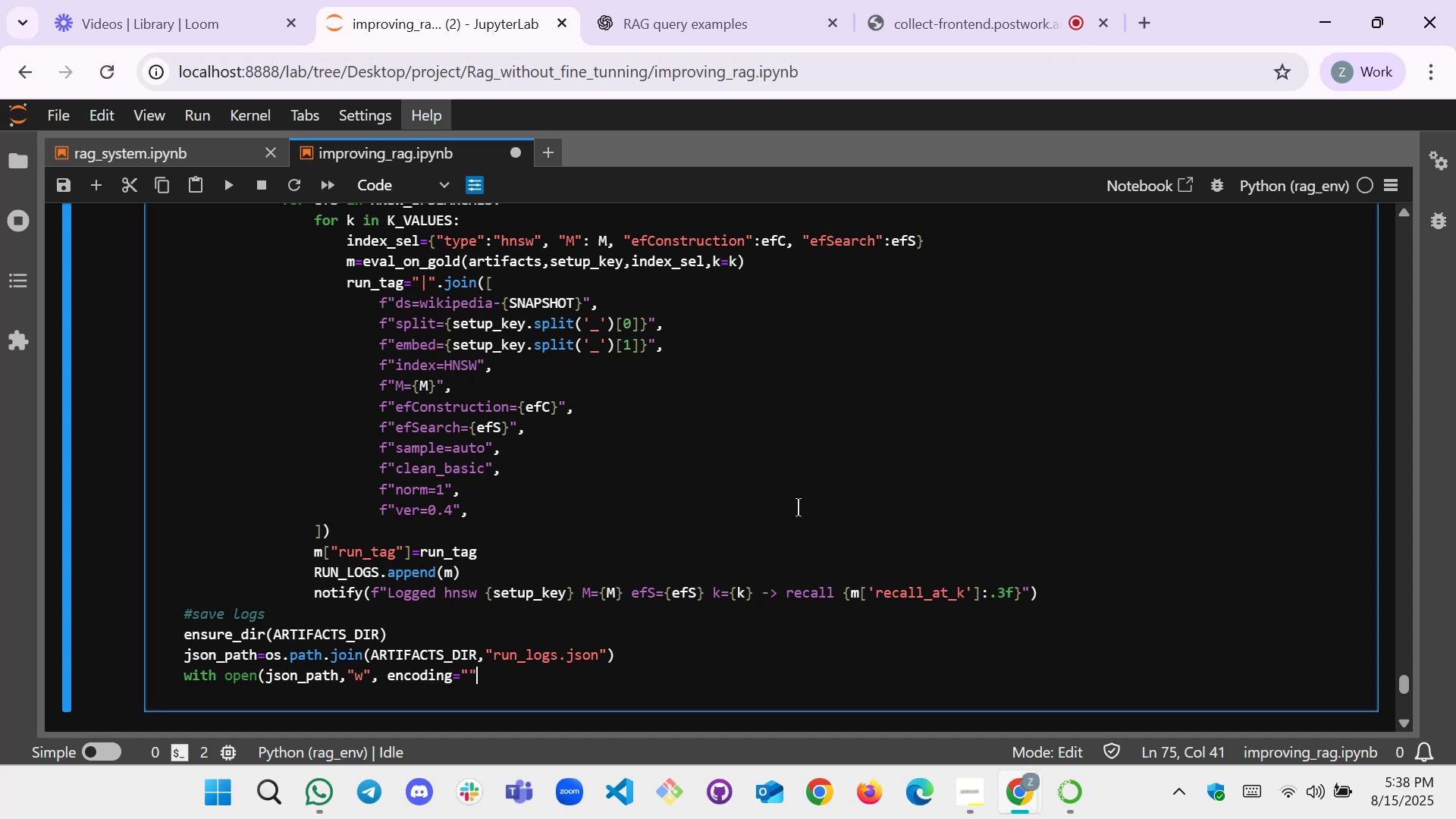 
 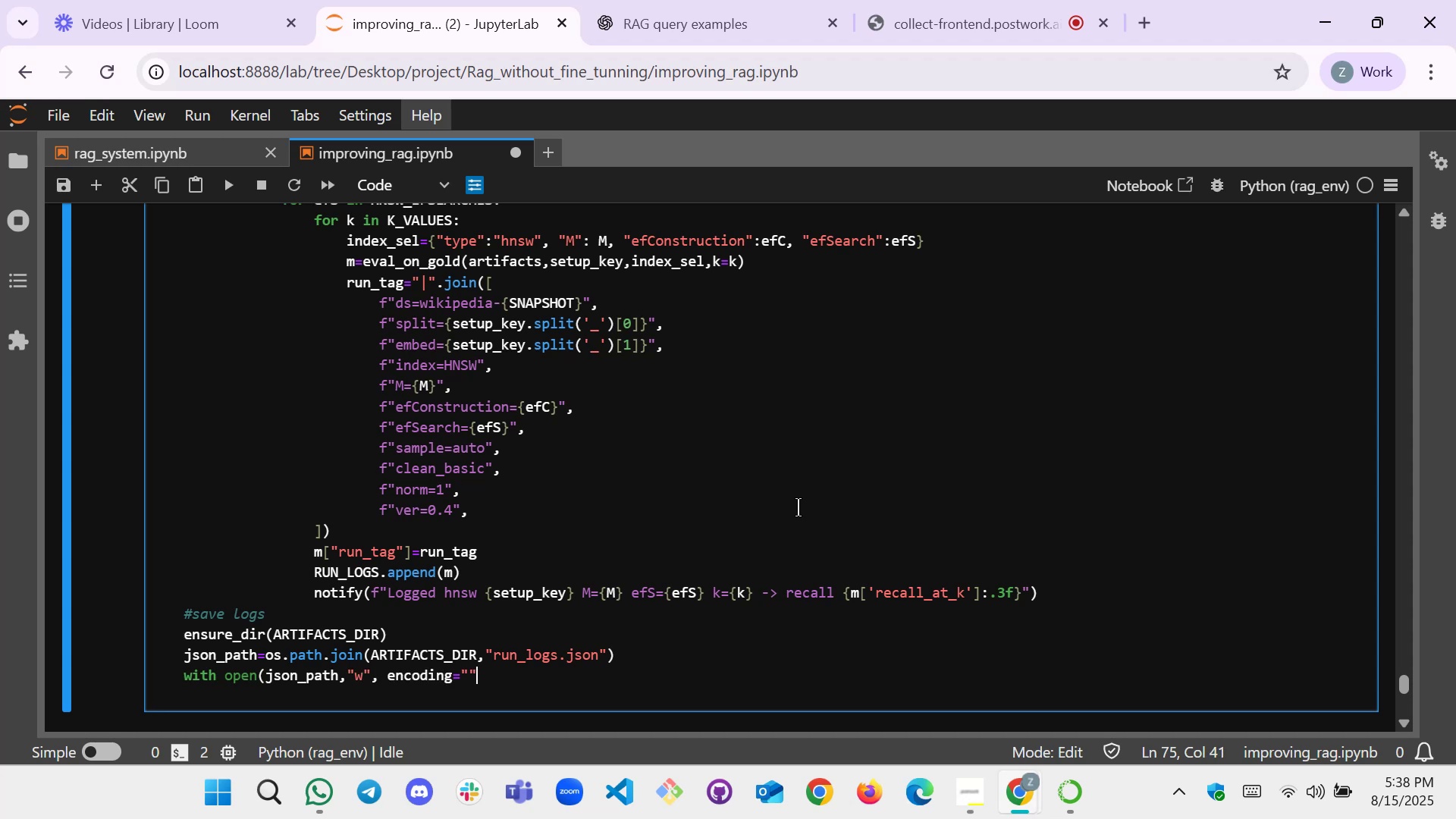 
key(ArrowLeft)
 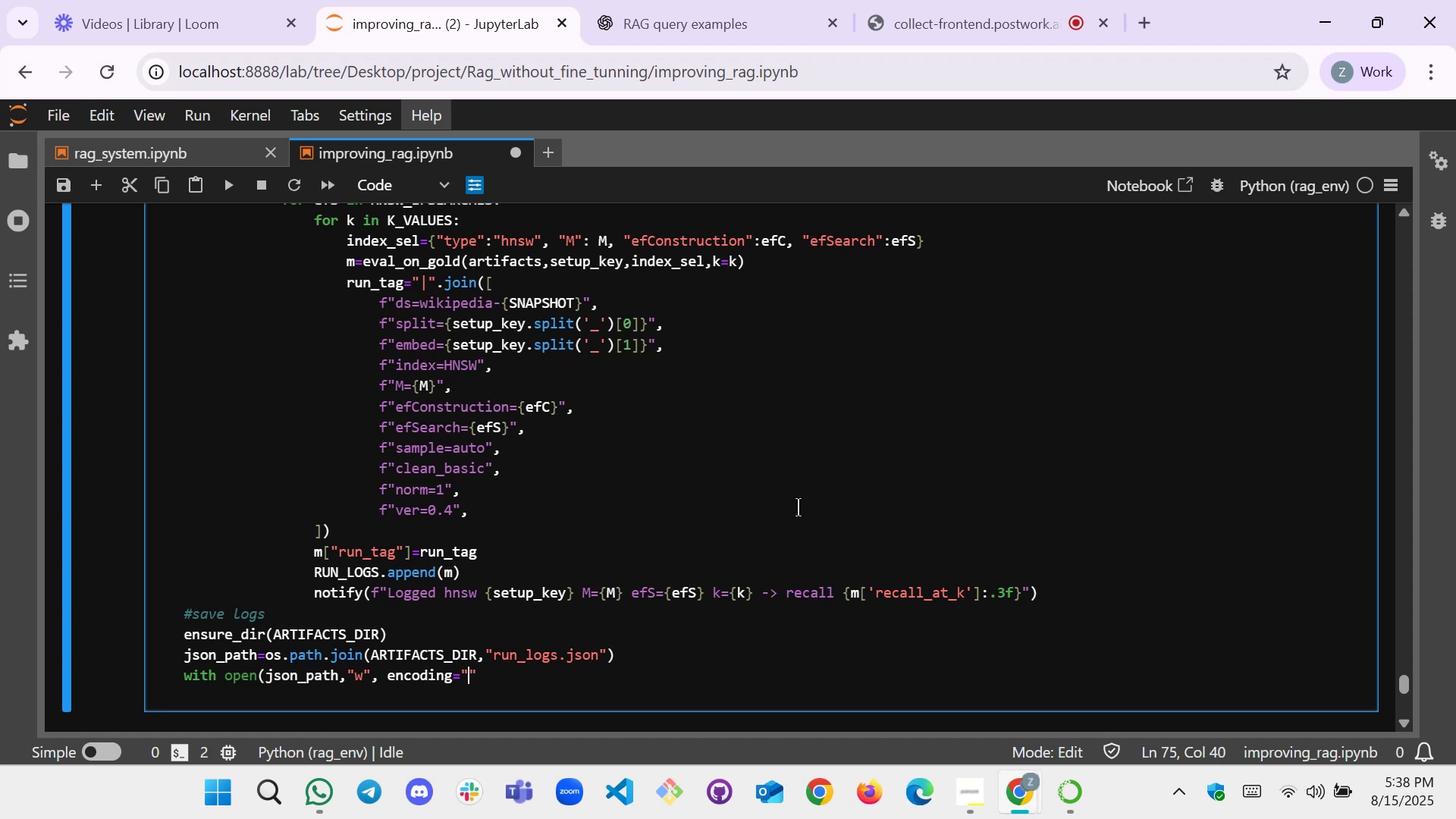 
type(utf-8)
 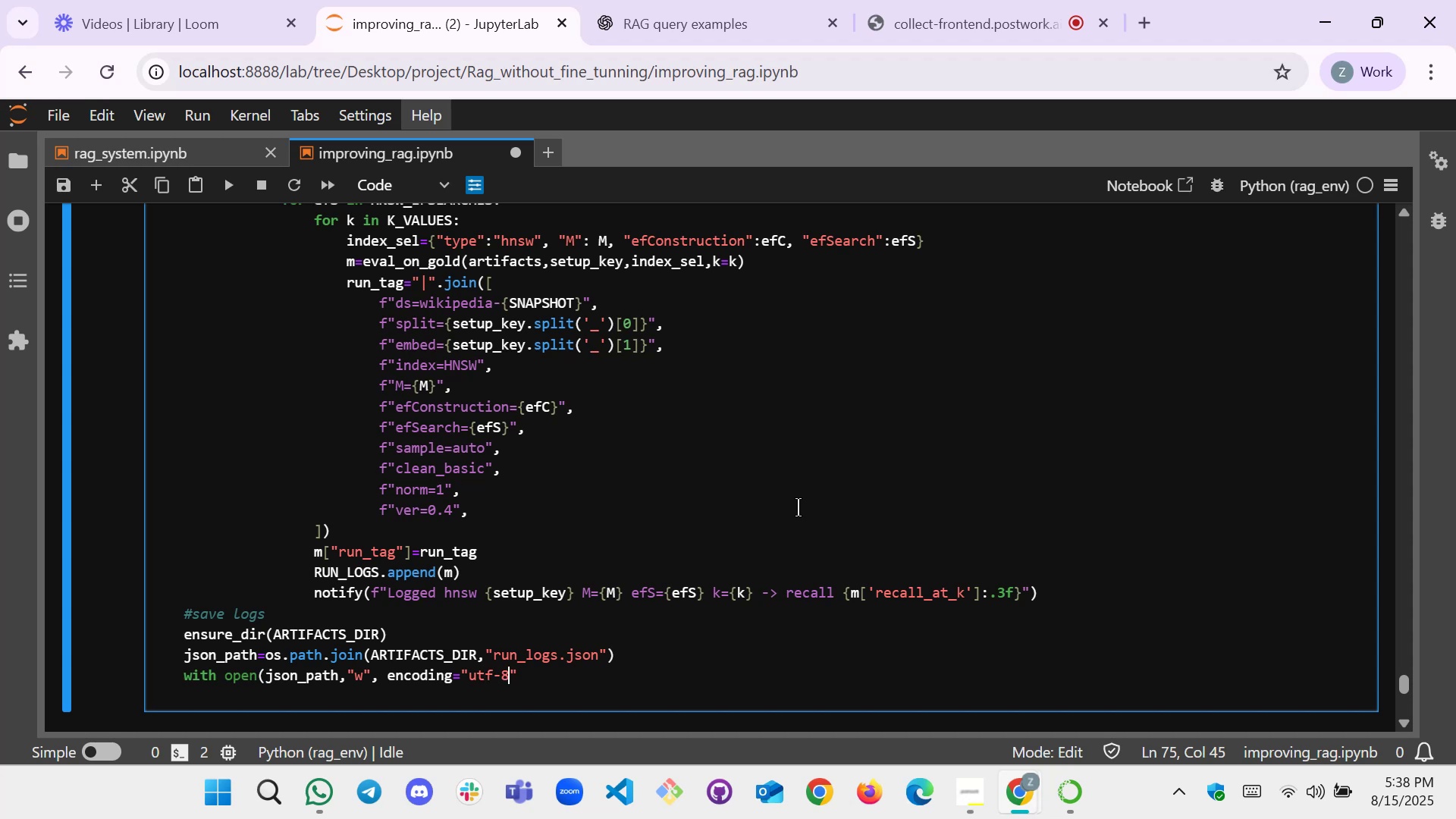 
key(ArrowRight)
 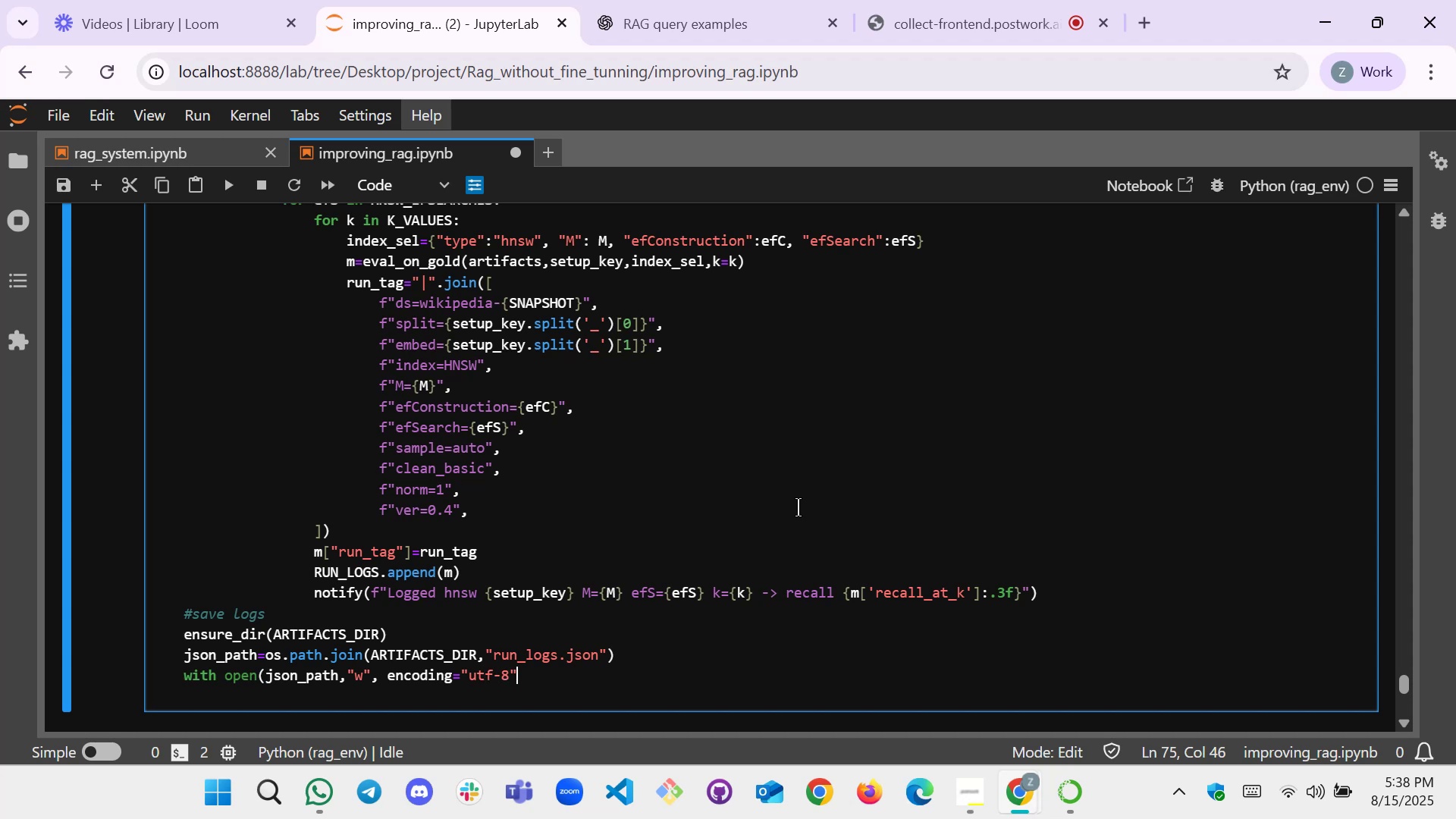 
type() as f:)
 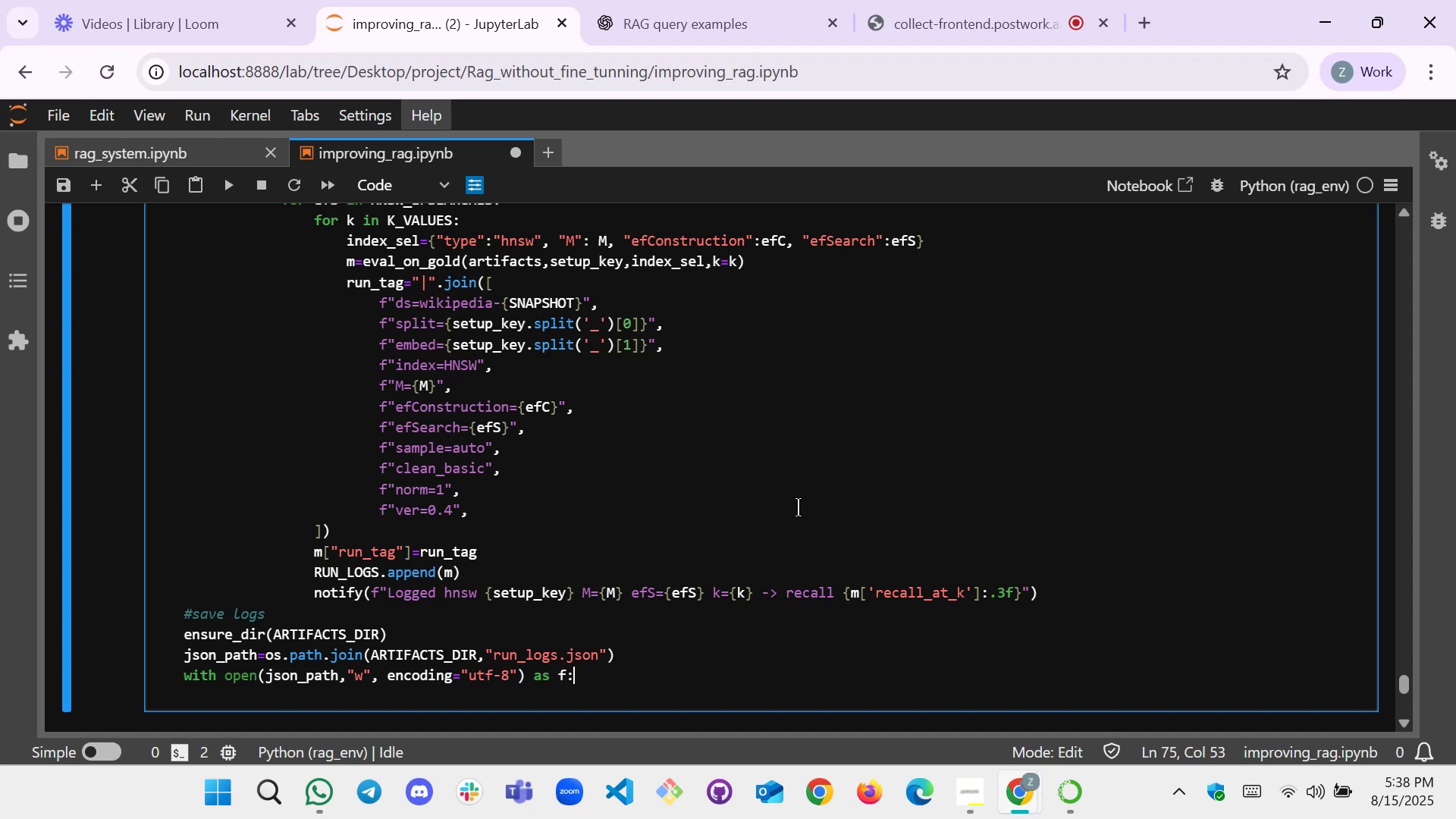 
key(Enter)
 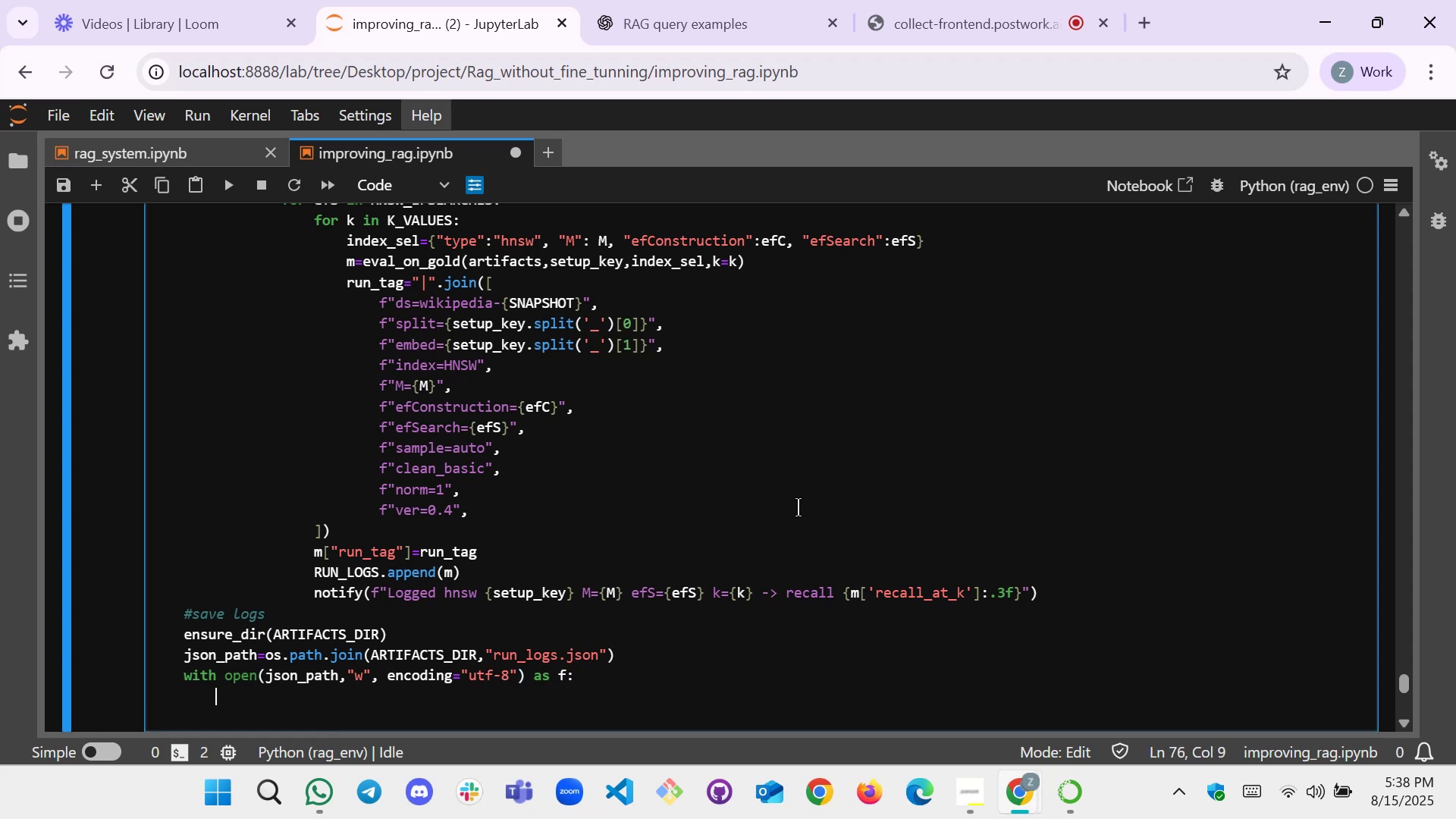 
type(json.dump(R)
key(Tab)
 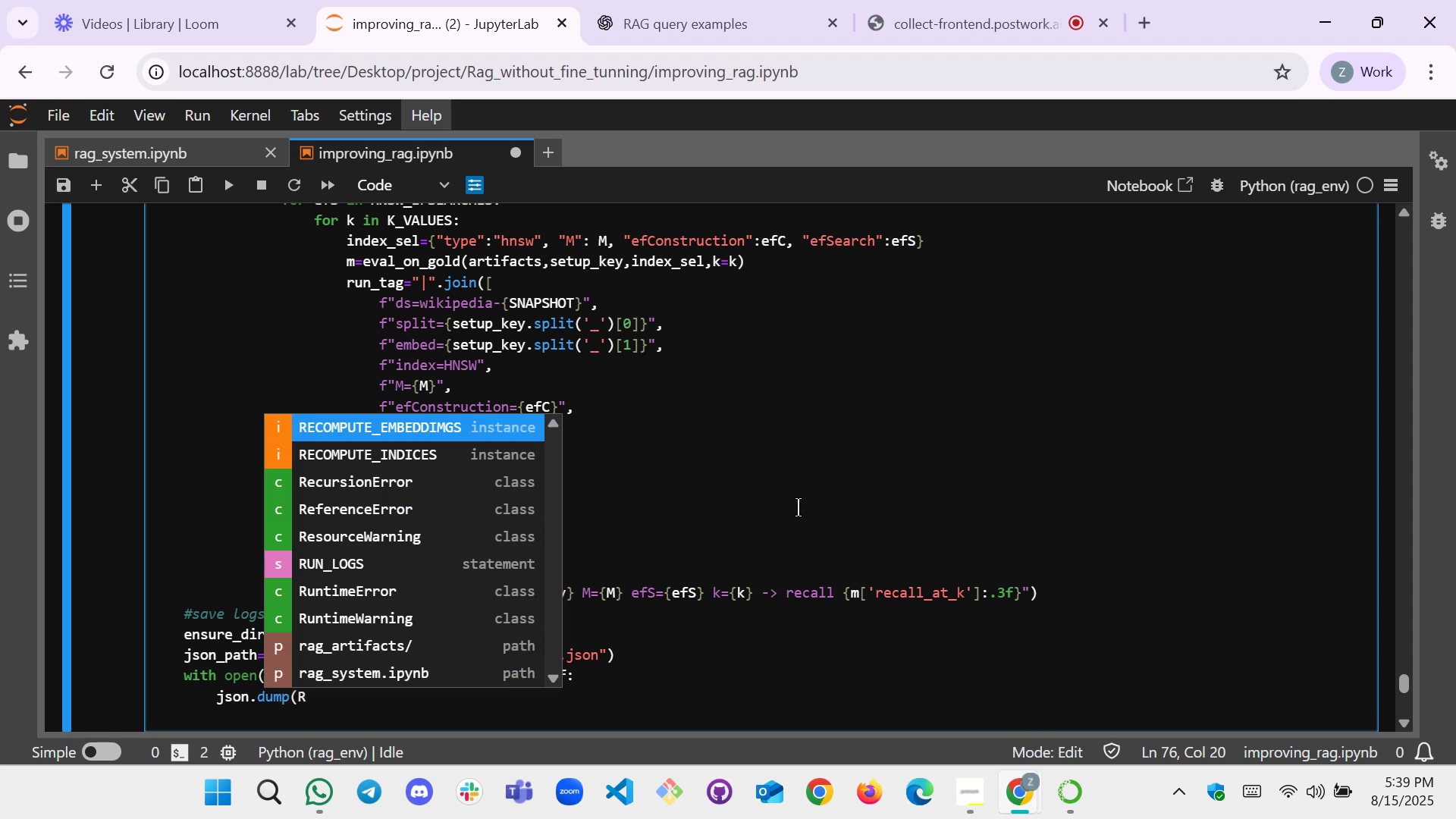 
key(ArrowDown)
 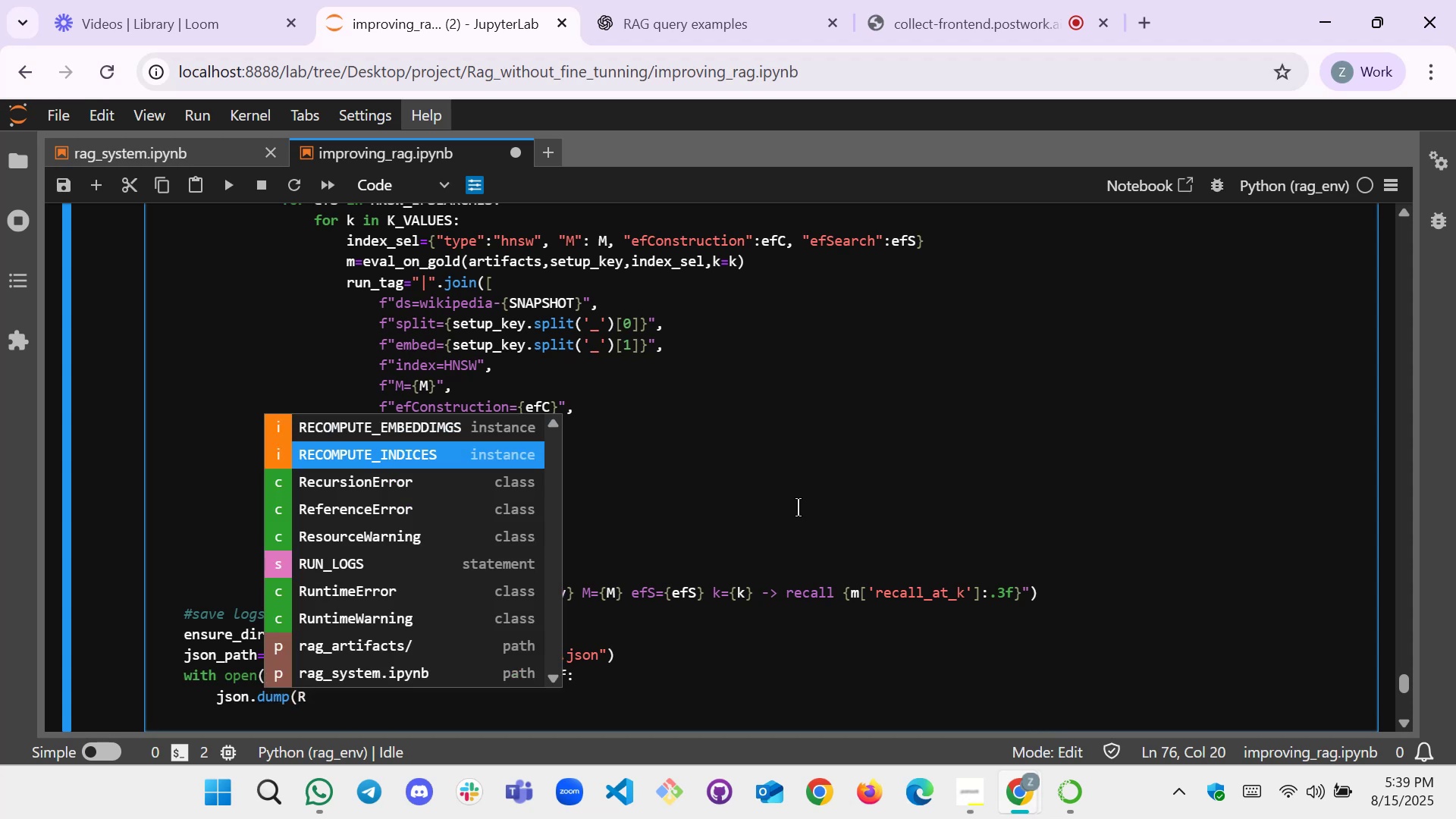 
key(ArrowDown)
 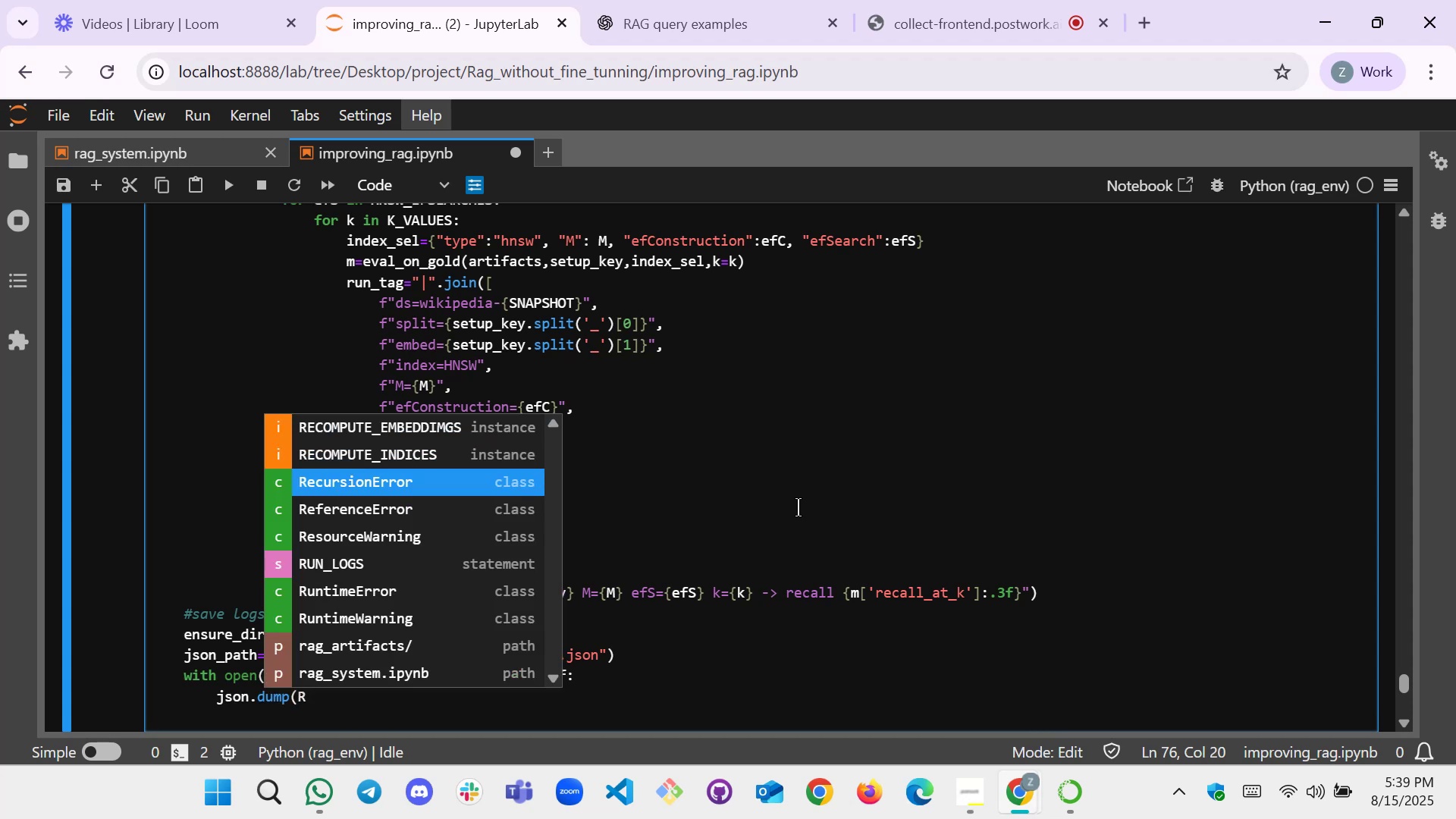 
key(ArrowDown)
 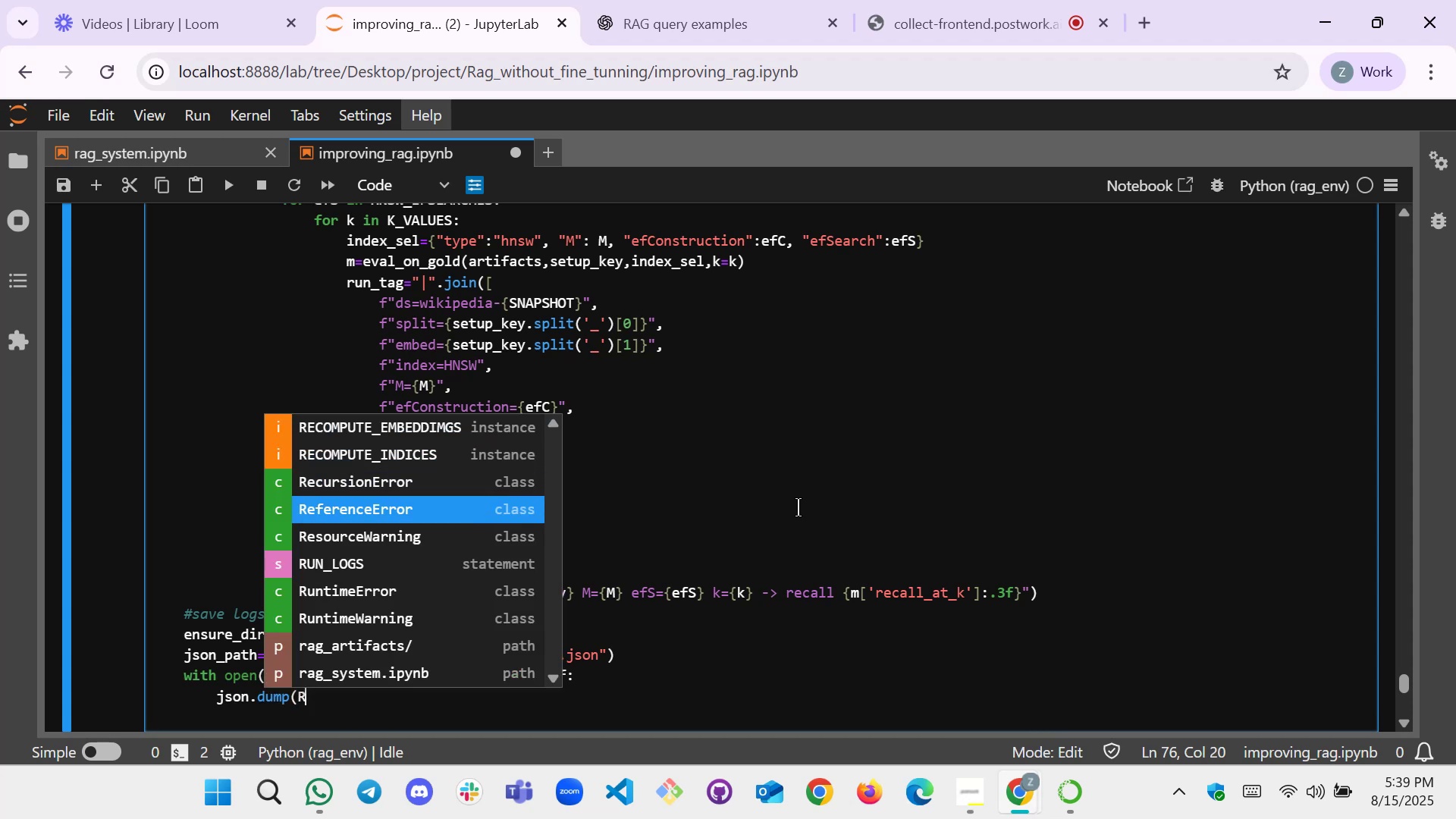 
key(ArrowDown)
 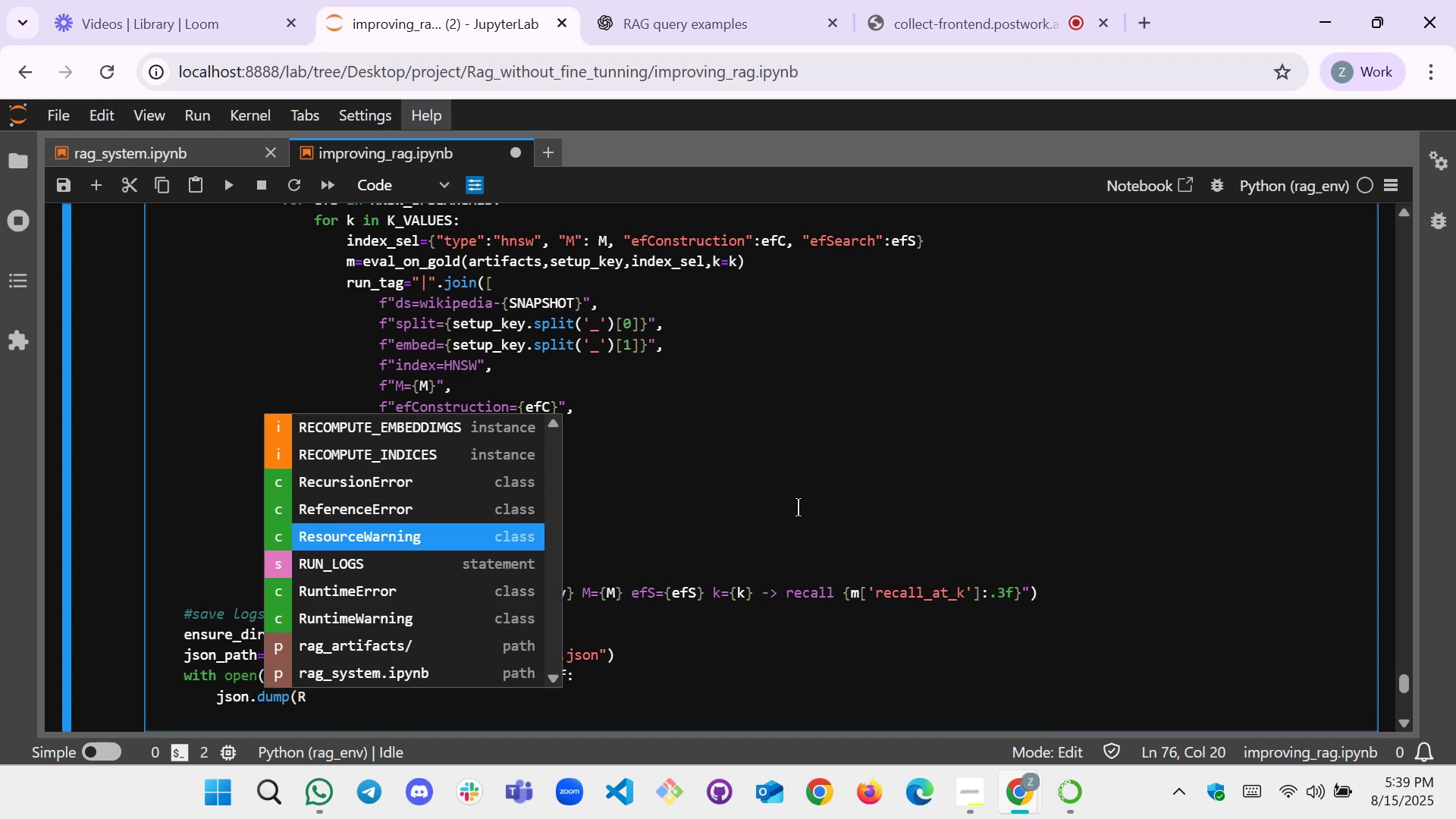 
key(ArrowDown)
 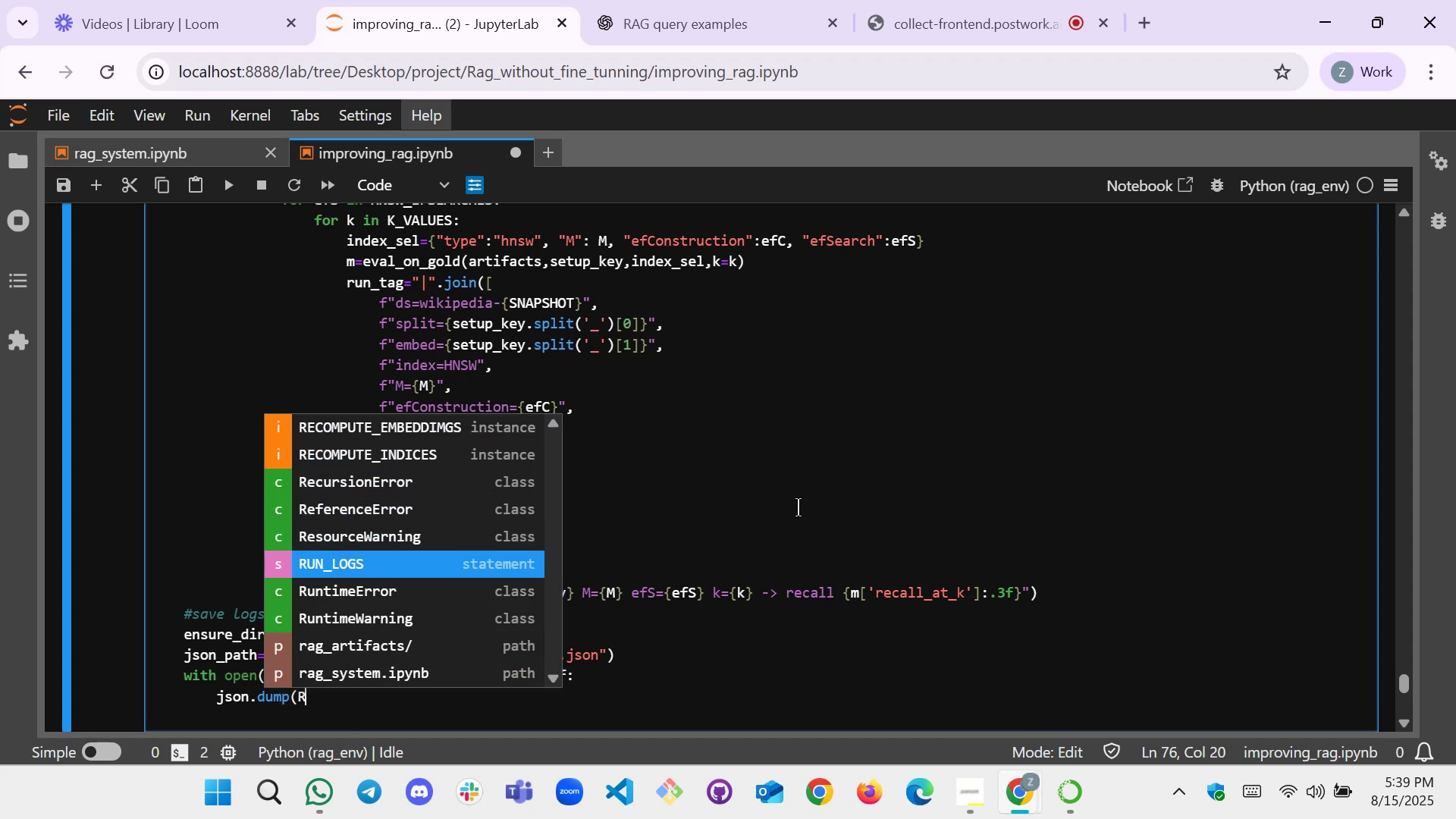 
key(Enter)
 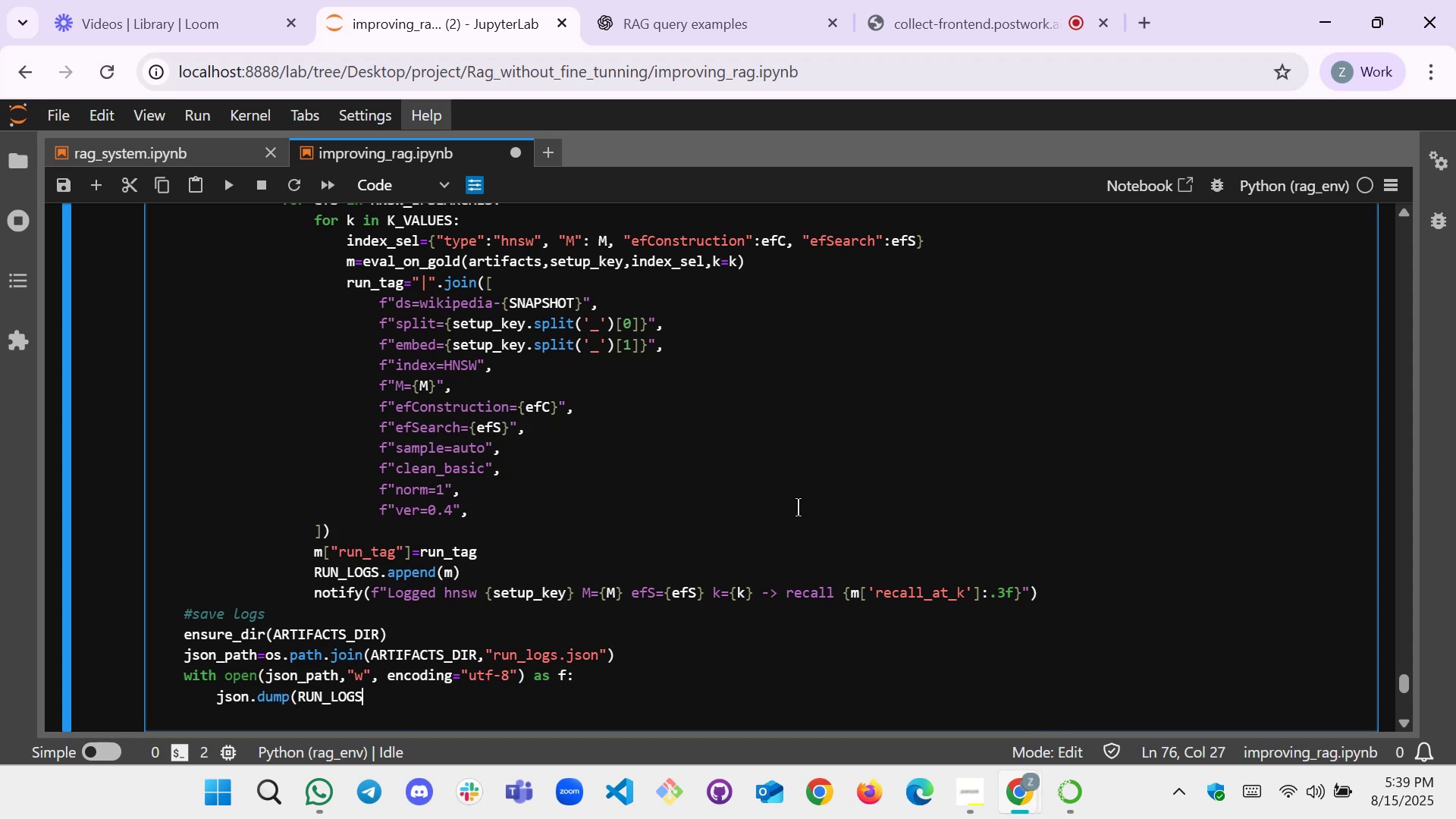 
type(, f , index)
key(Backspace)
type(nt=2))
 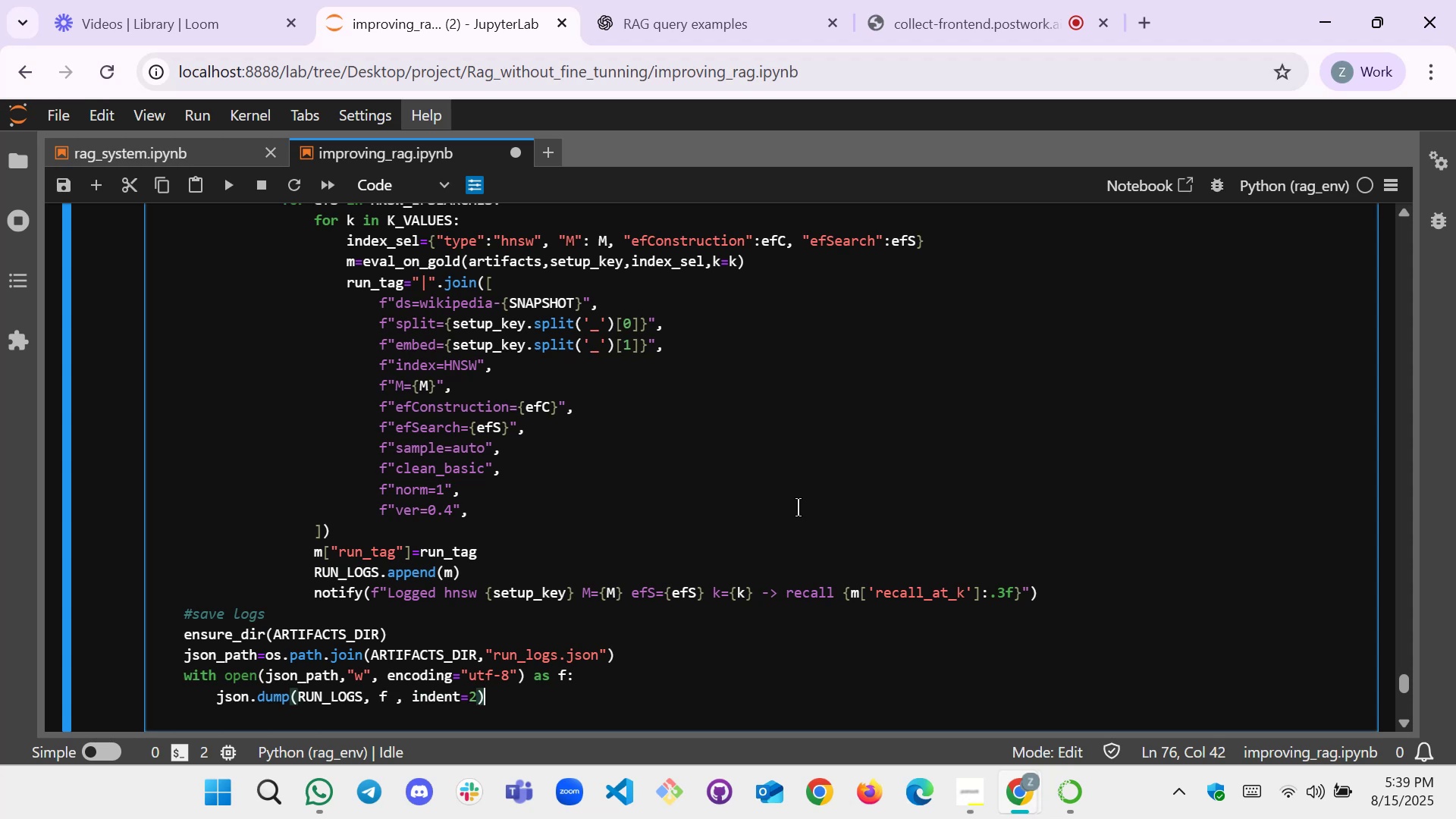 
key(Enter)
 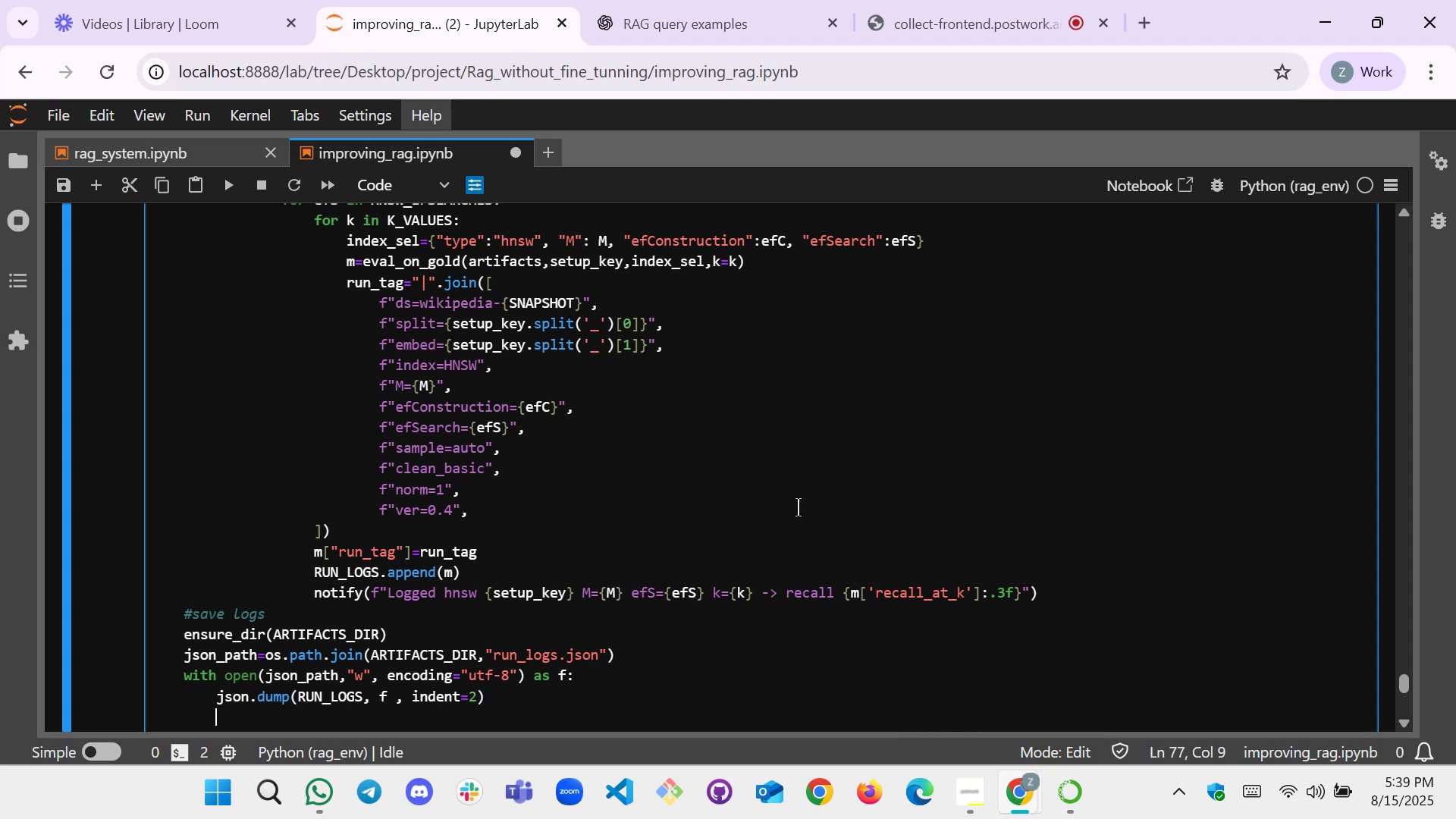 
key(Backspace)
type(mo)
key(Backspace)
key(Backspace)
type(notify(f:)
key(Backspace)
type(""a)
key(Backspace)
type(s)
key(Backspace)
 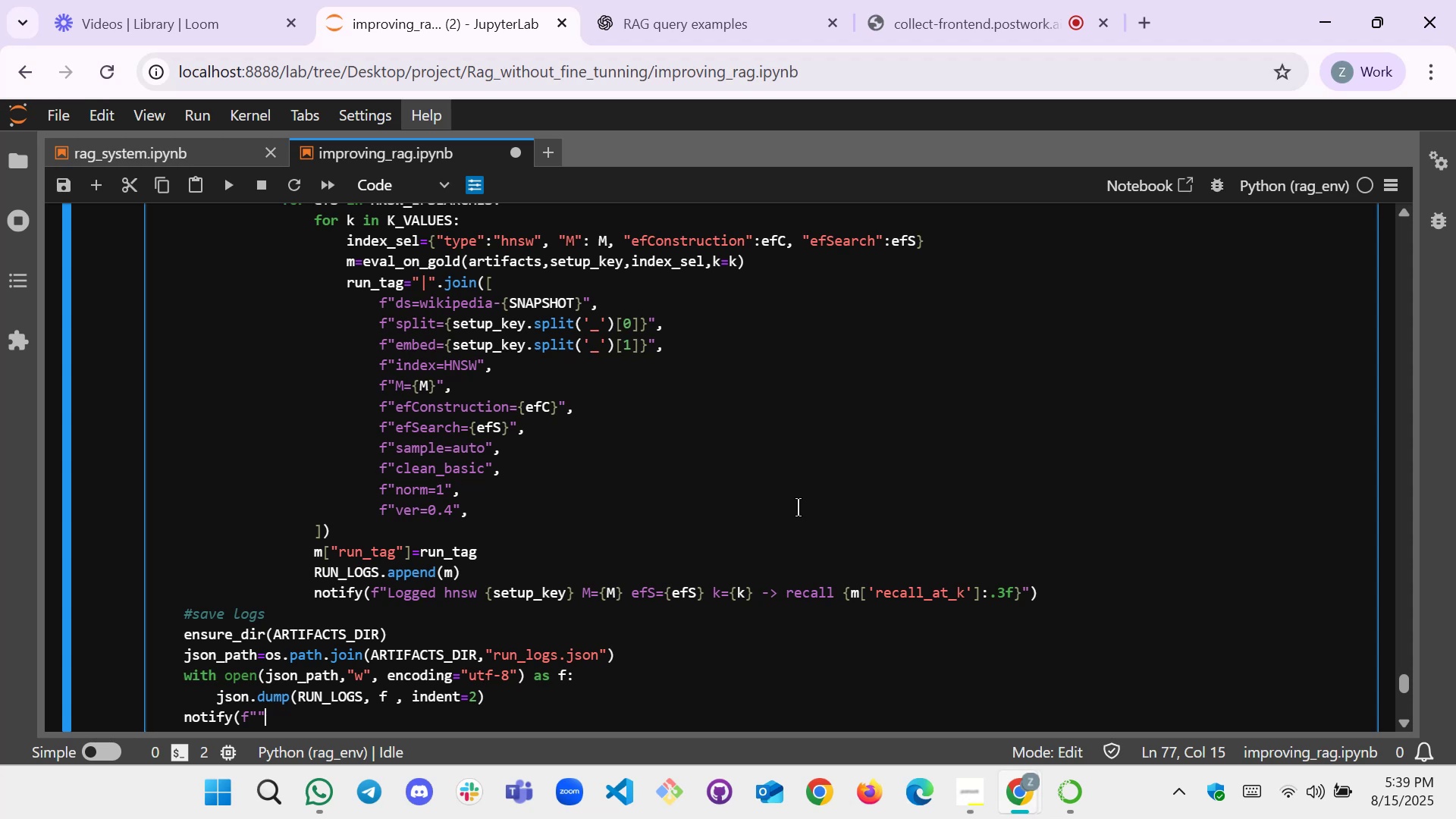 
 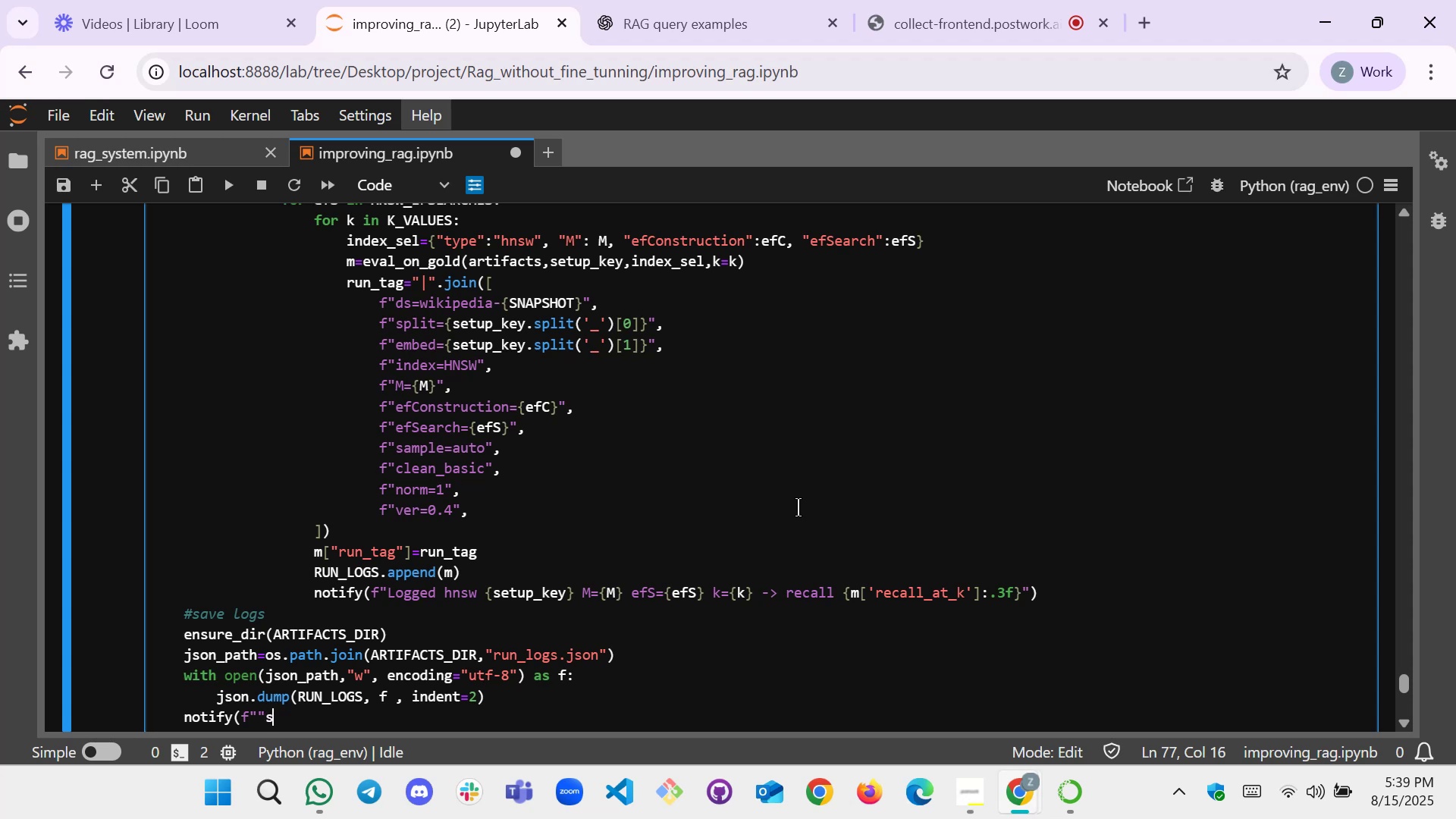 
key(ArrowLeft)
 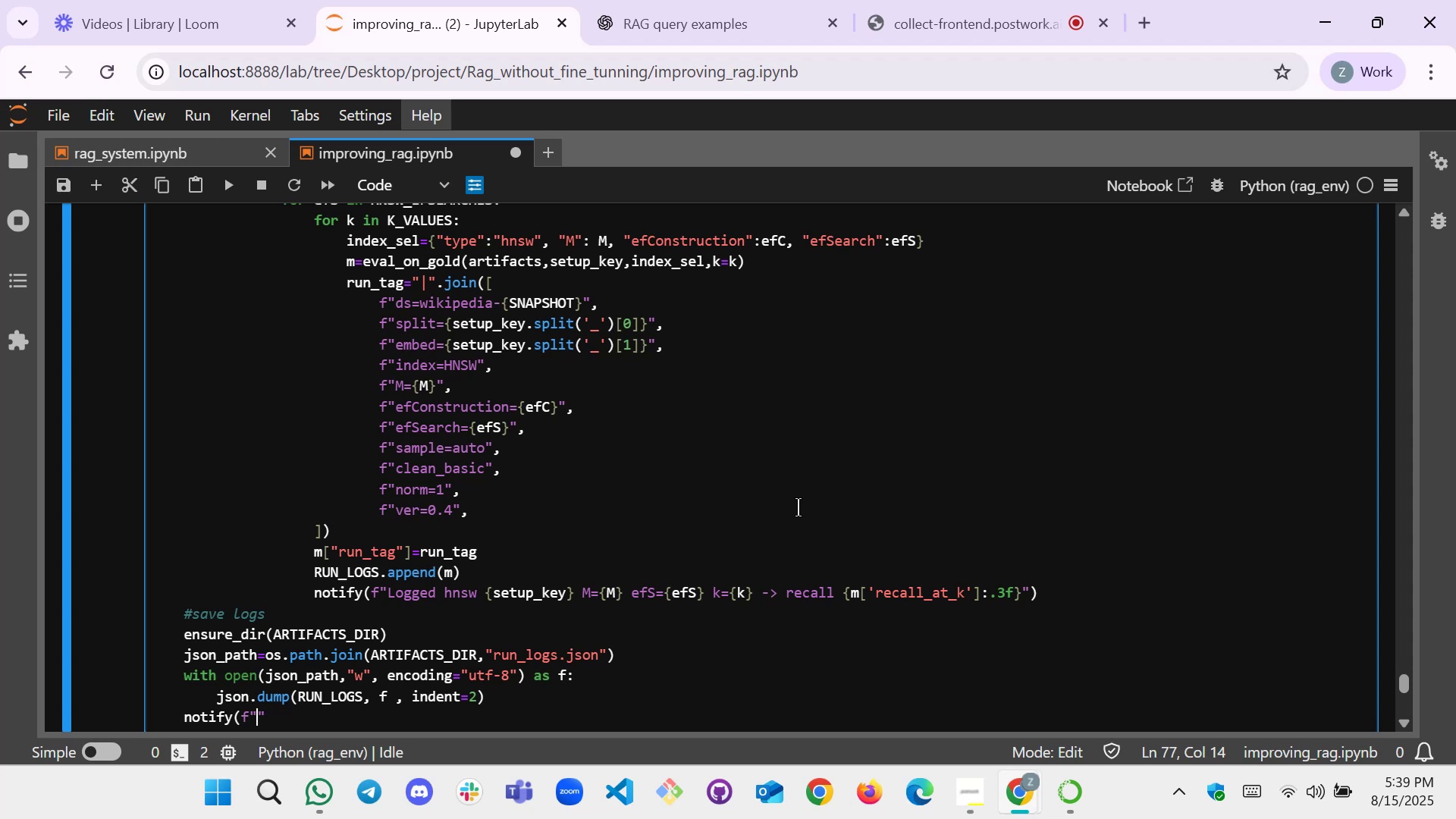 
type(saved run logs .)
key(Backspace)
type(-> {})
 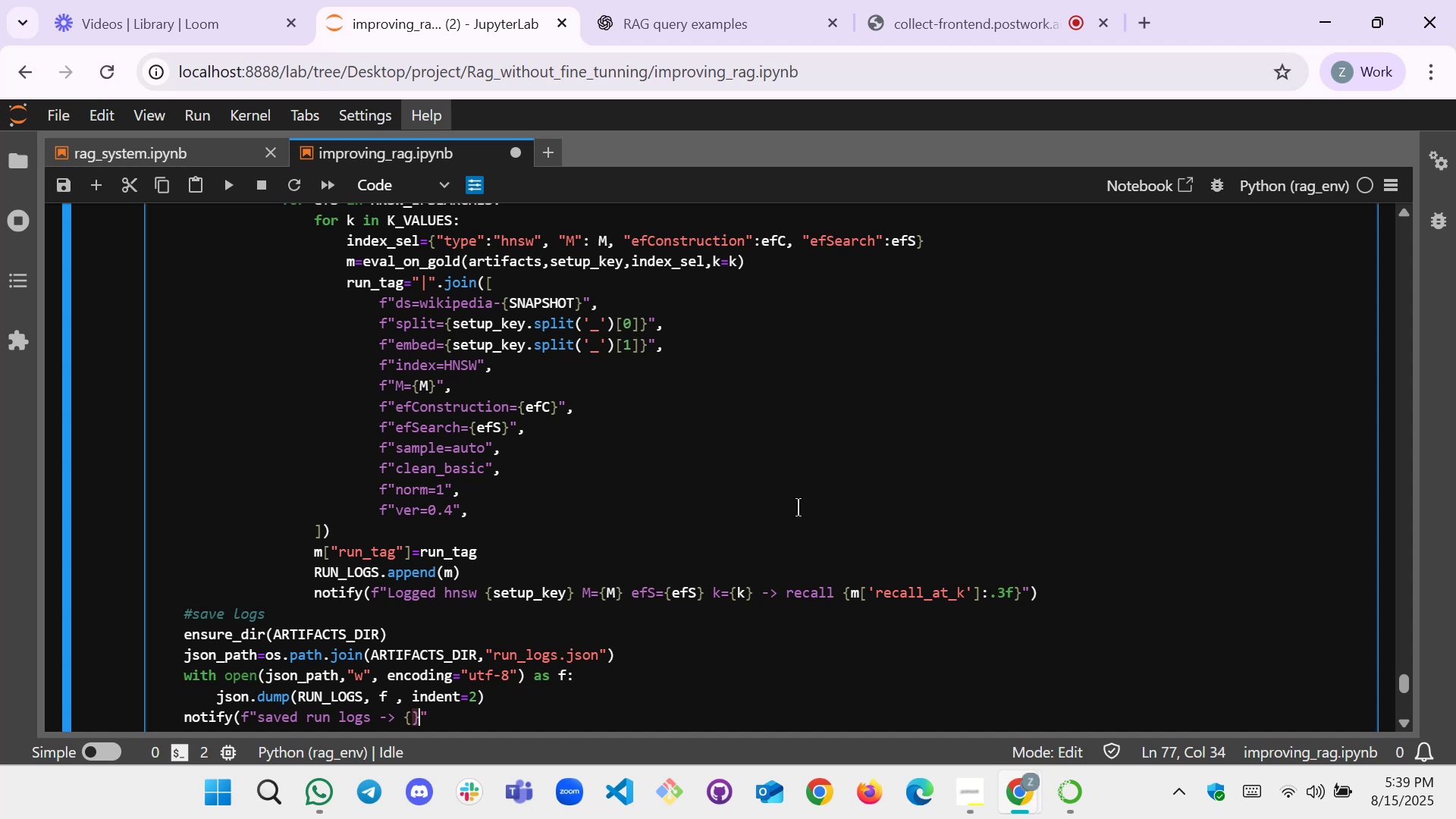 
key(ArrowLeft)
 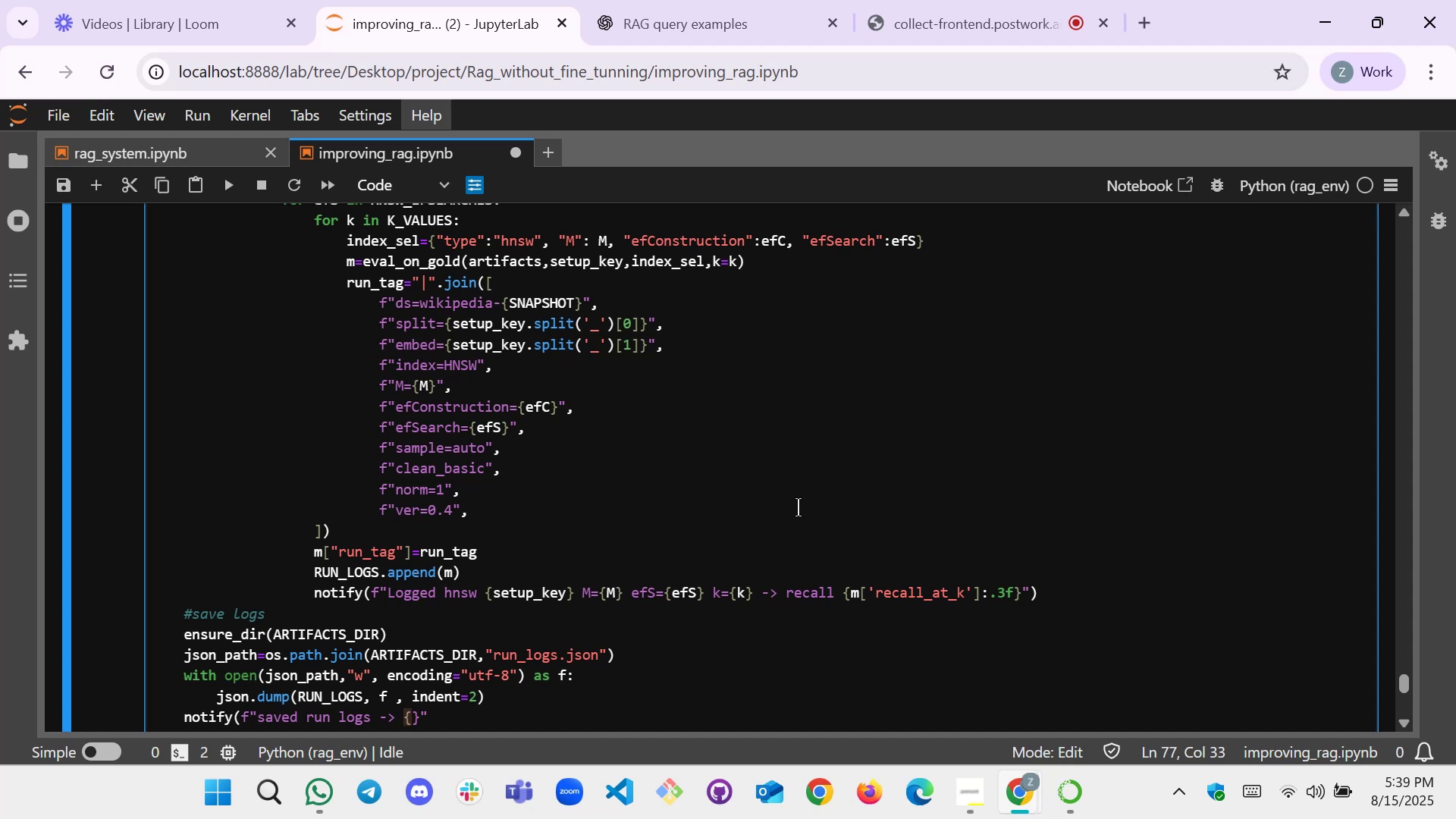 
type(json_path)
 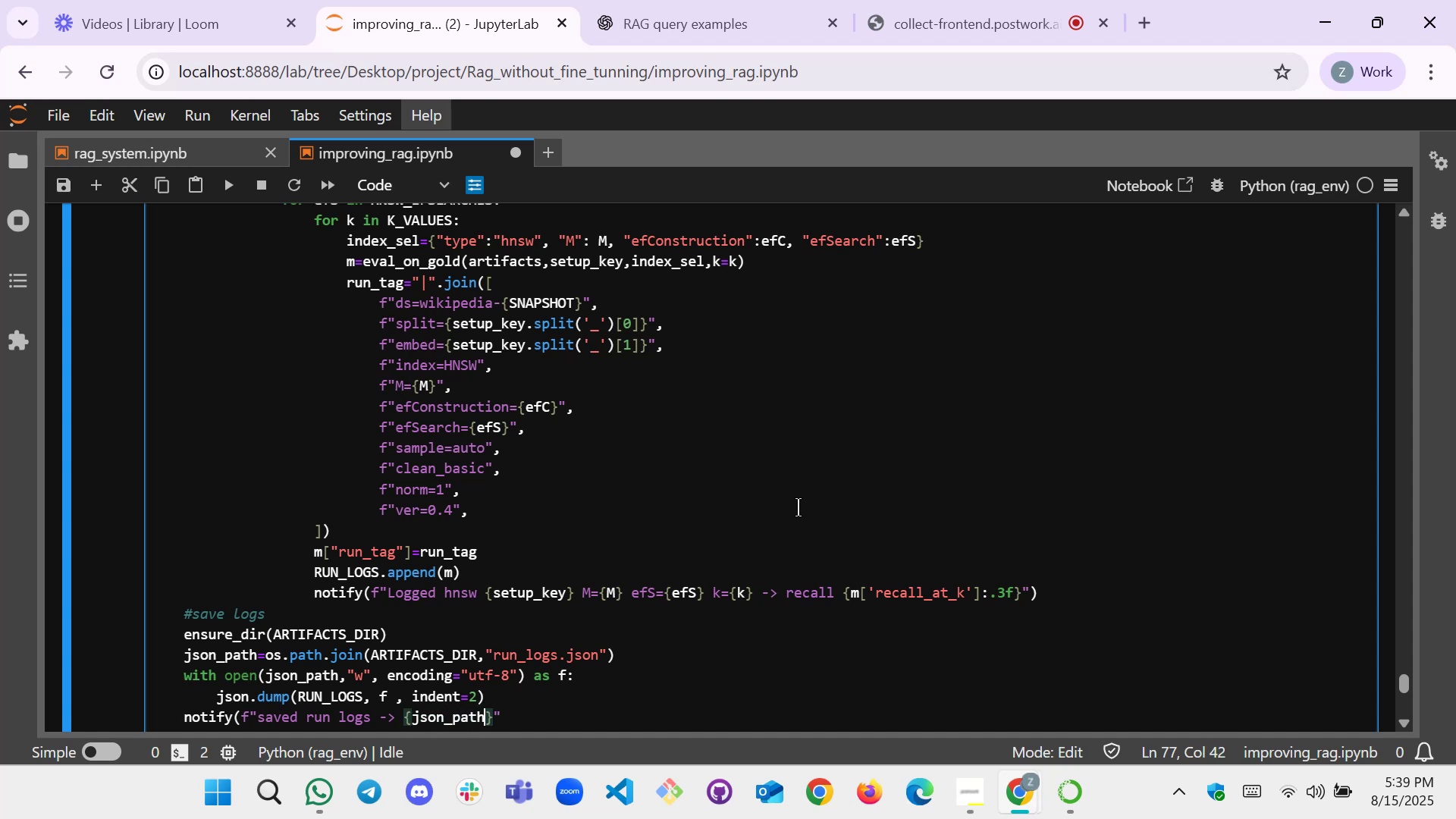 
wait(7.3)
 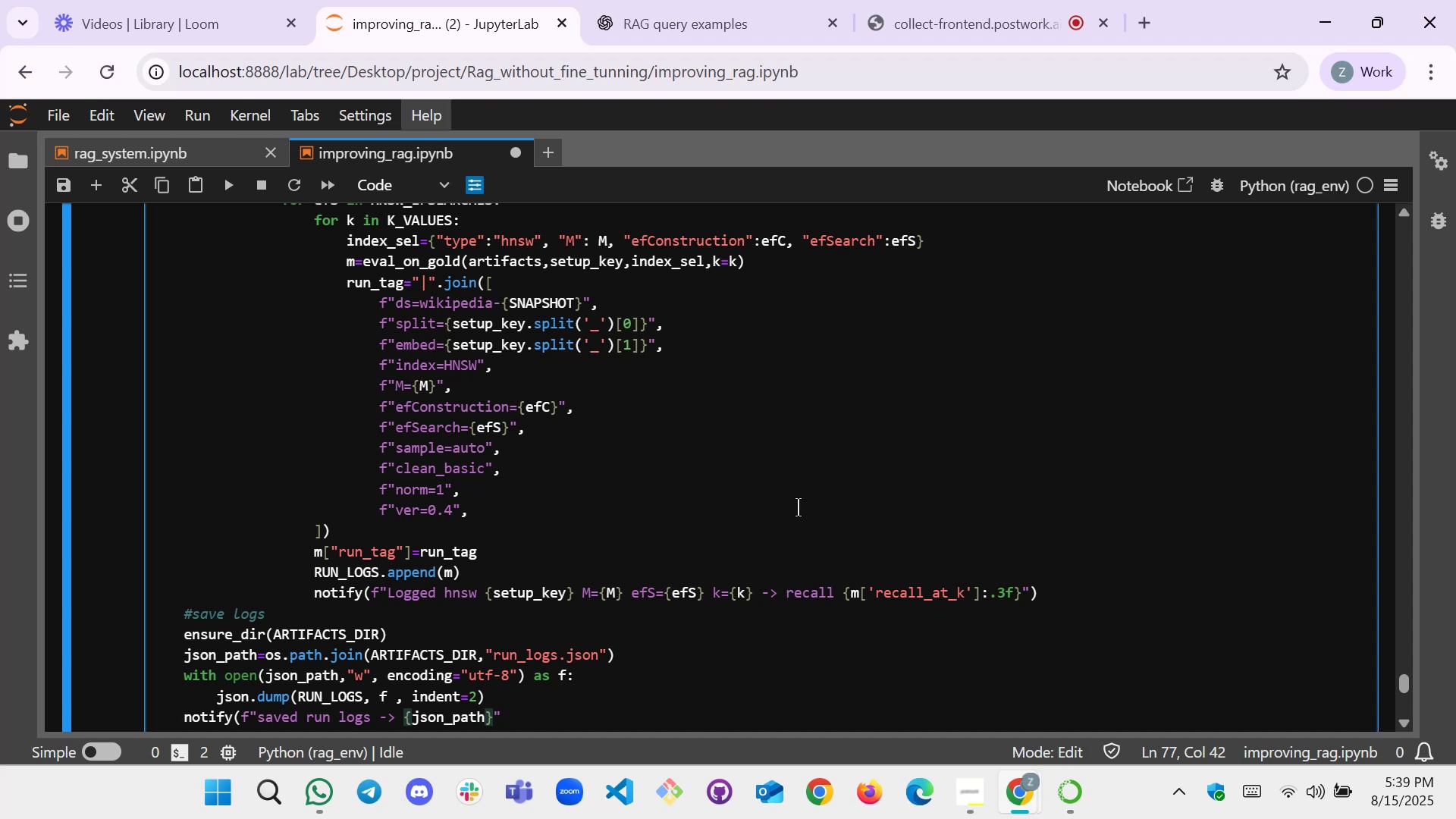 
scroll: coordinate [645, 471], scroll_direction: down, amount: 1.0
 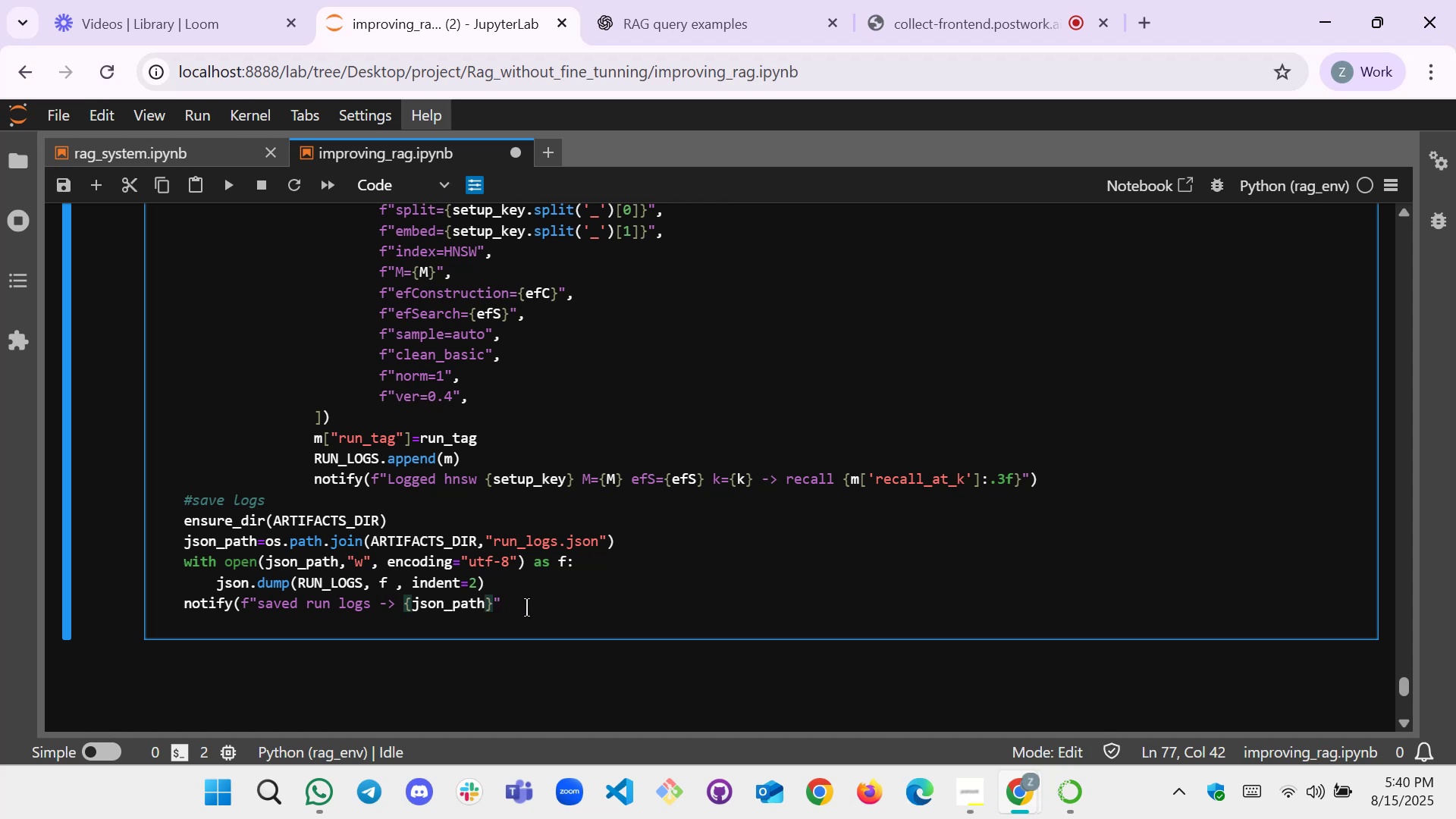 
wait(26.08)
 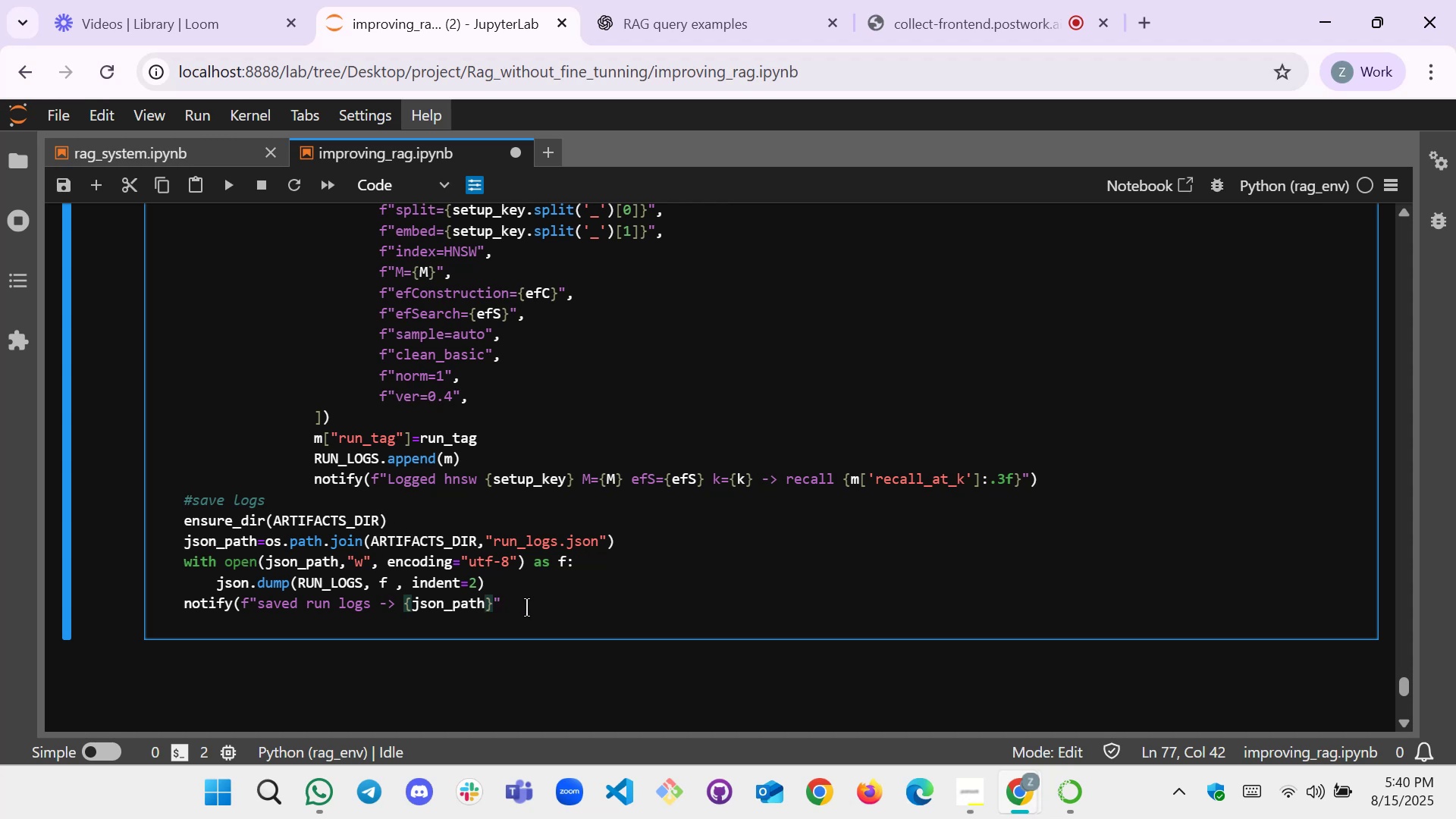 
left_click([562, 611])
 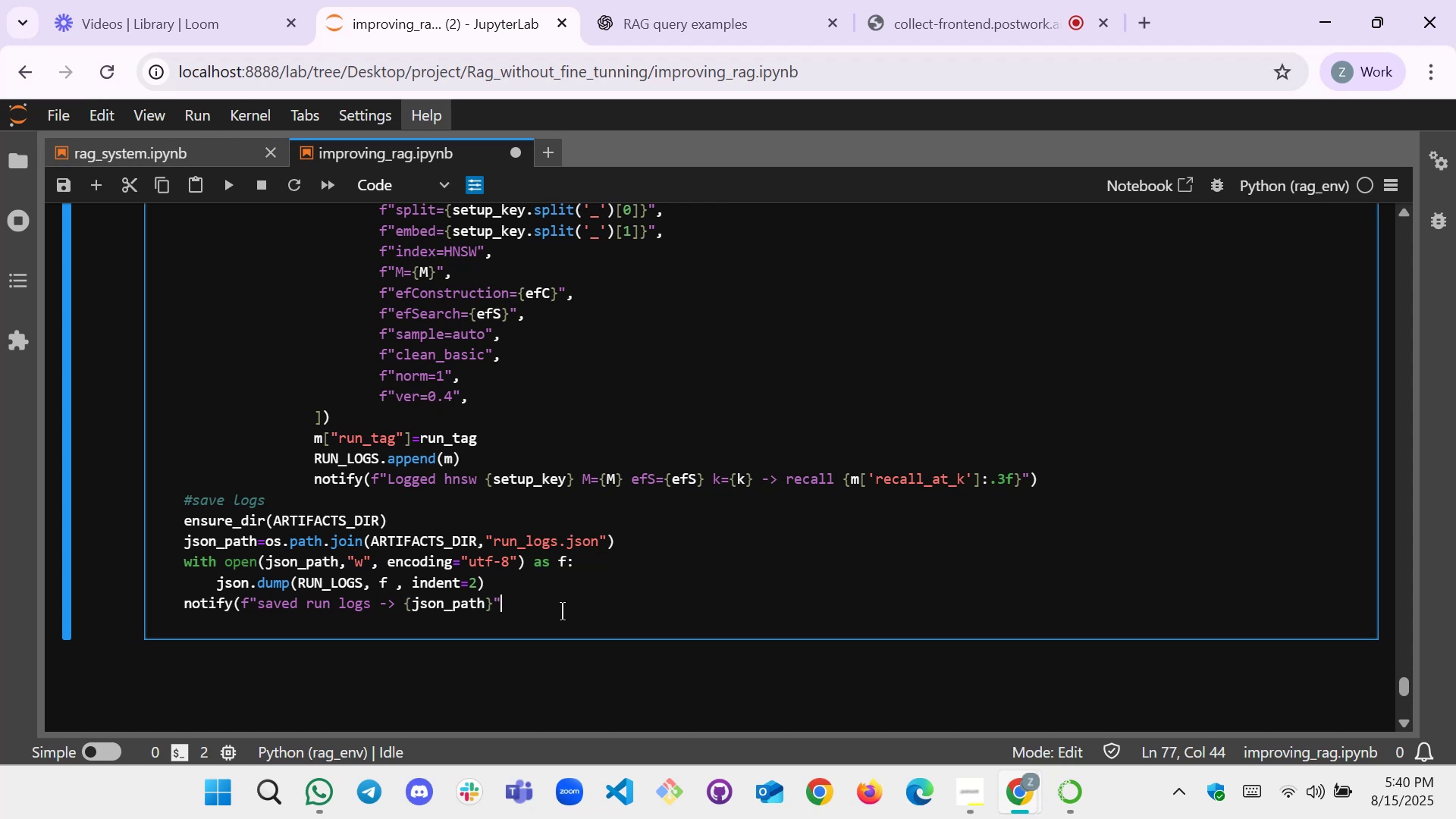 
key(Enter)
 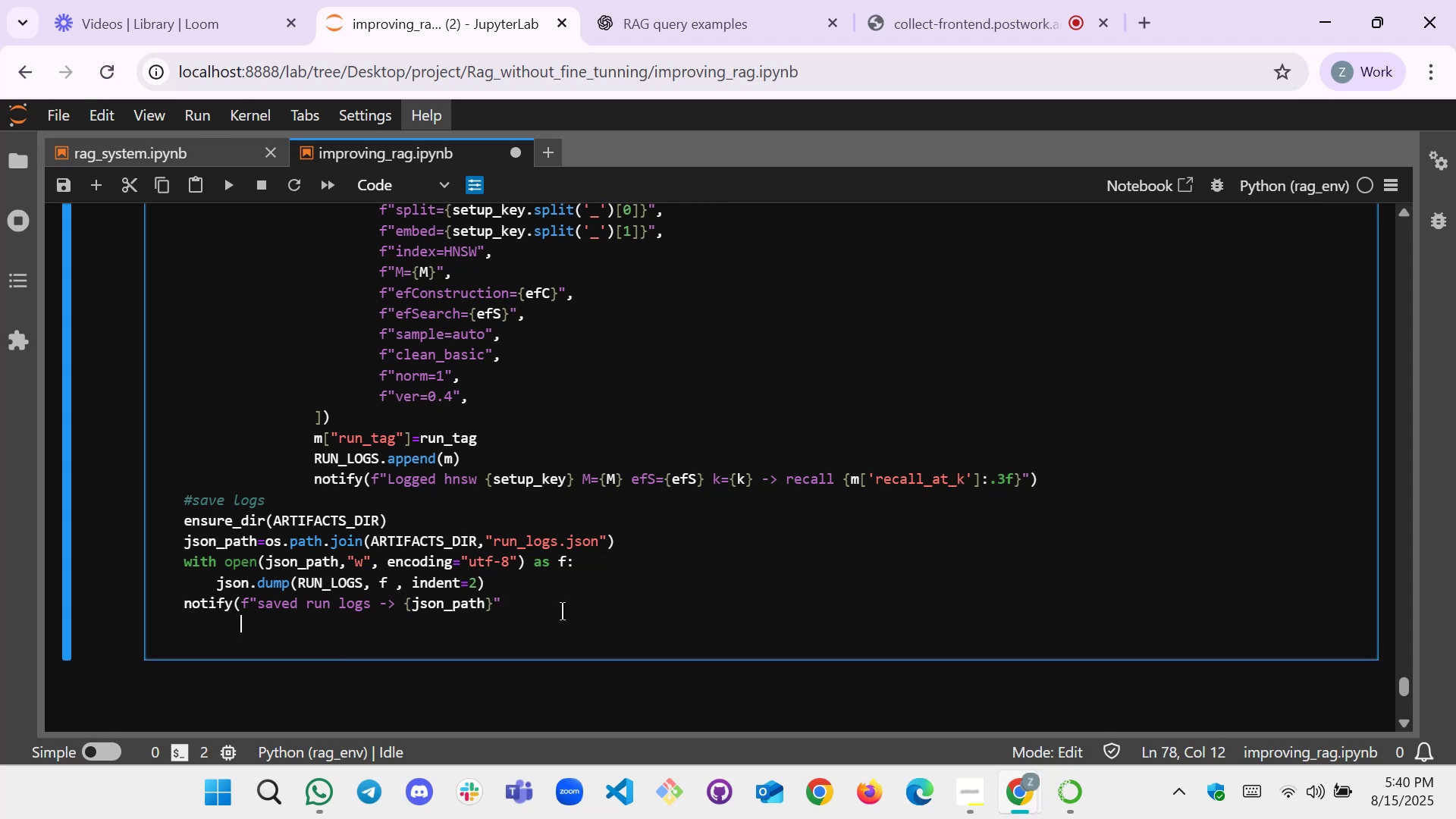 
key(Enter)
 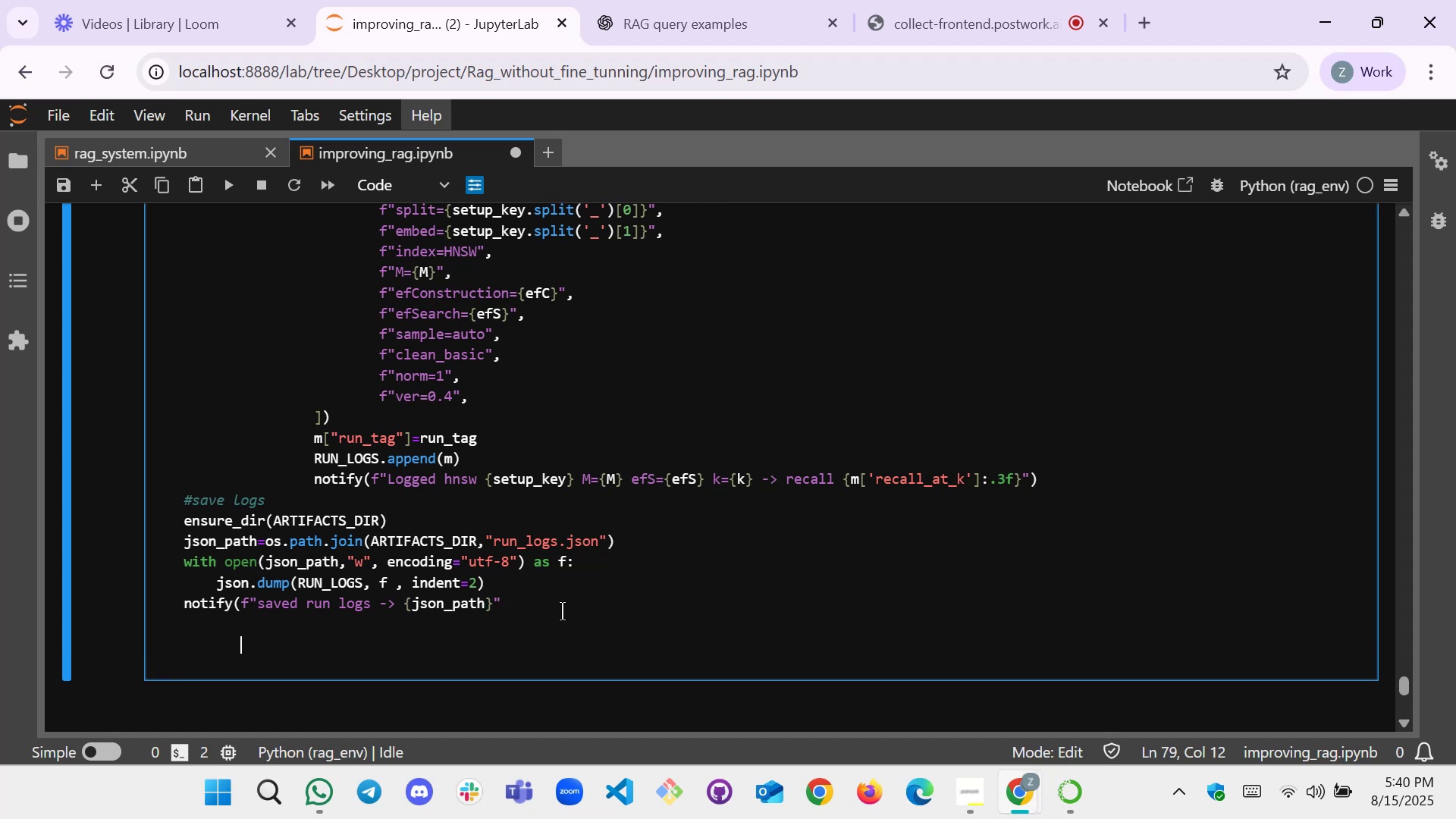 
key(Backspace)
key(Backspace)
type(#save CSV if pandas available)
 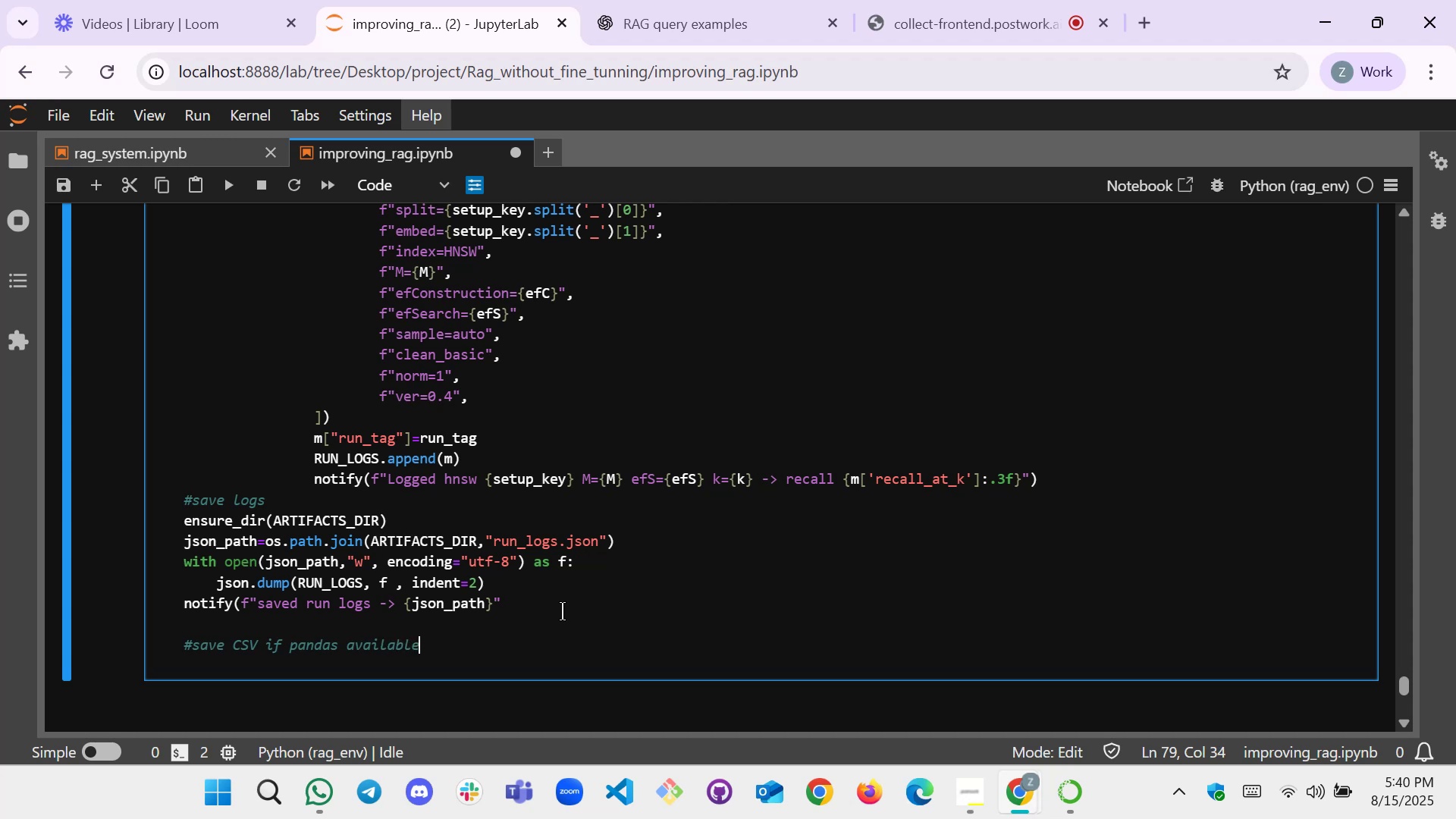 
key(Enter)
 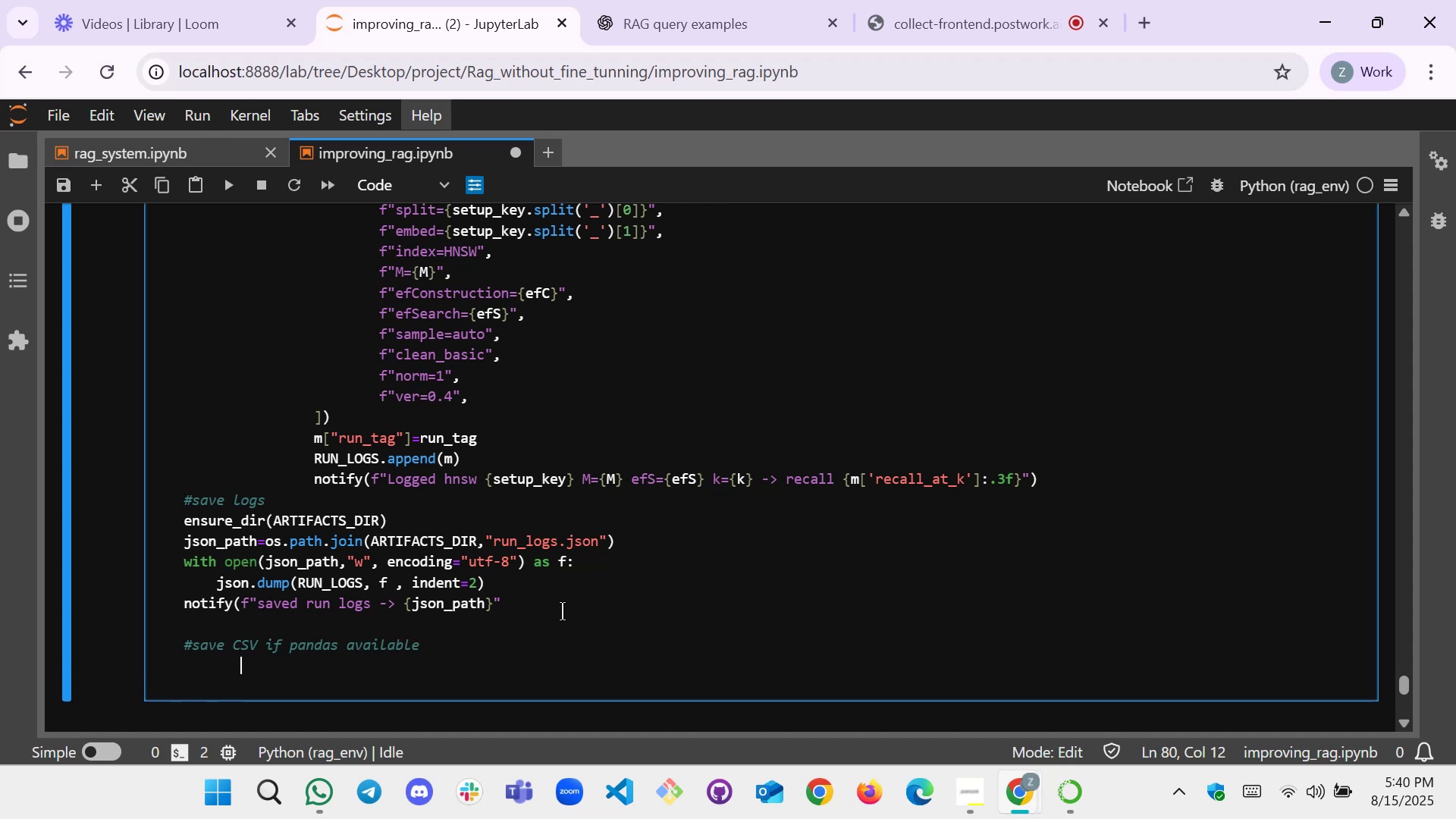 
key(Backspace)
type(if)
key(Backspace)
key(Backspace)
key(Backspace)
type(i pd is not )
 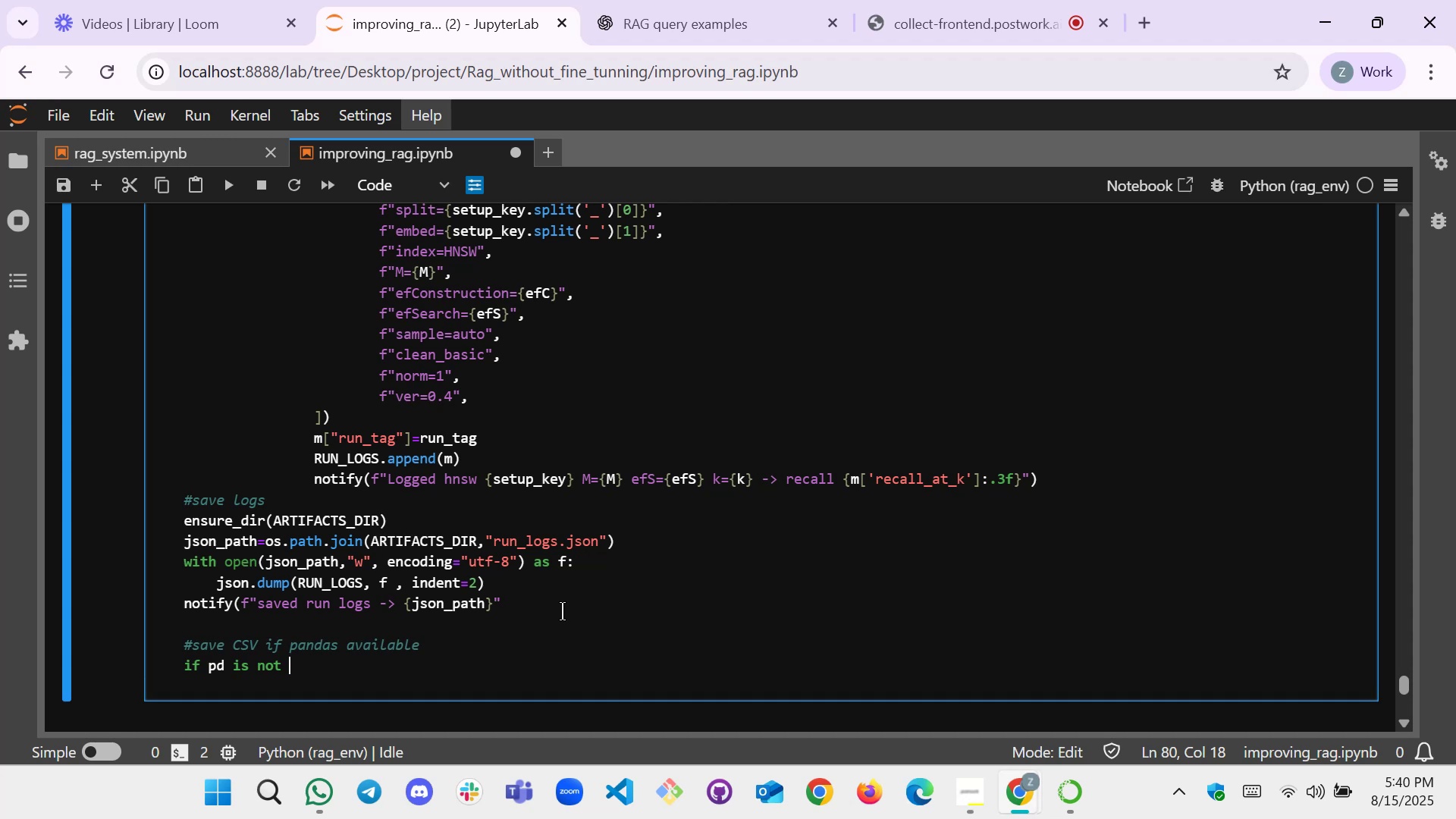 
wait(11.3)
 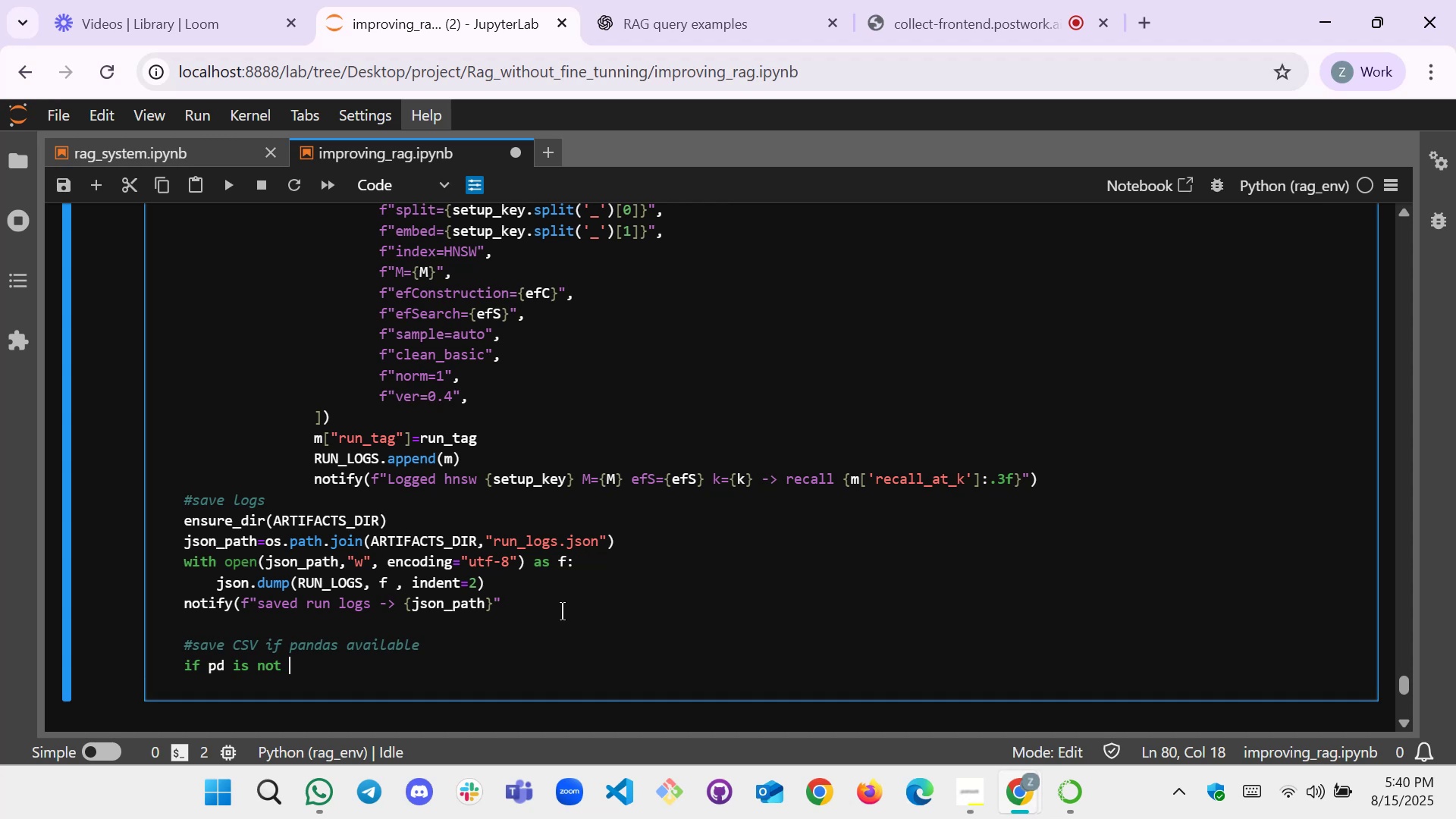 
type(None:)
 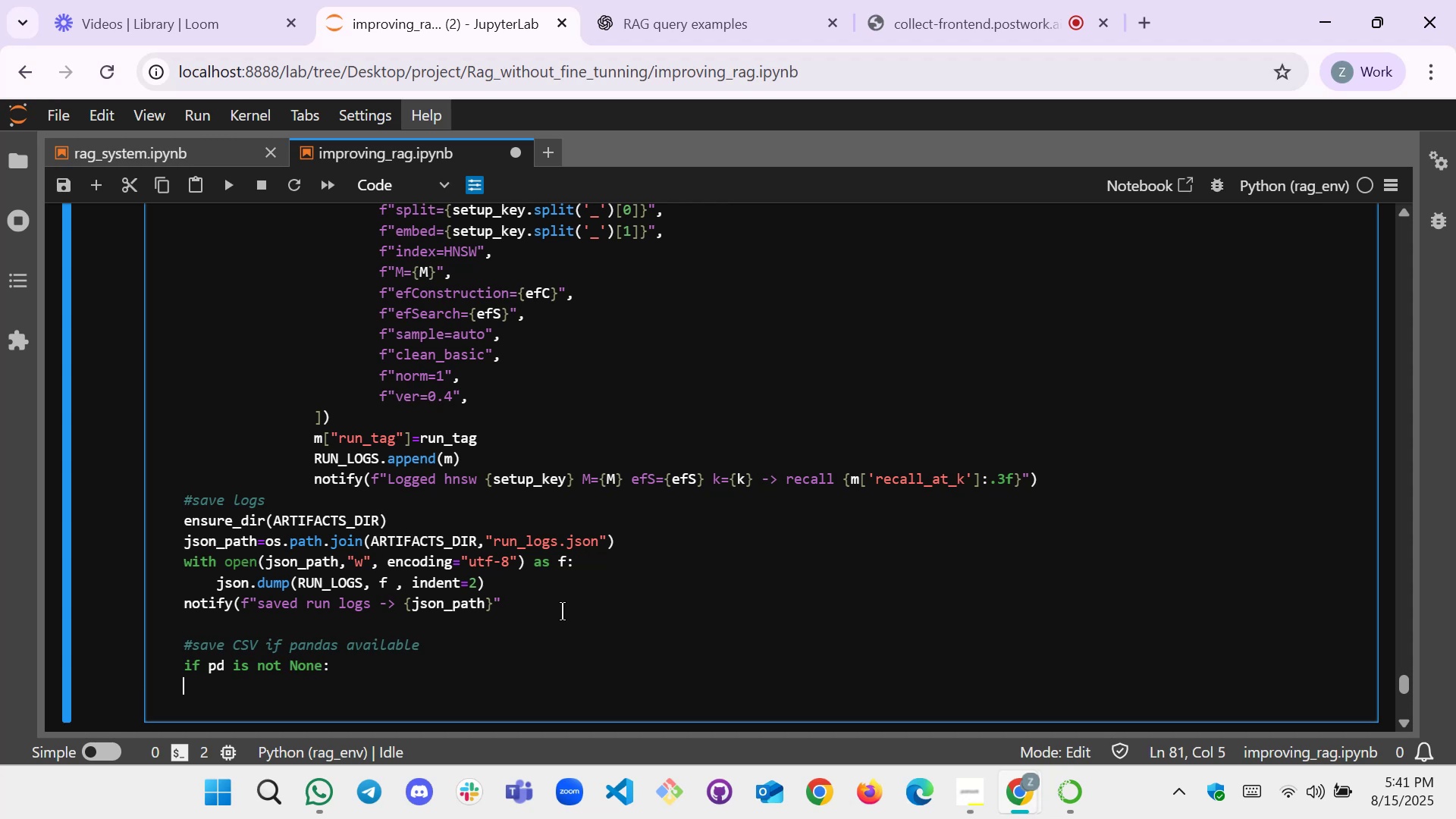 
 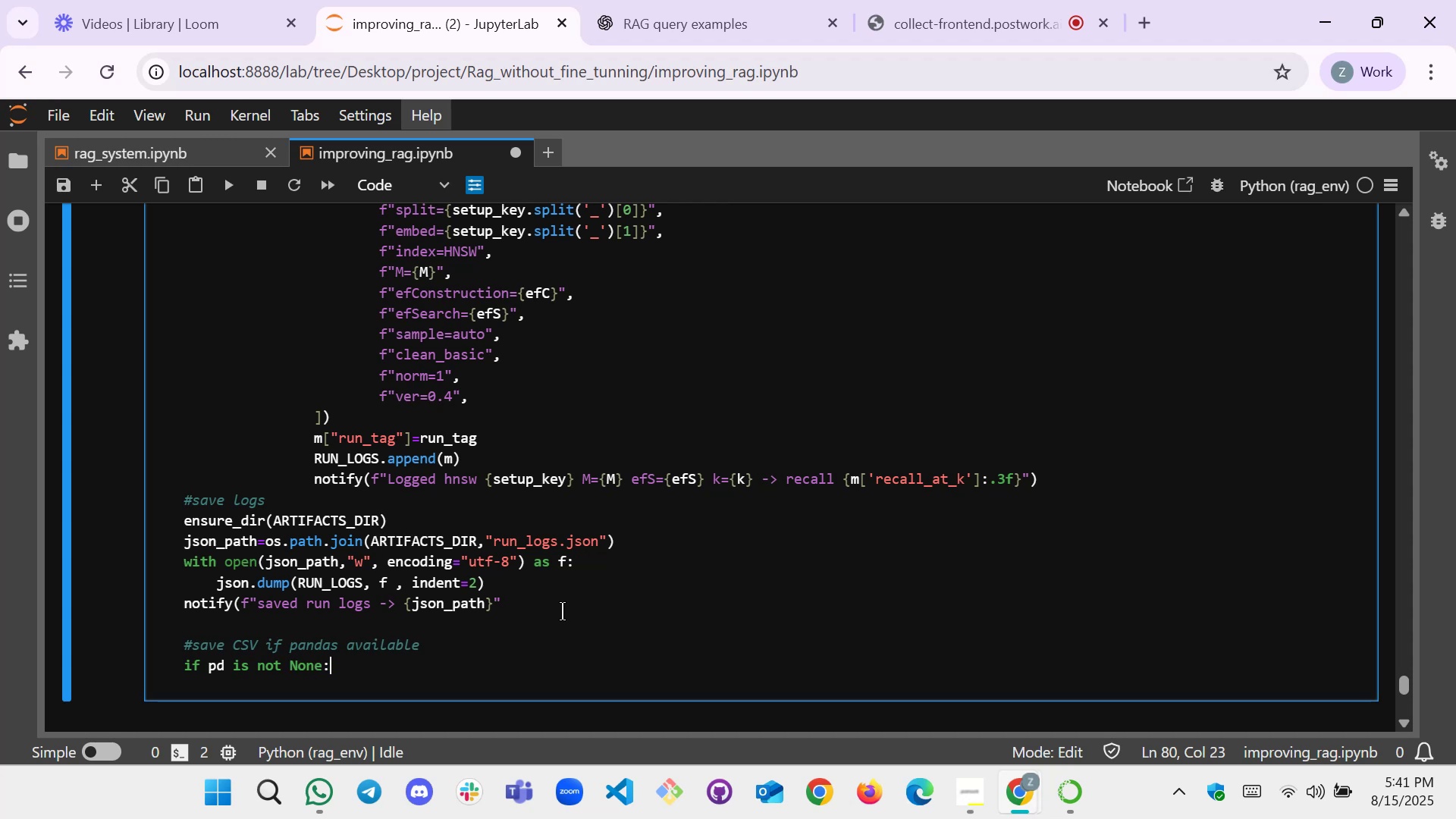 
key(Enter)
 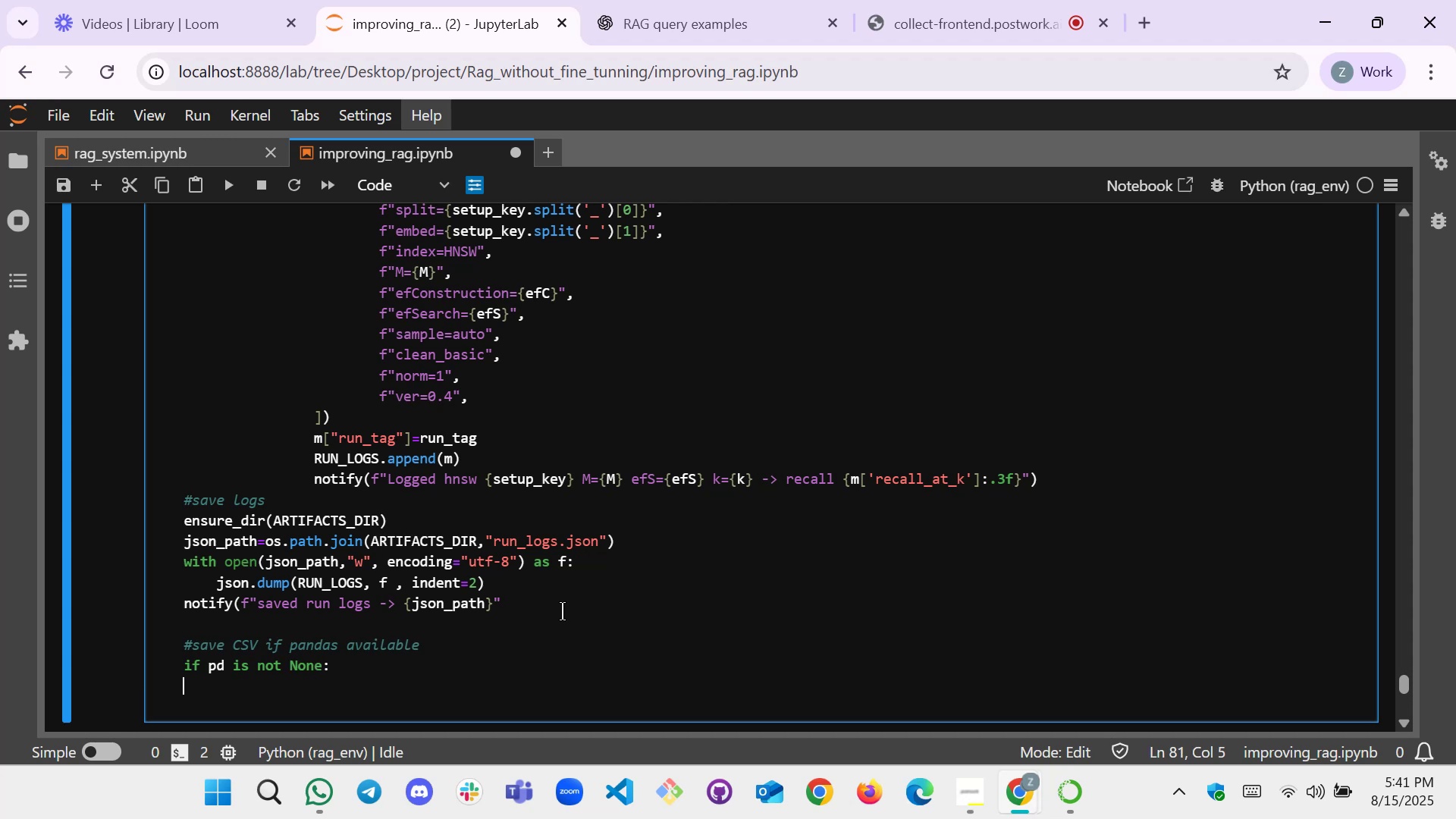 
key(Backspace)
 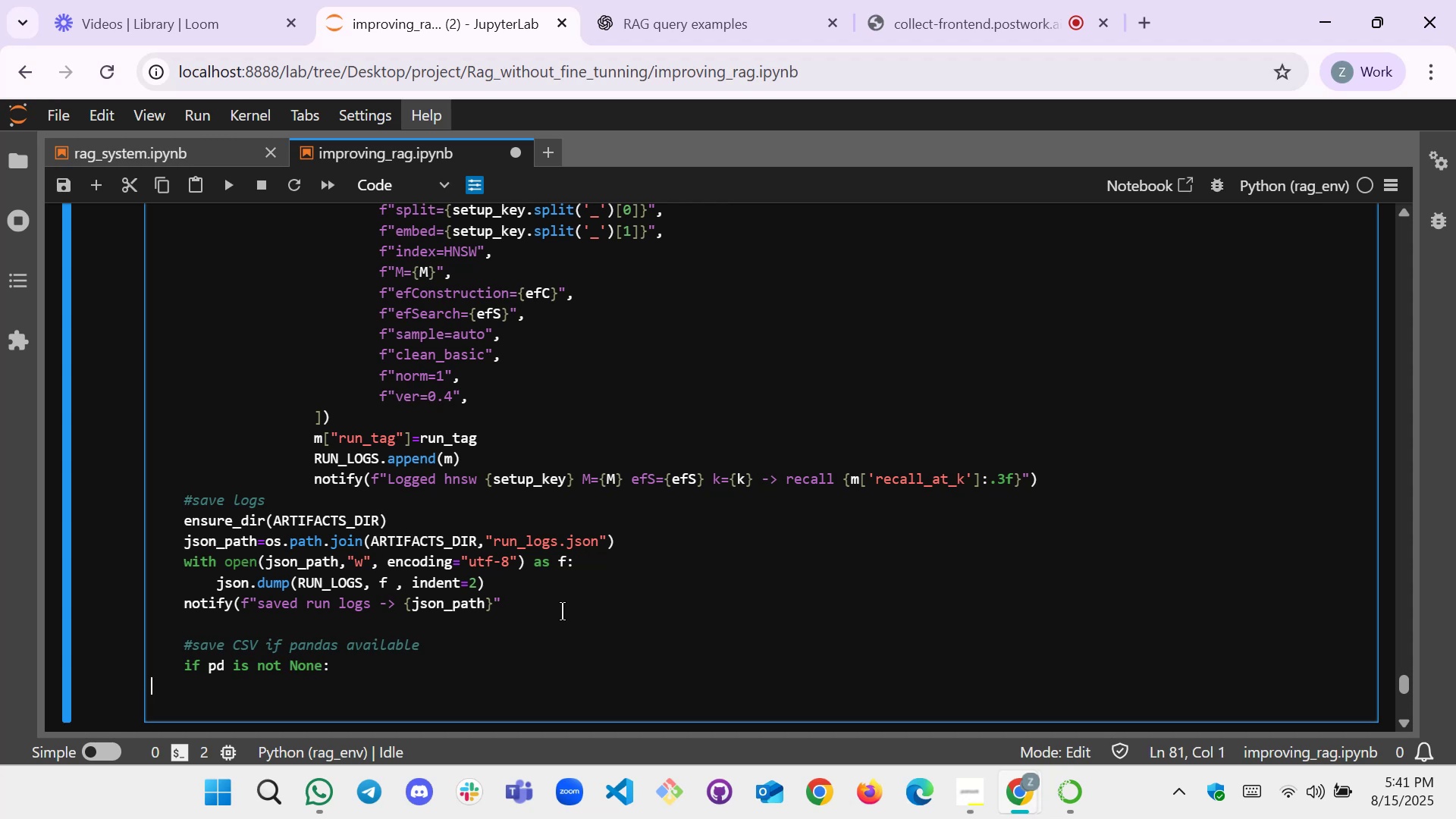 
key(Backspace)
 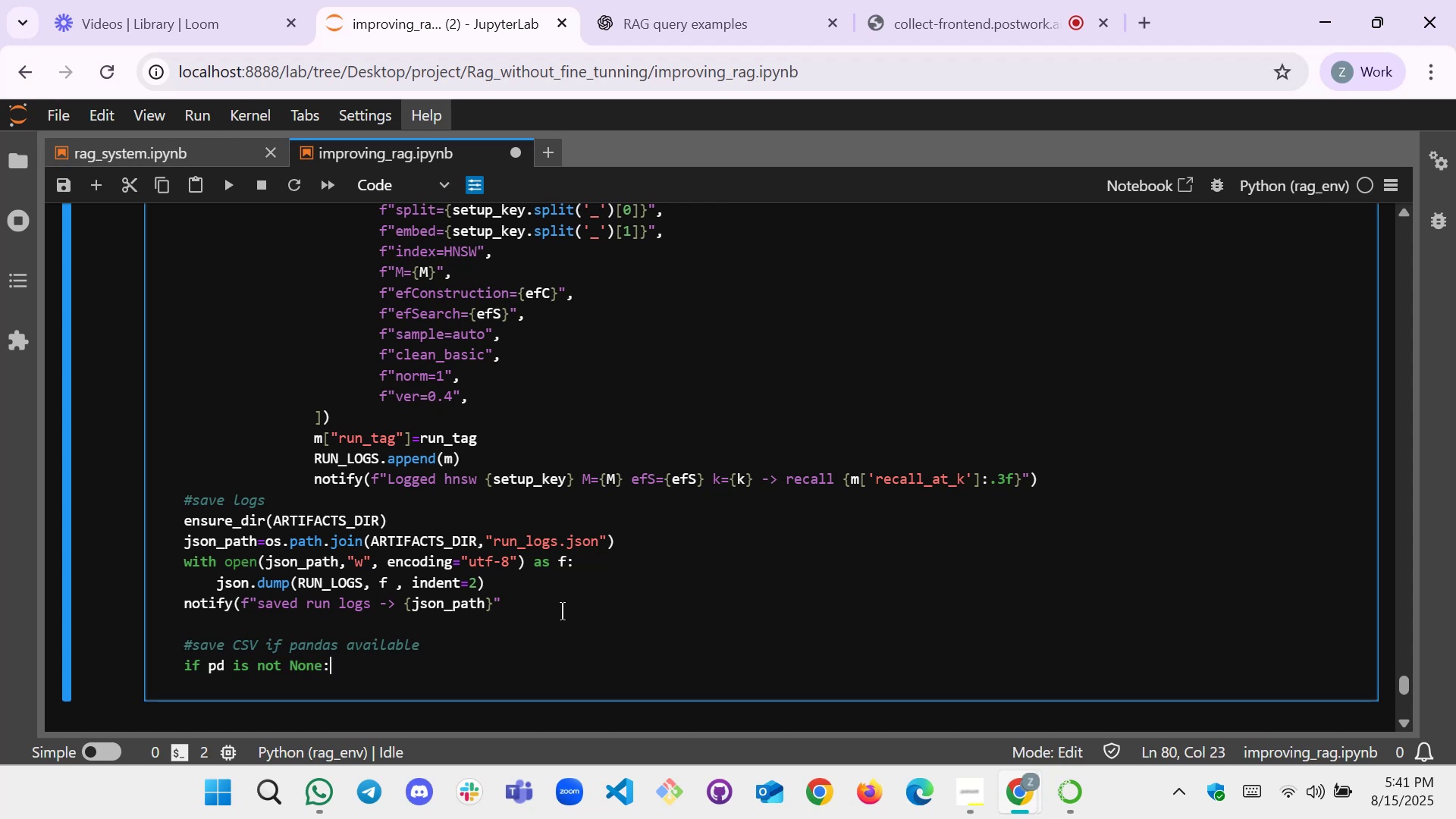 
key(Enter)
 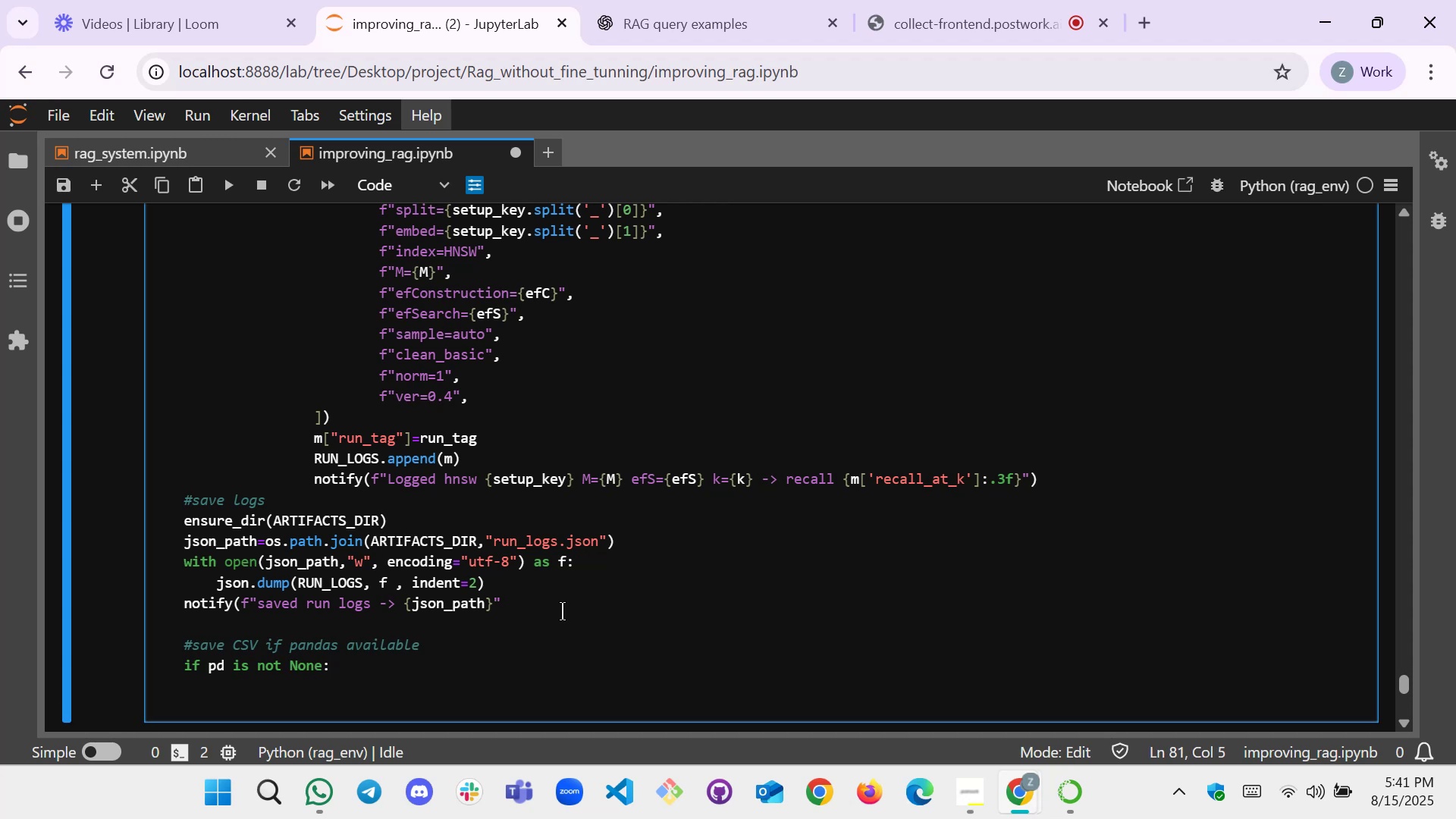 
key(Tab)
 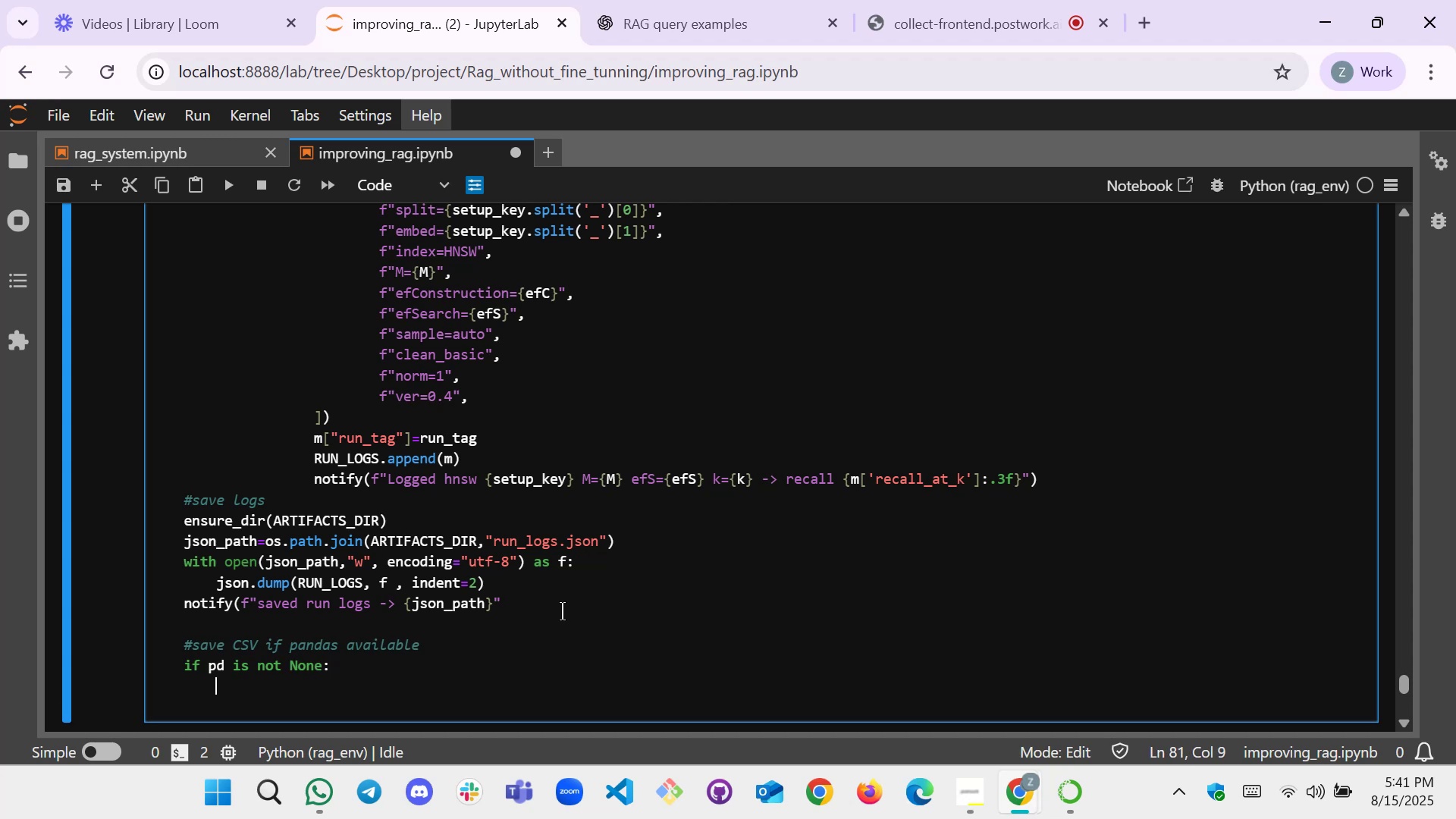 
type(df=pd.json_)
key(Tab)
 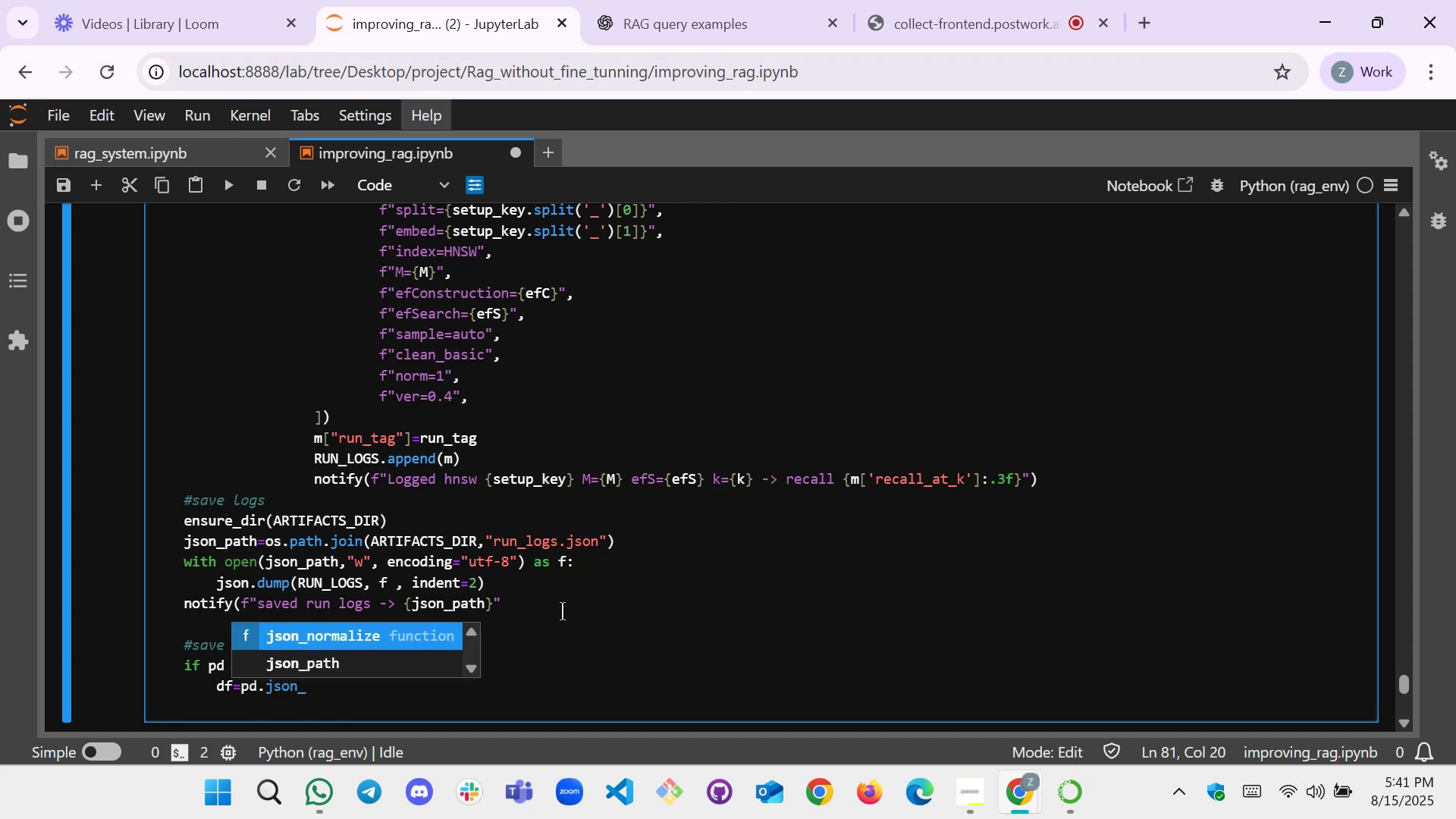 
key(Enter)
 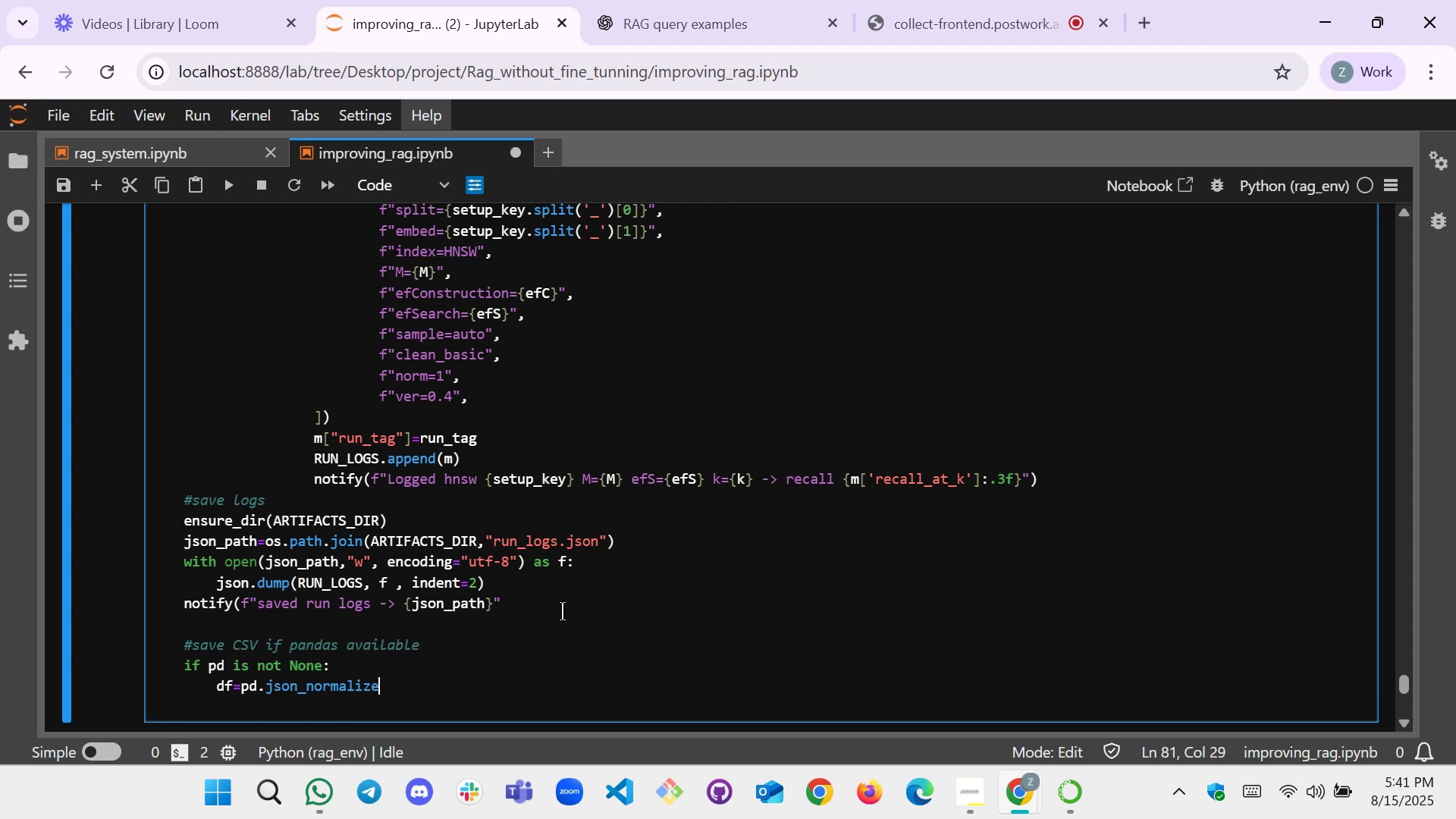 
type((R)
key(Tab)
 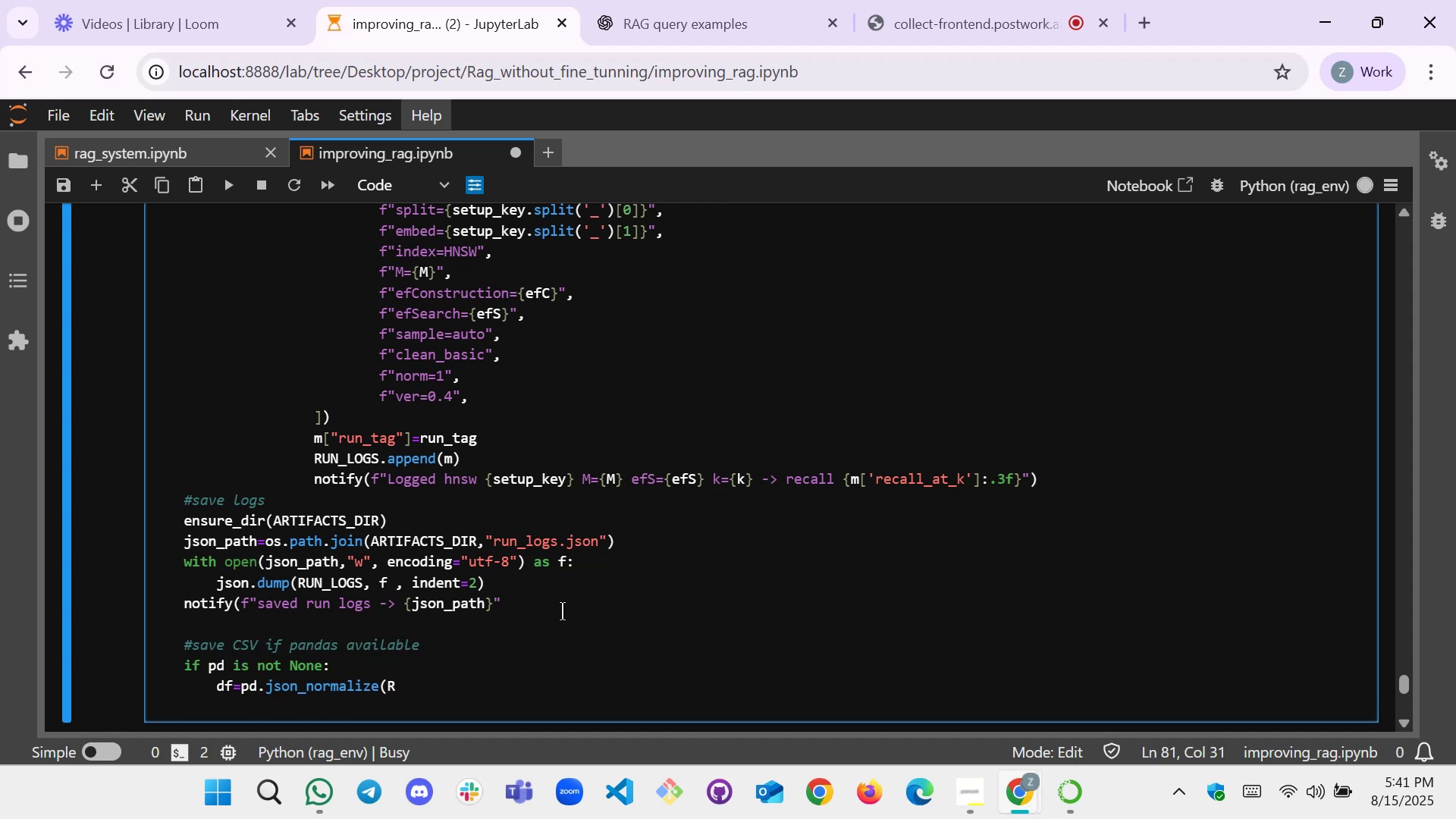 
key(ArrowDown)
 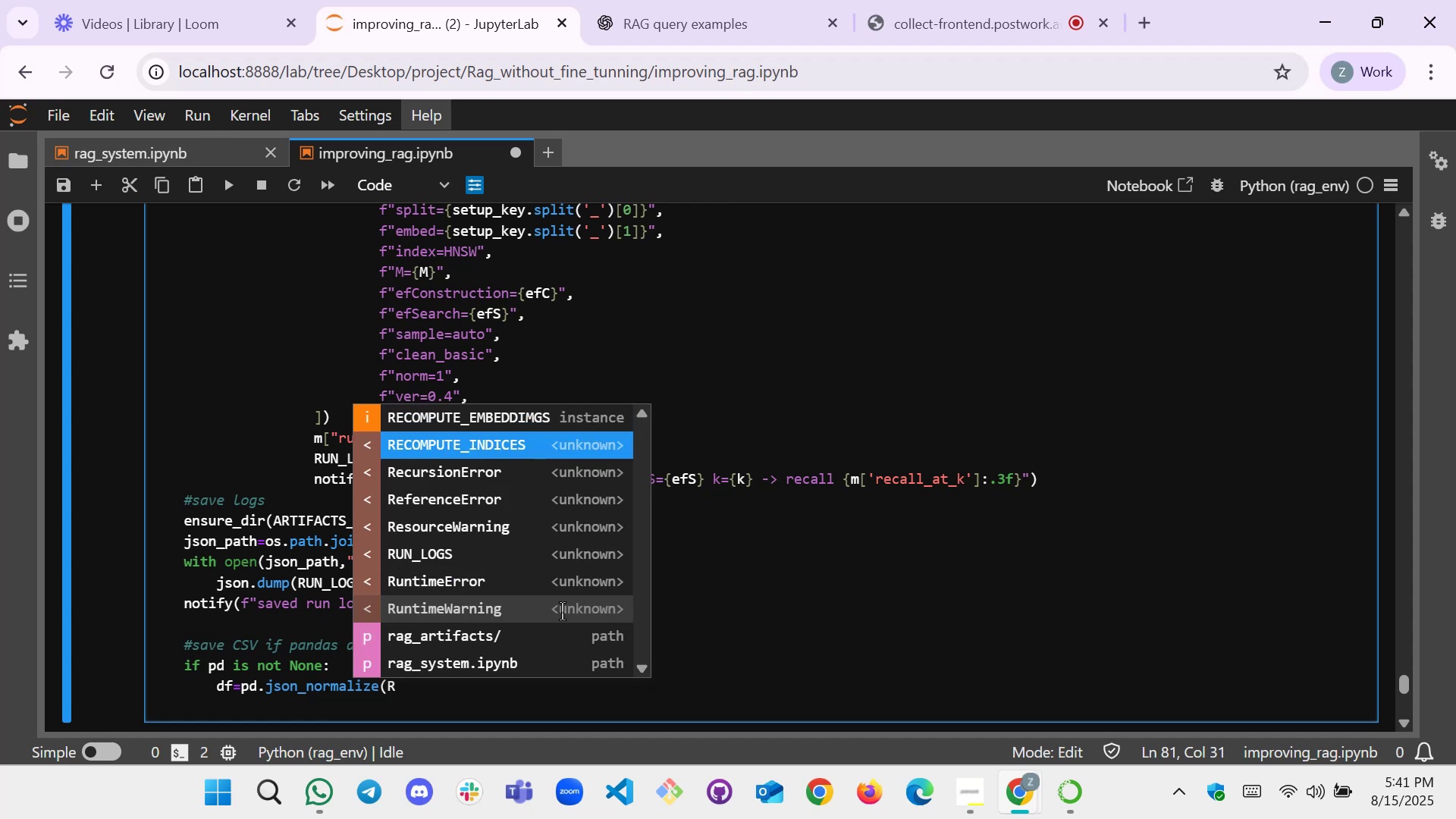 
key(ArrowDown)
 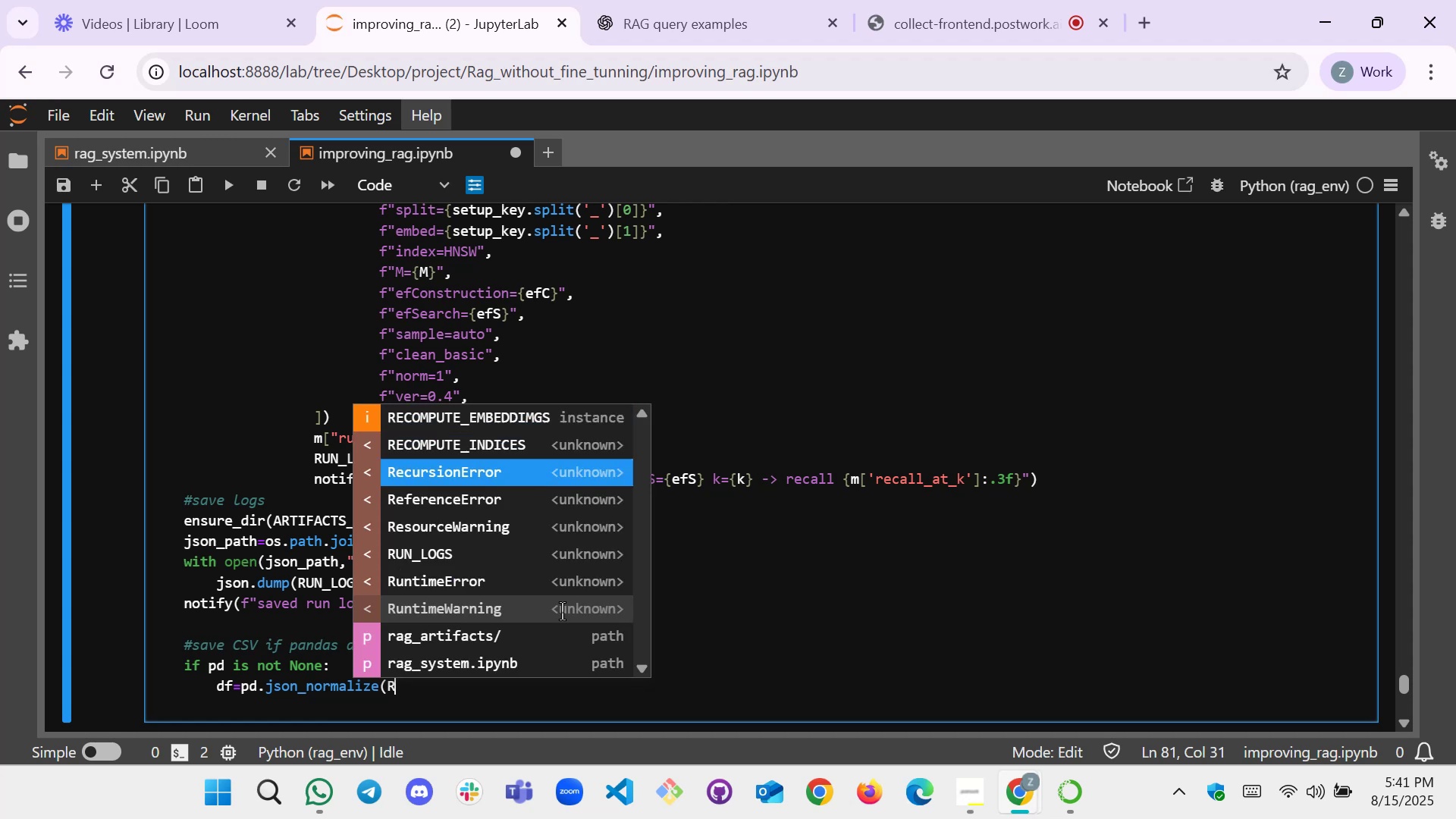 
key(ArrowDown)
 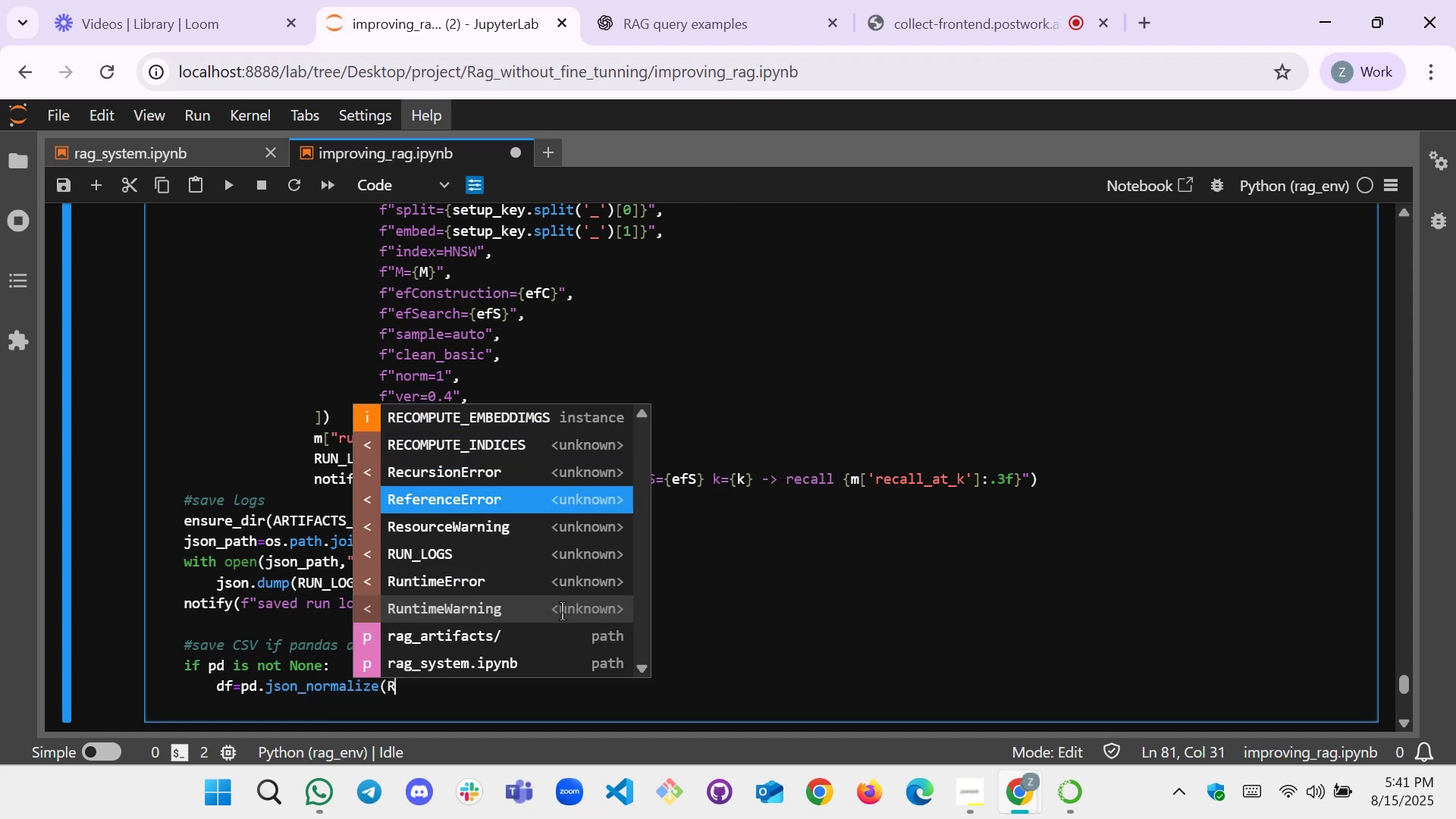 
key(ArrowDown)
 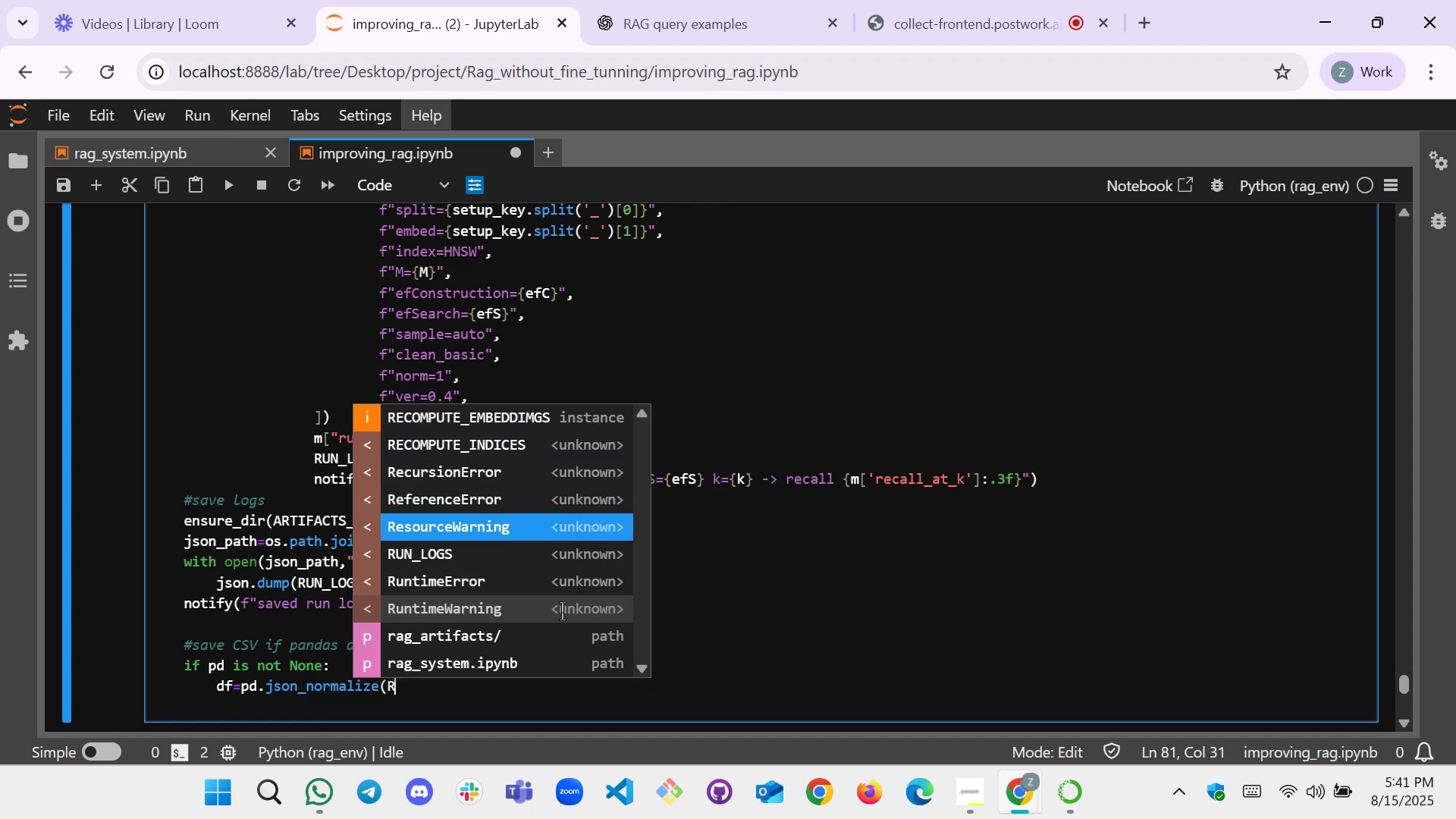 
key(ArrowDown)
 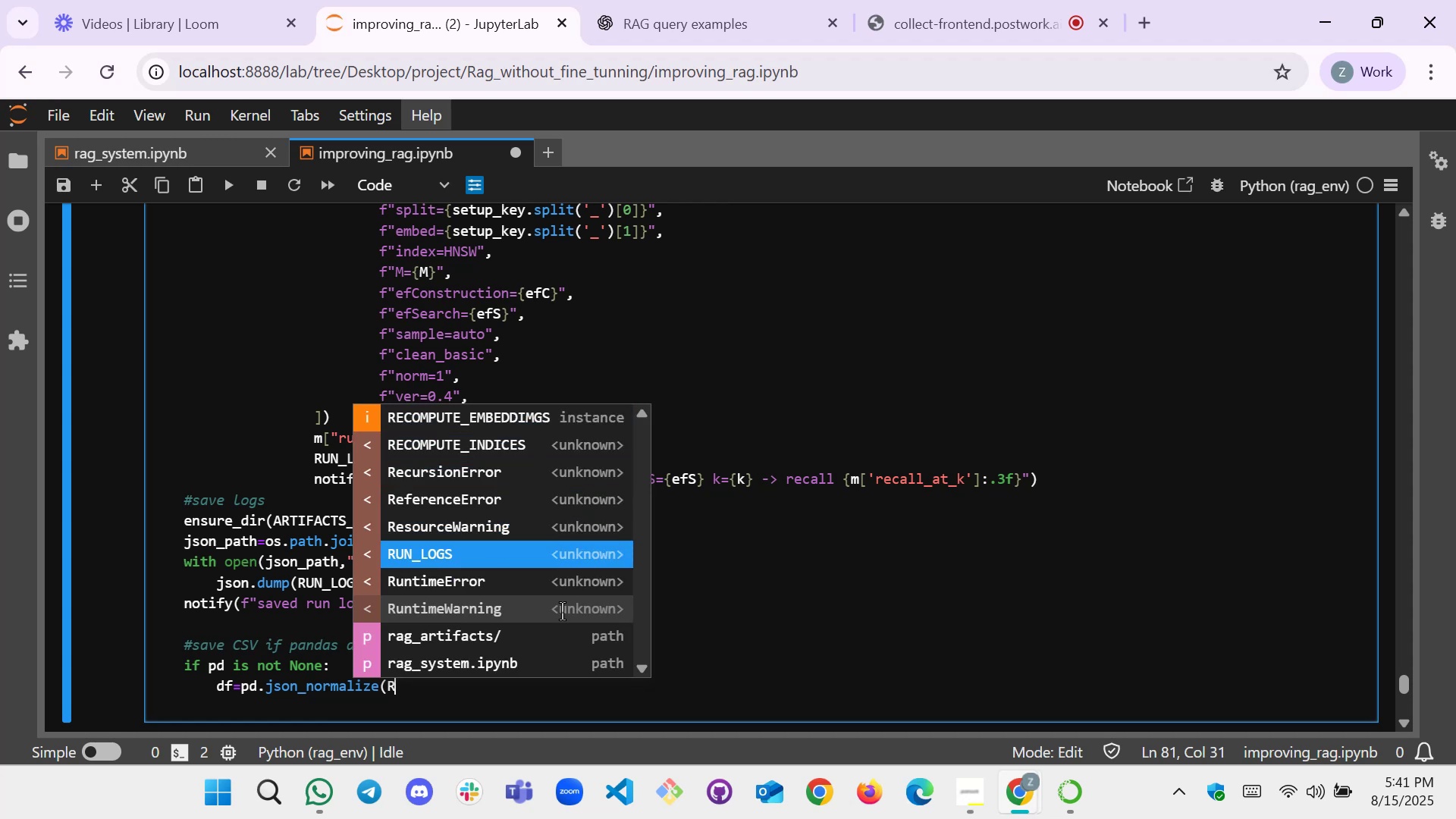 
key(Enter)
 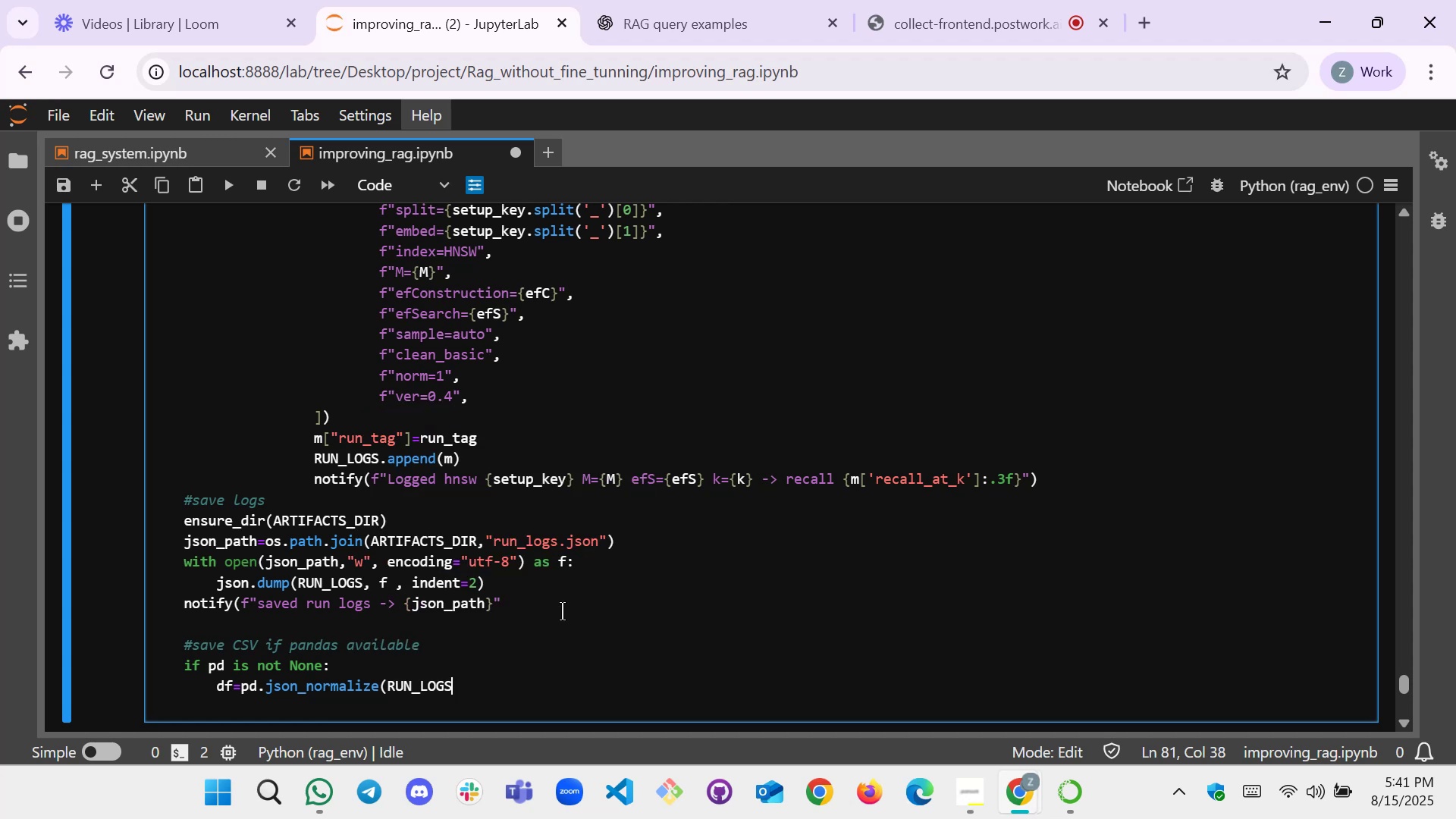 
key(Shift+0)
 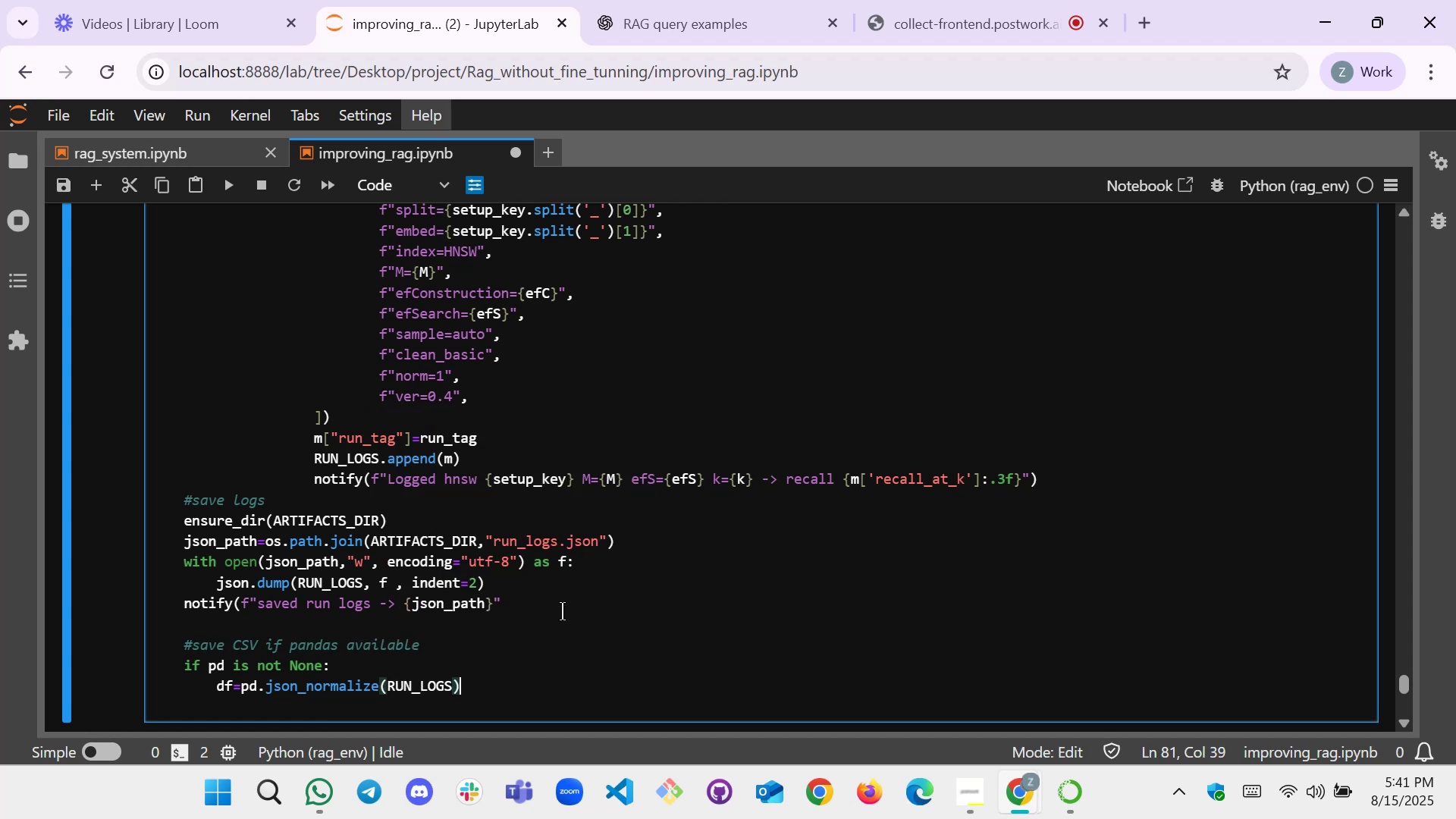 
key(Enter)
 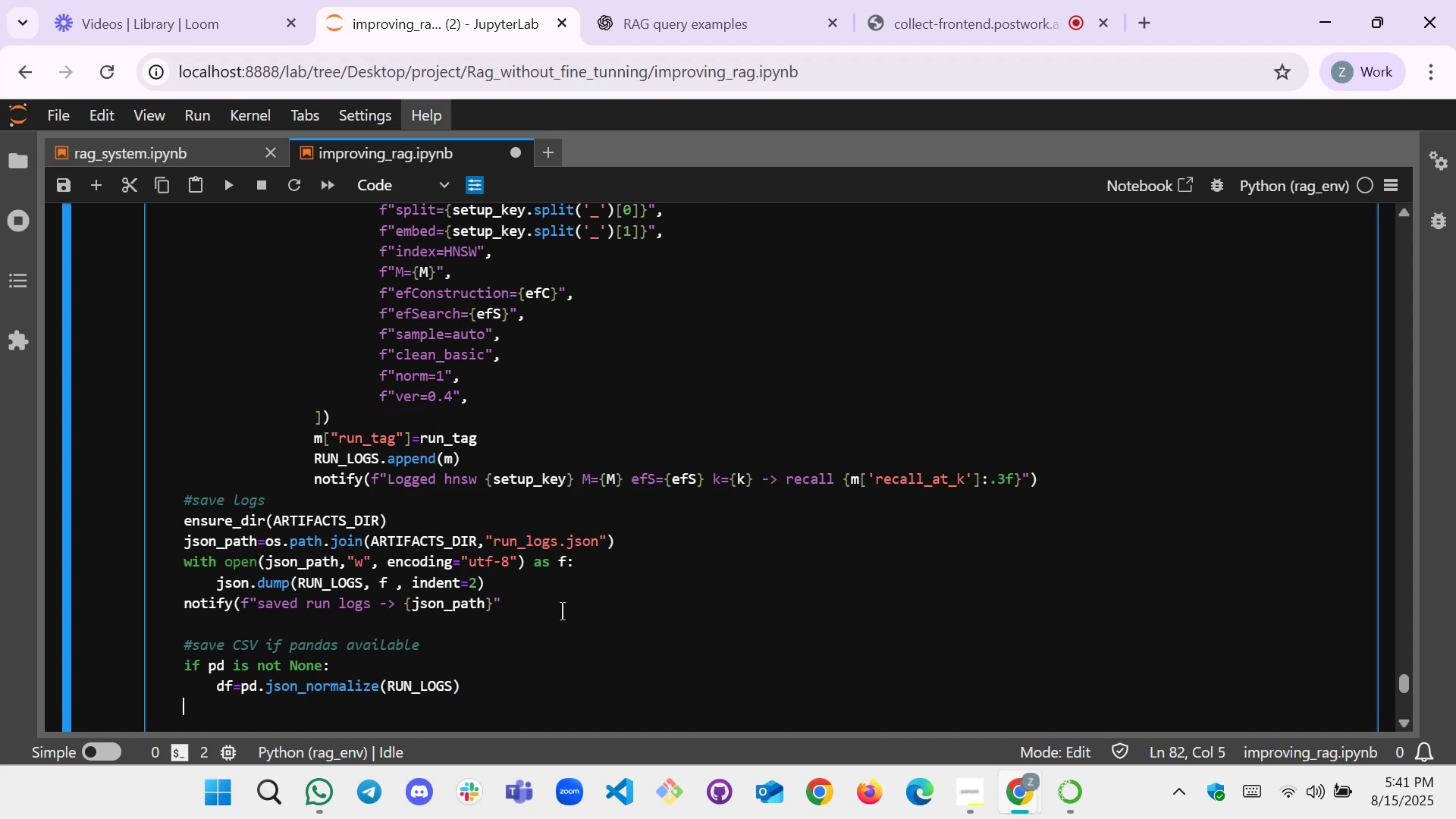 
type(csv_path)
key(Backspace)
key(Backspace)
key(Backspace)
key(Backspace)
key(Backspace)
key(Backspace)
key(Backspace)
key(Backspace)
key(Backspace)
 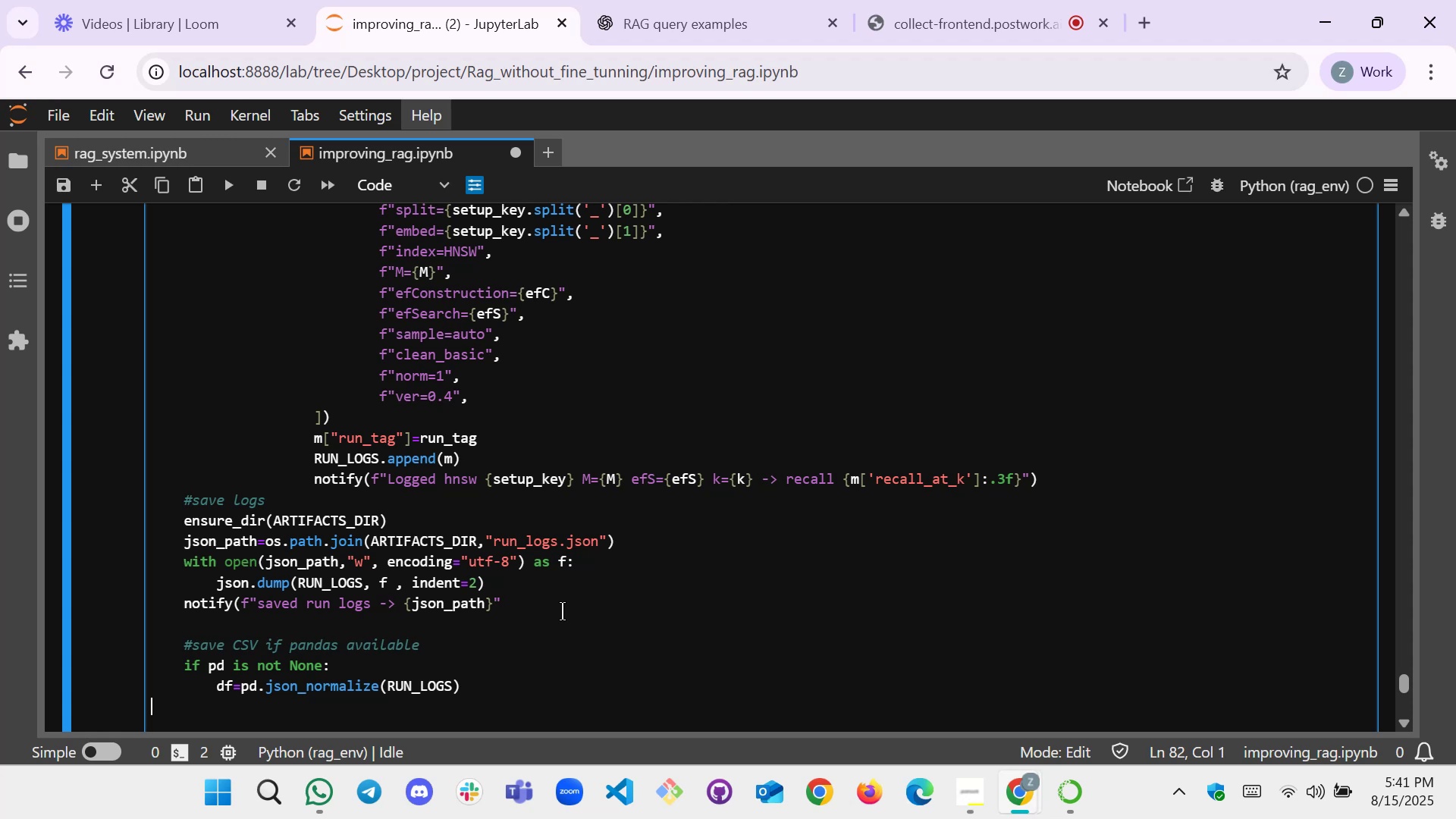 
scroll: coordinate [303, 368], scroll_direction: down, amount: 2.0
 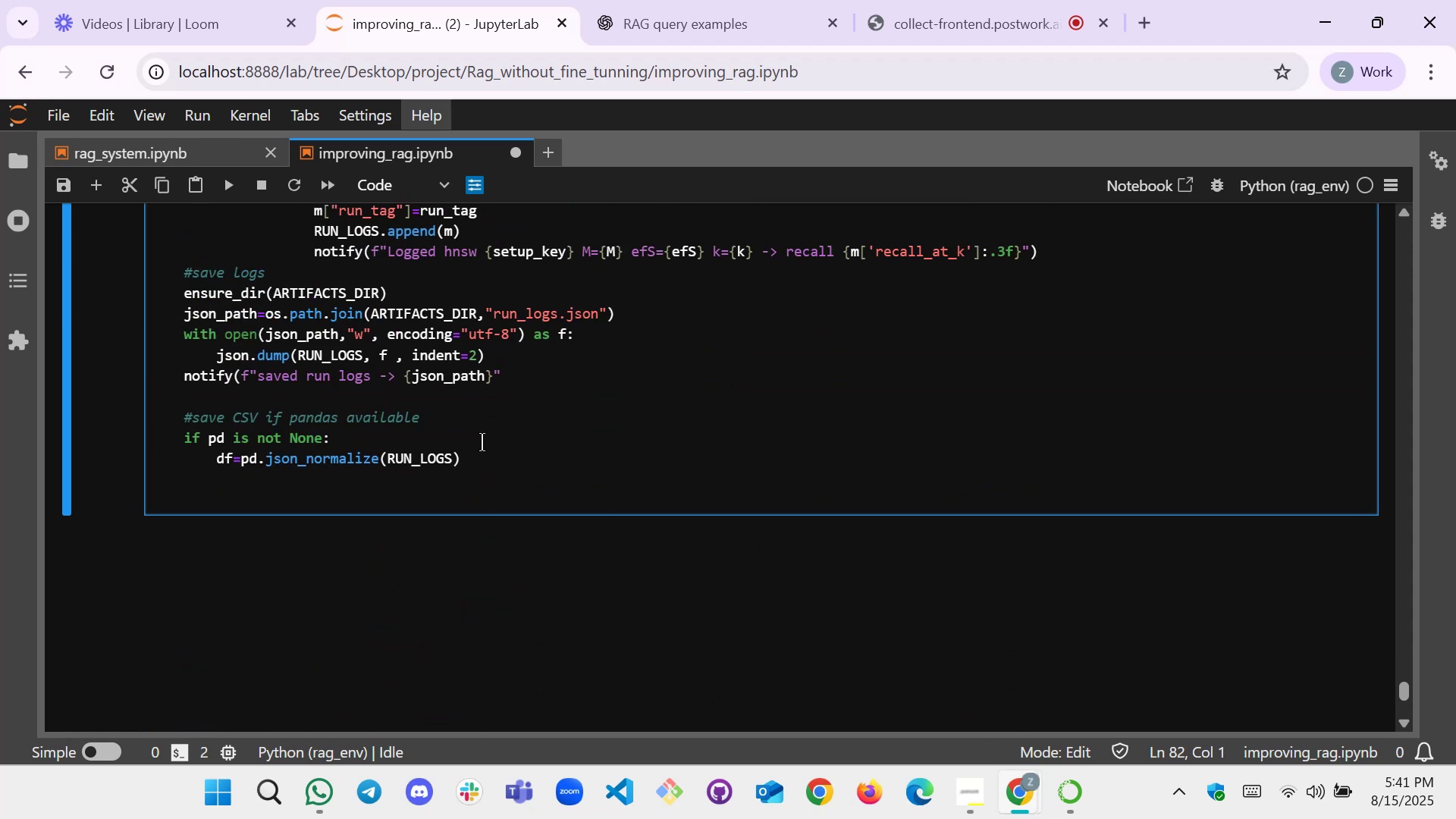 
left_click([487, 447])
 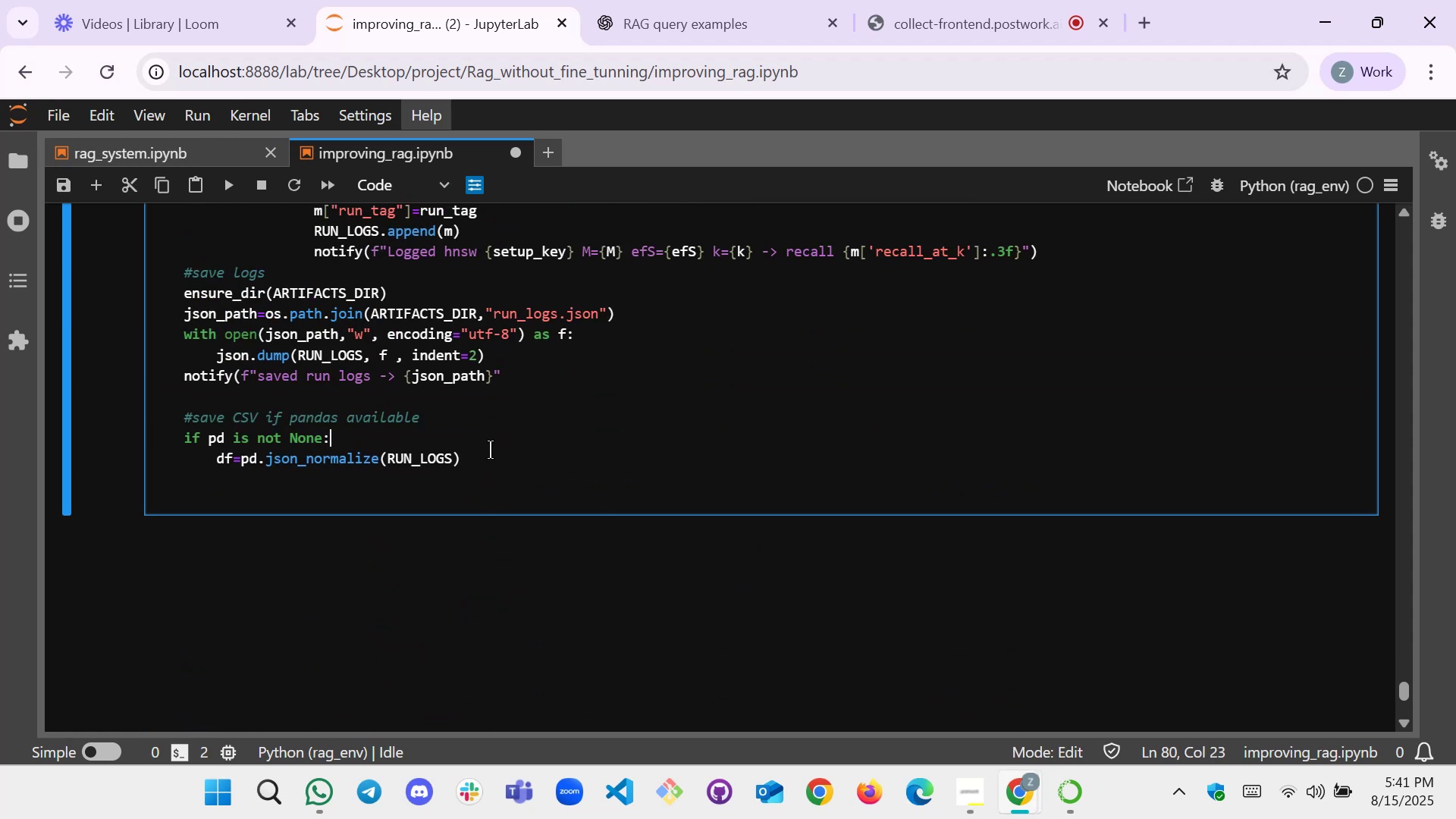 
left_click([490, 450])
 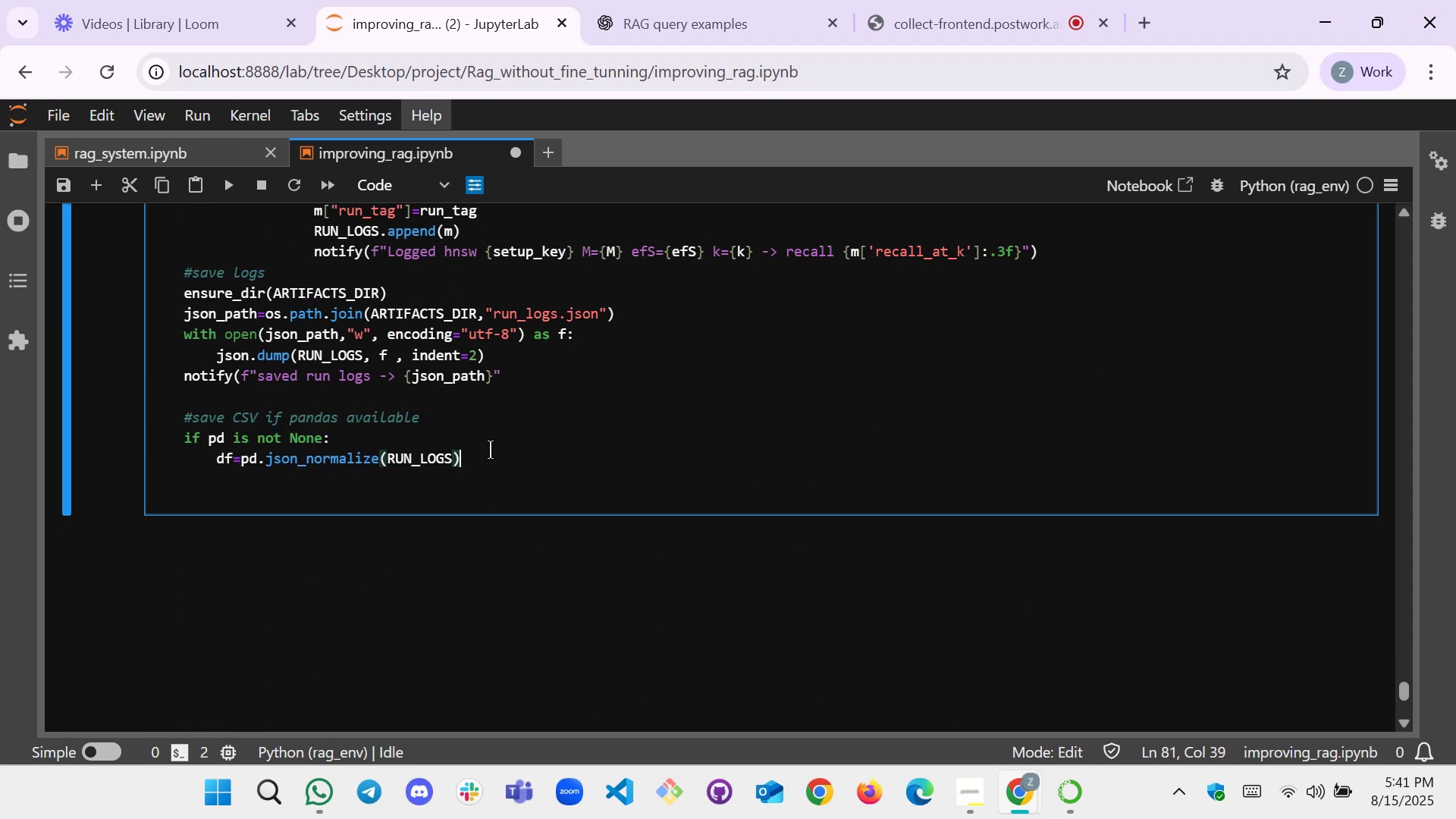 
key(Enter)
 